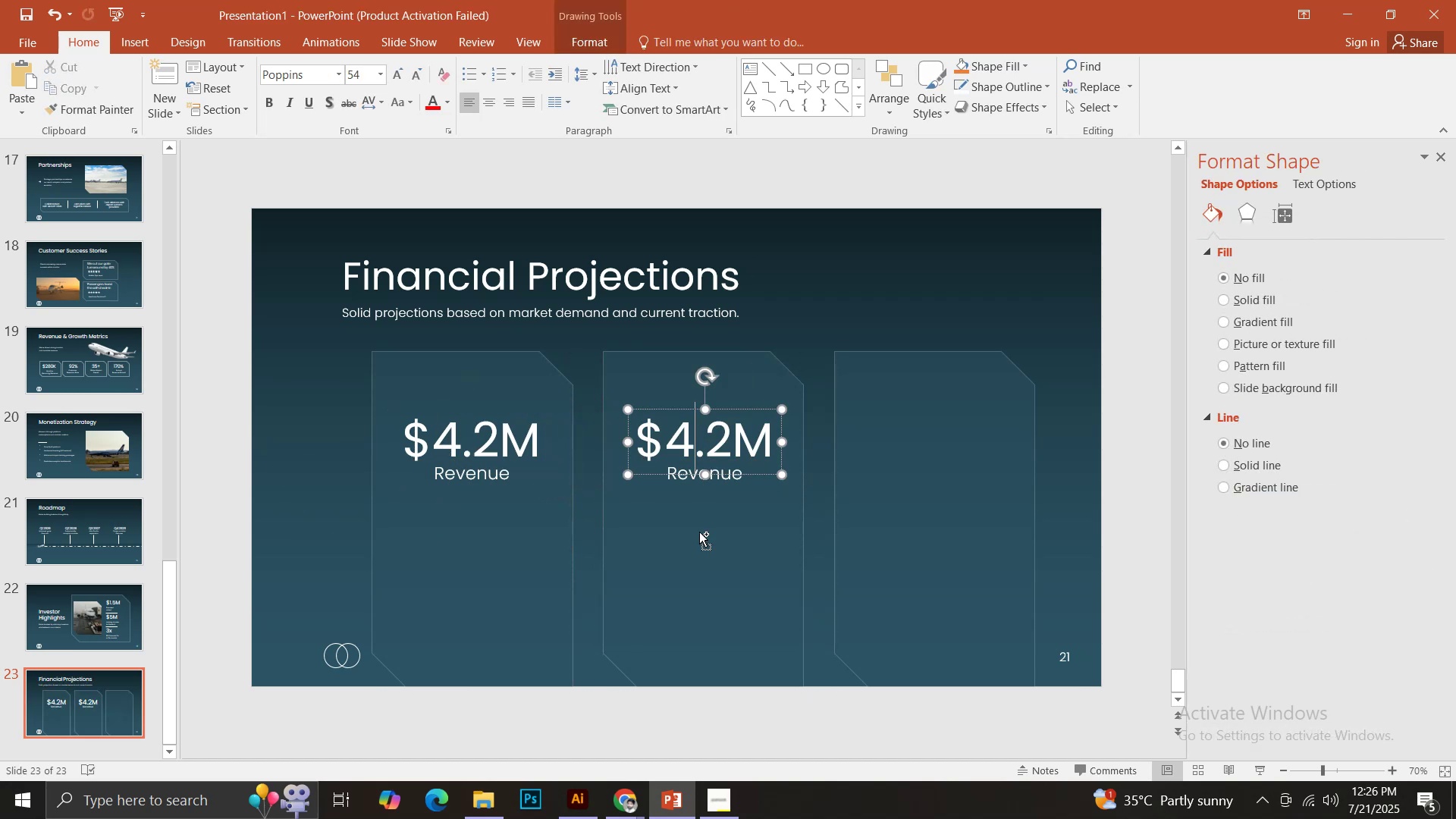 
hold_key(key=ShiftLeft, duration=1.53)
 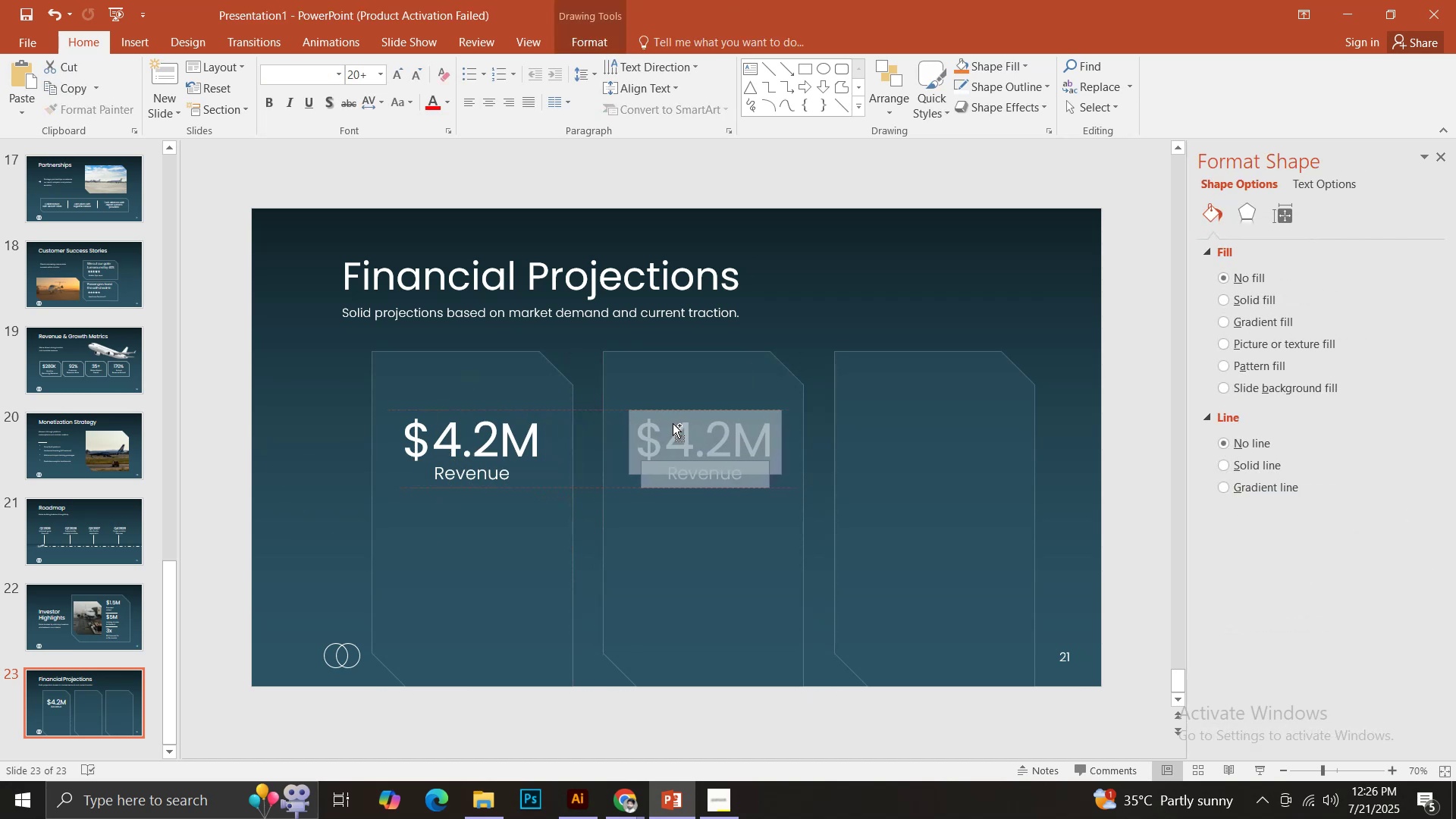 
hold_key(key=ShiftLeft, duration=0.62)
 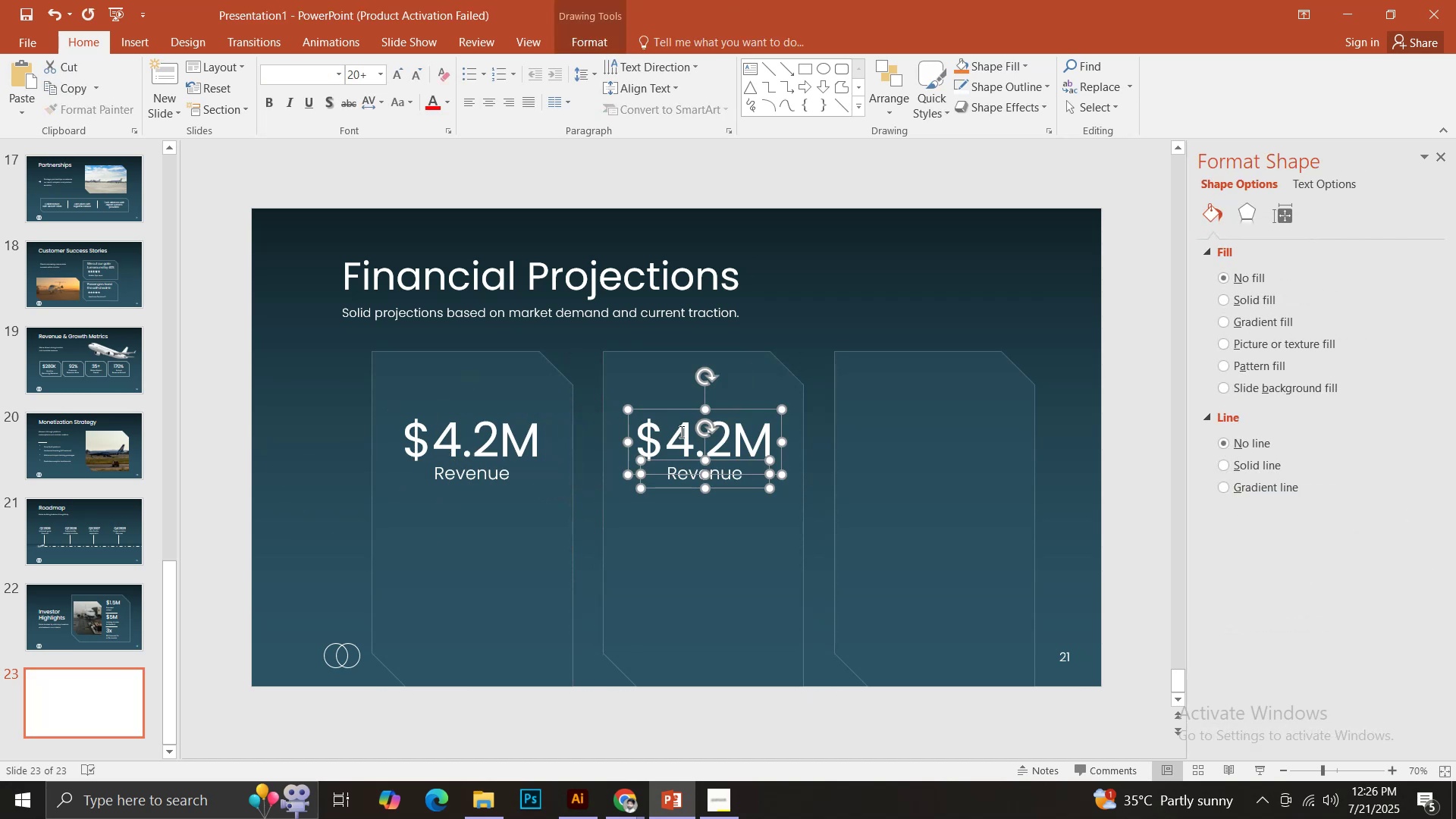 
left_click([680, 431])
 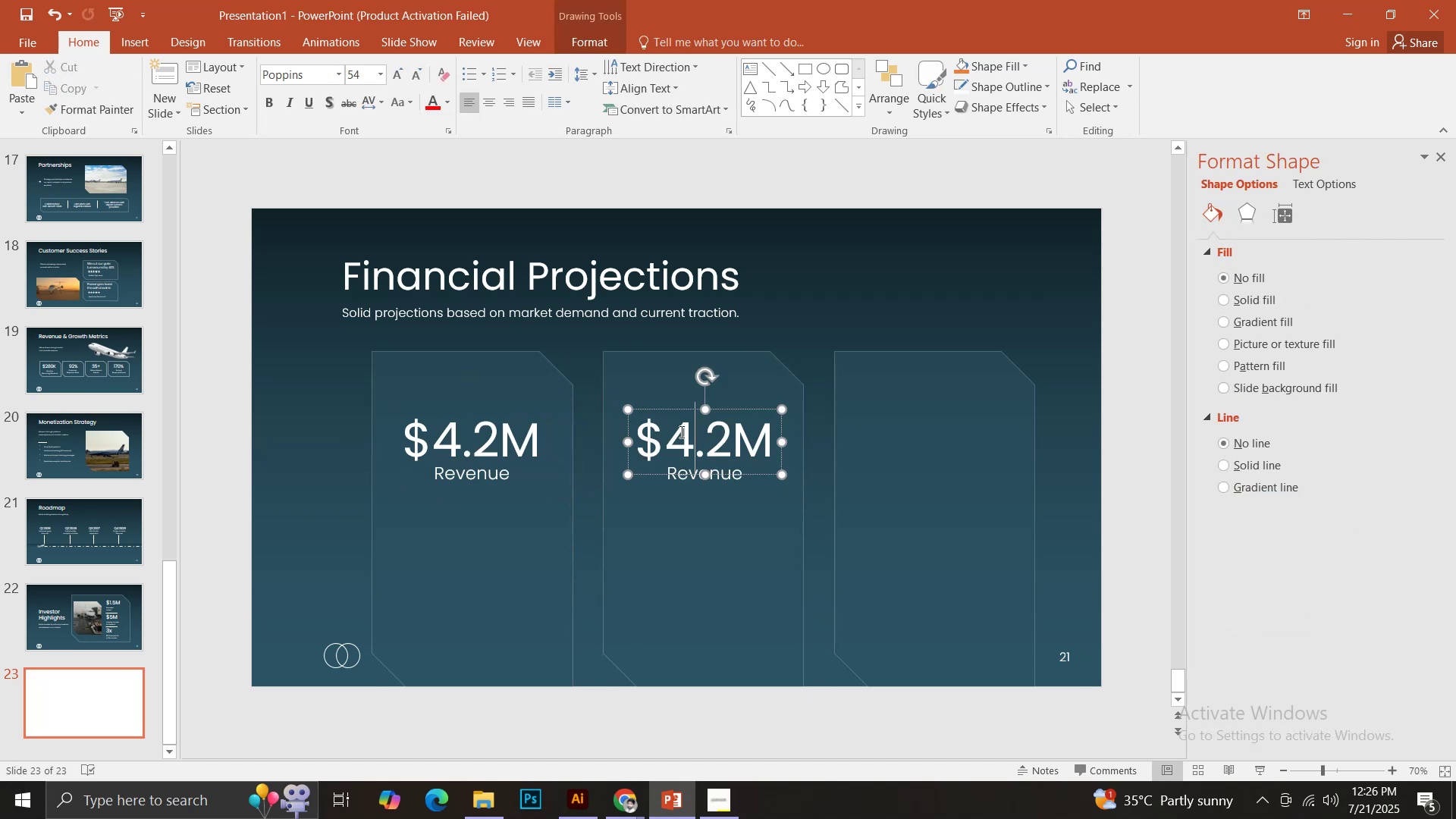 
key(Control+ControlLeft)
 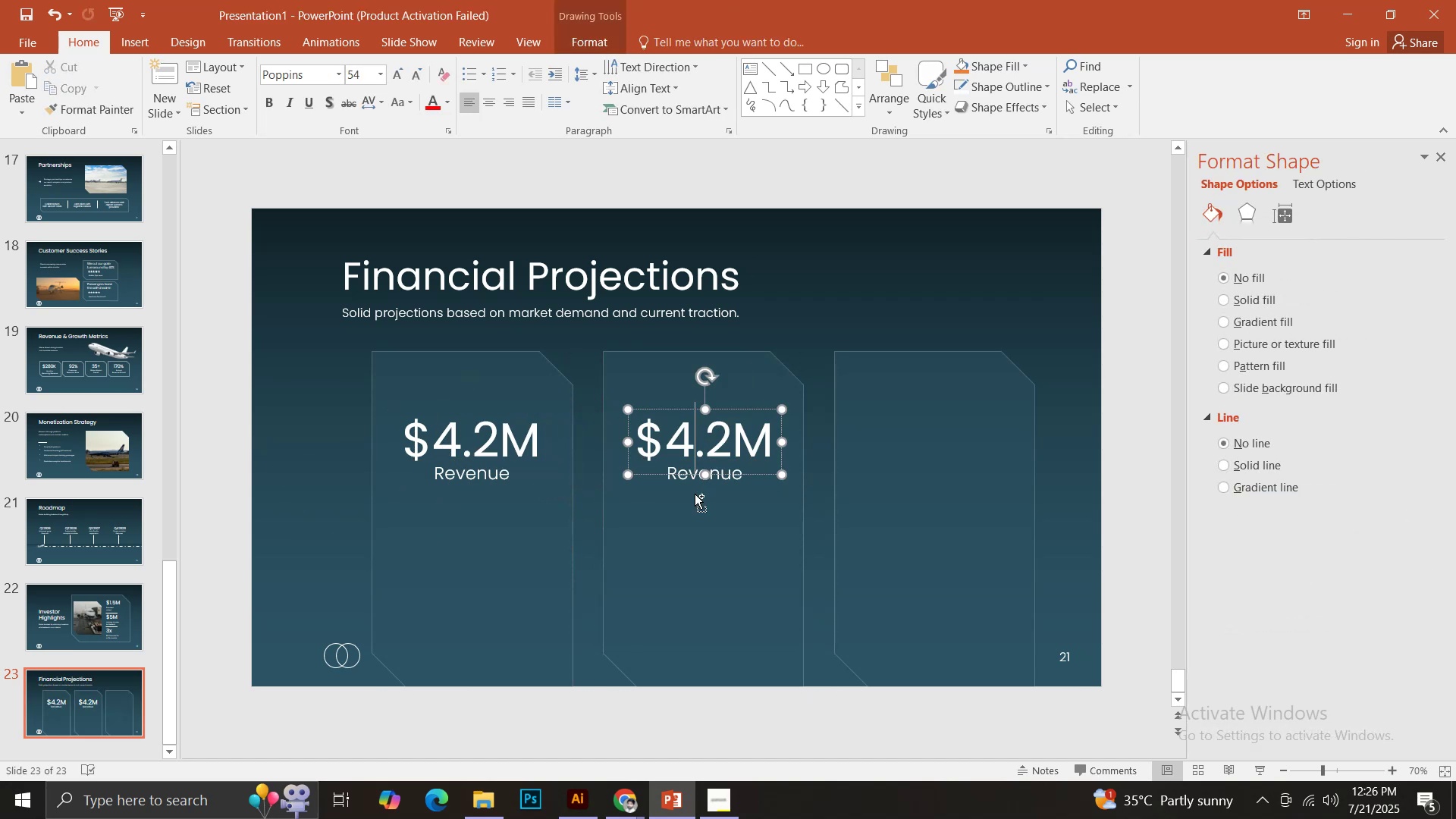 
key(Control+A)
 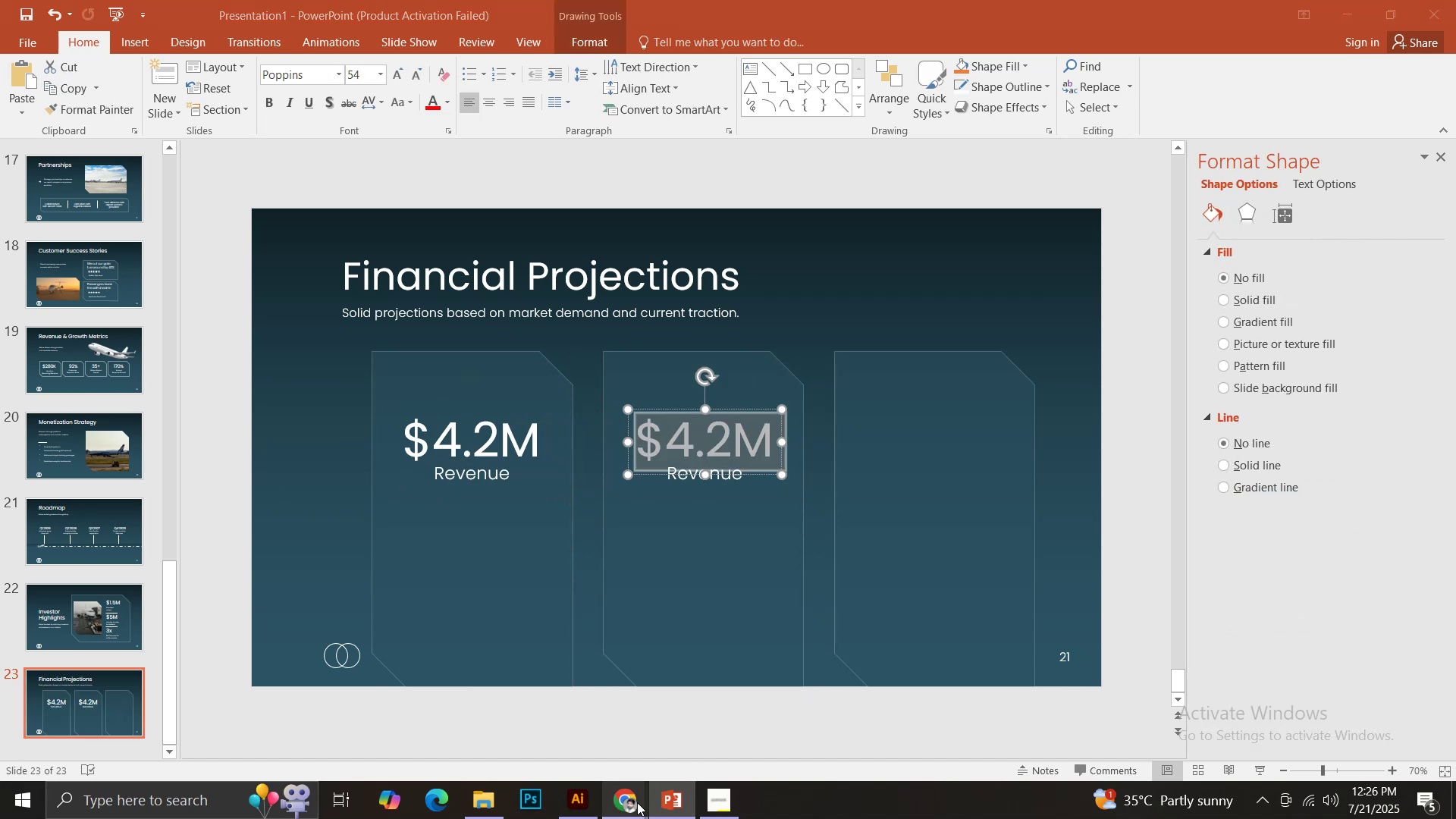 
double_click([569, 727])
 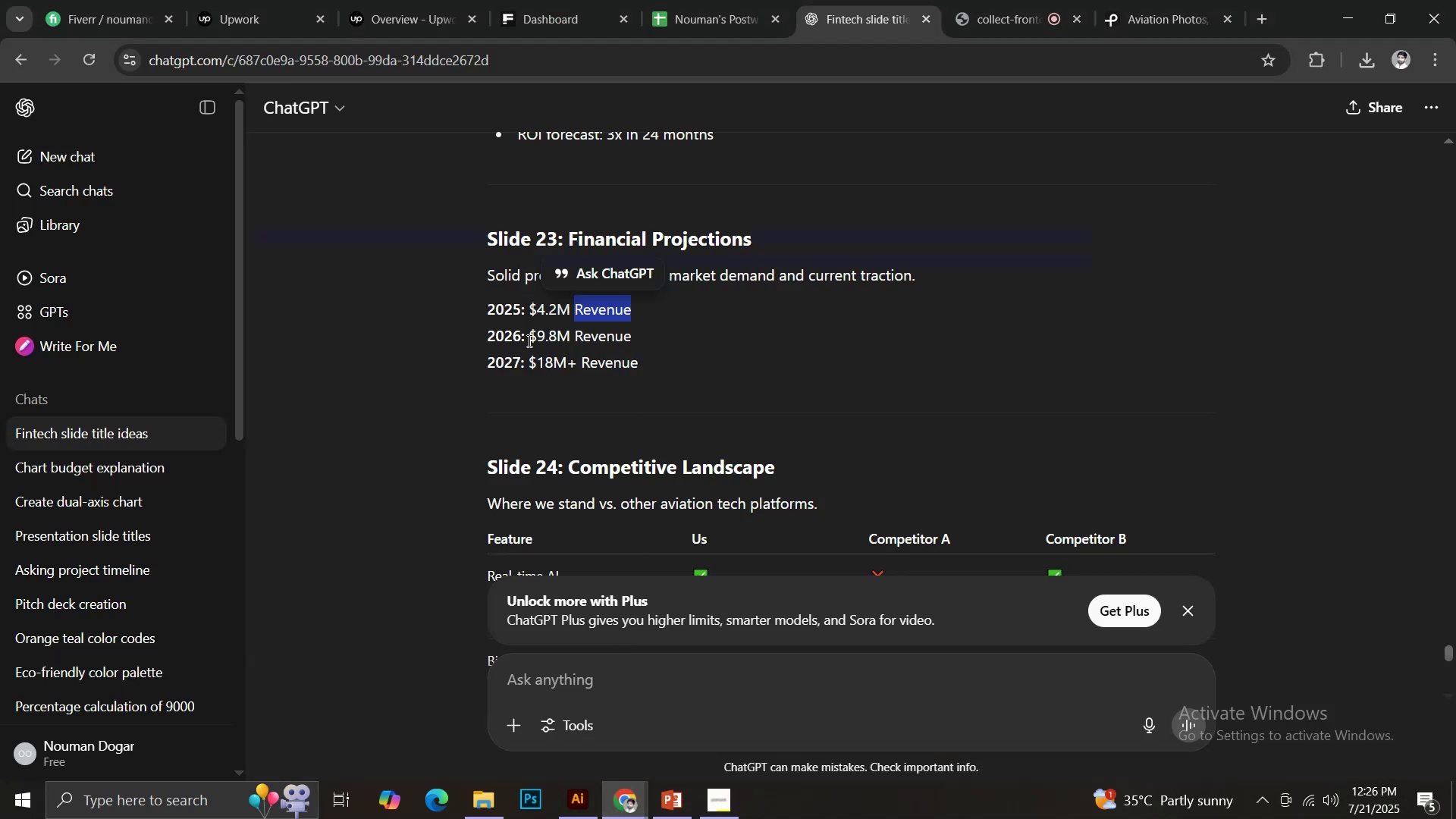 
left_click_drag(start_coordinate=[530, 337], to_coordinate=[569, 332])
 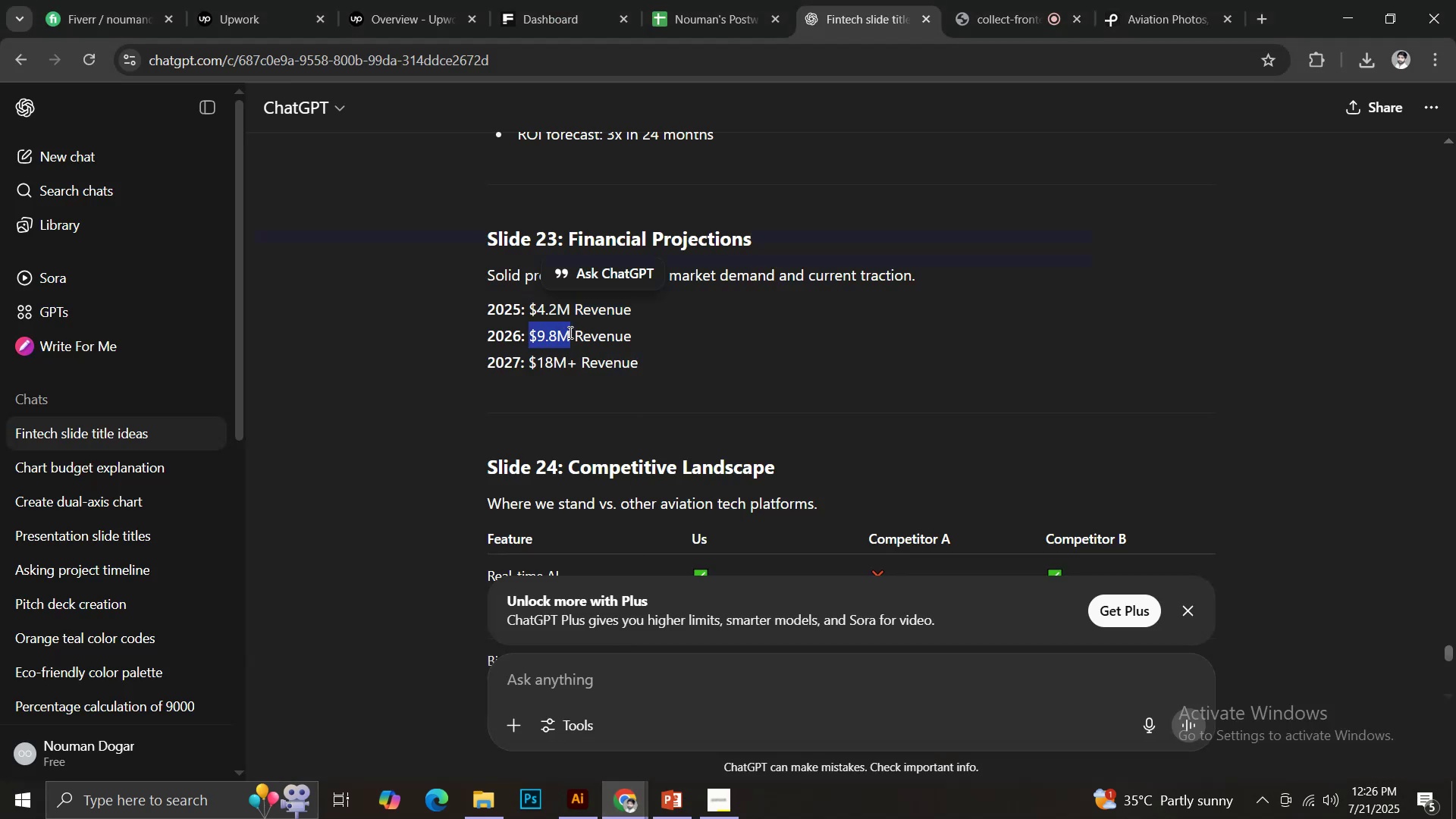 
key(Control+C)
 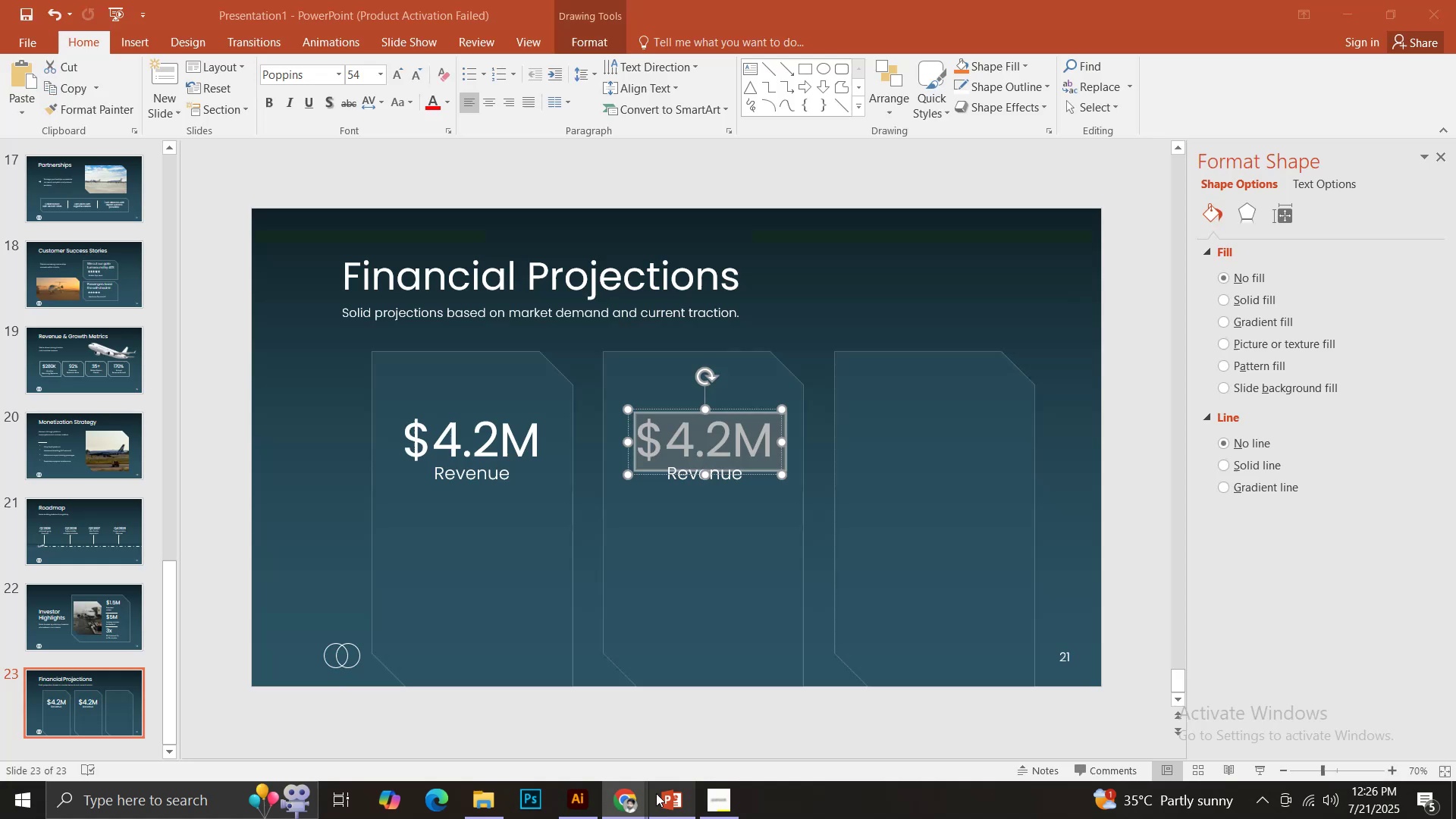 
key(Control+ControlLeft)
 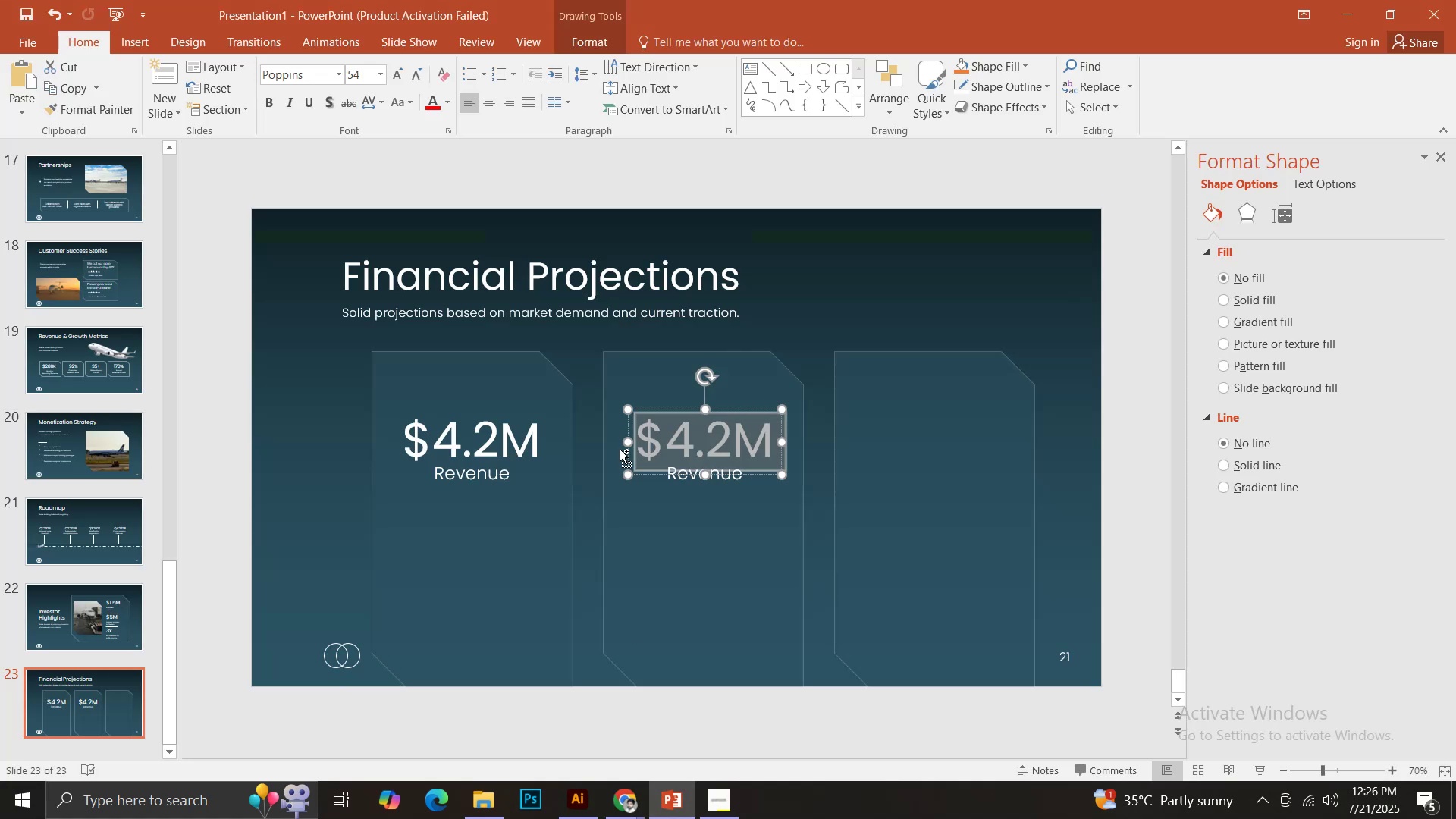 
key(Control+V)
 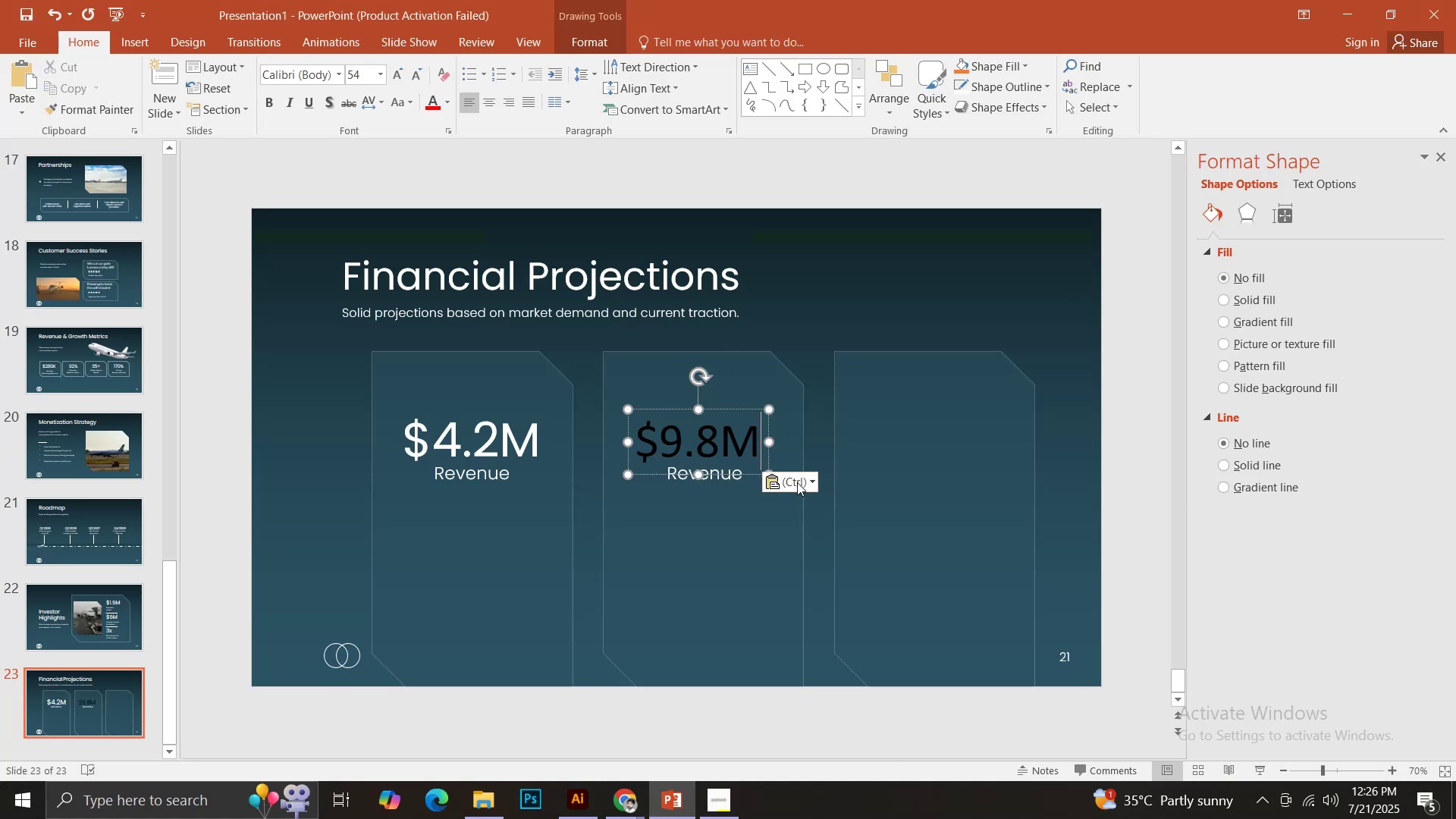 
left_click([797, 482])
 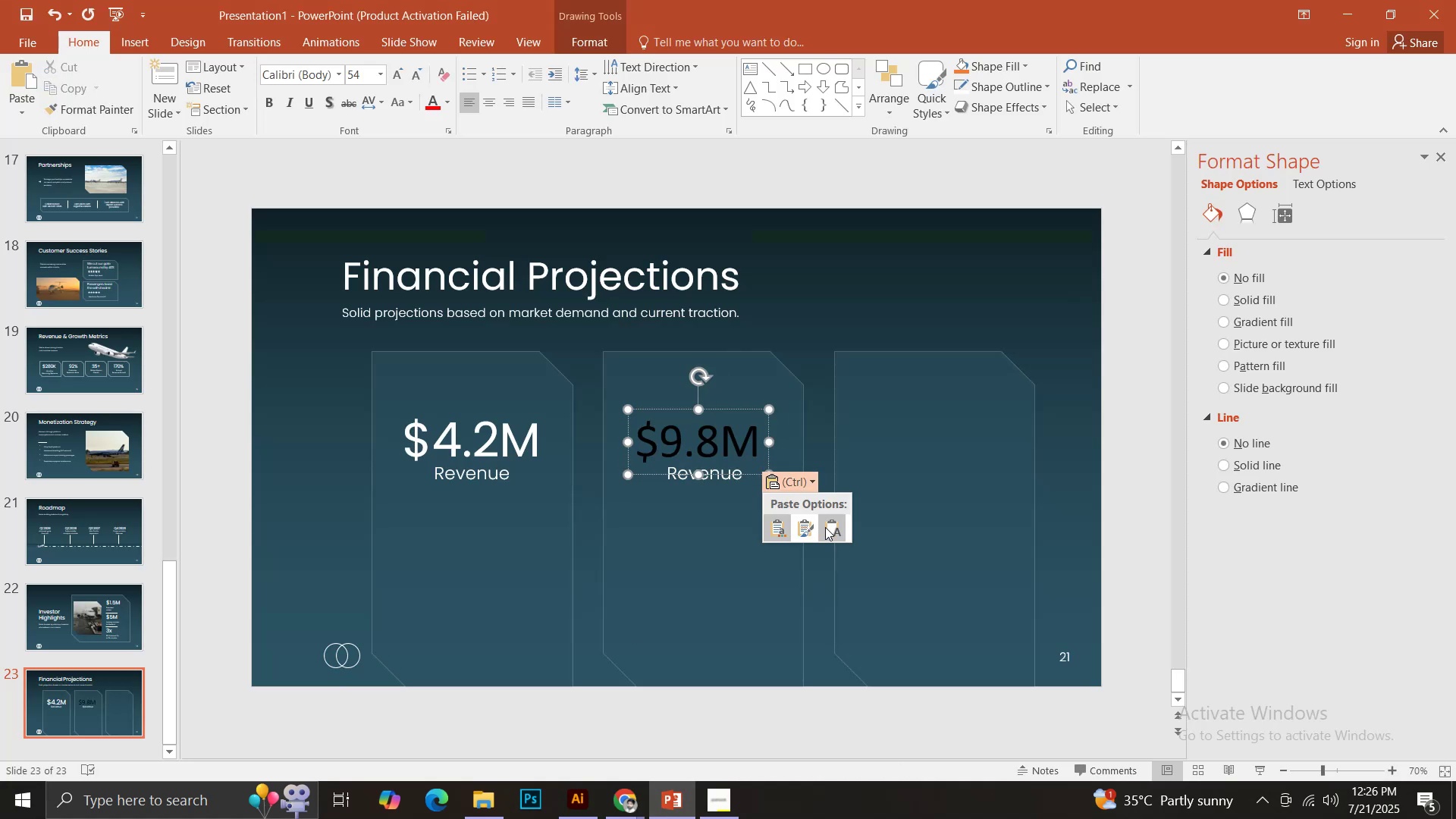 
left_click([832, 527])
 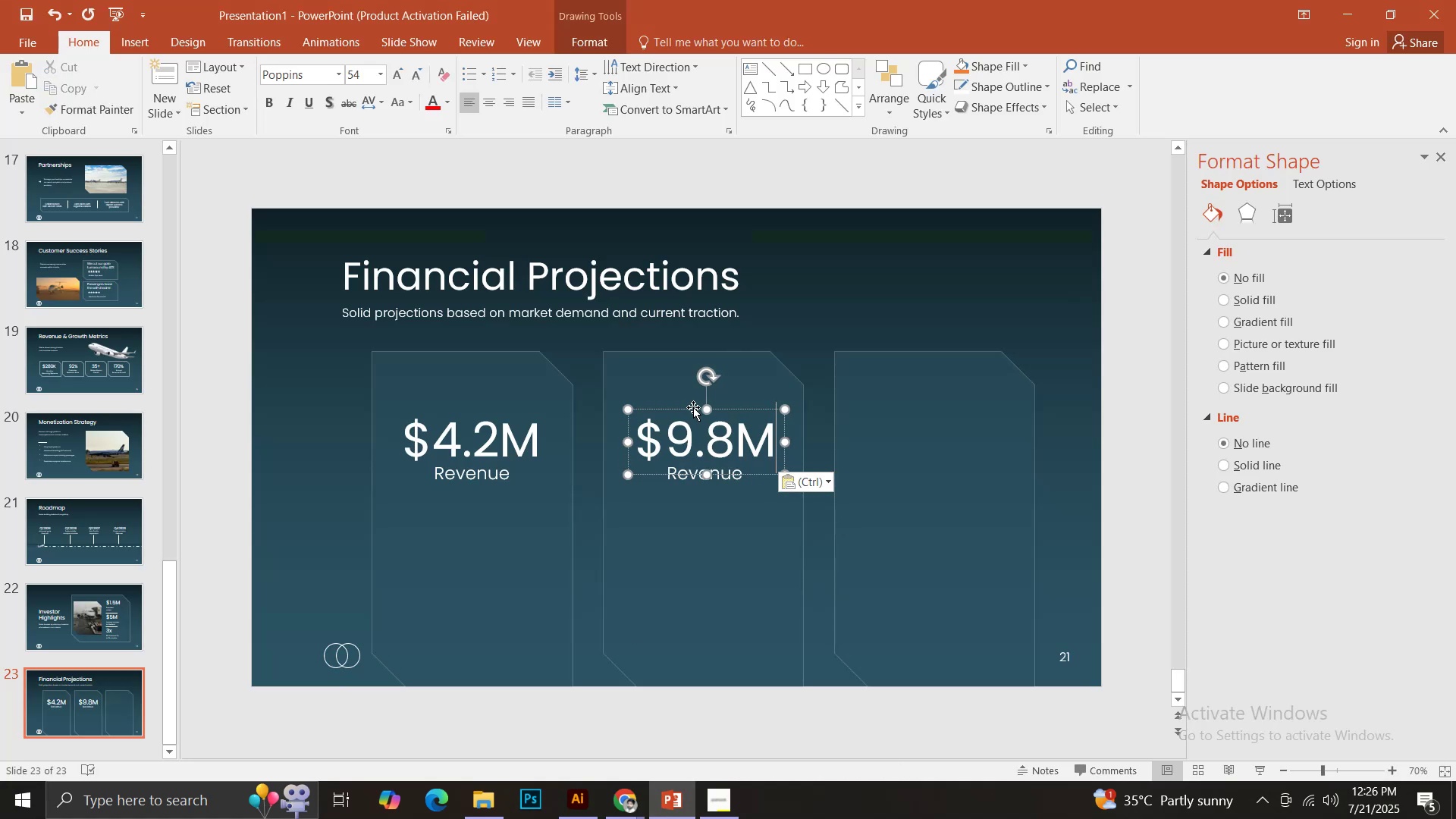 
hold_key(key=ShiftLeft, duration=1.5)
 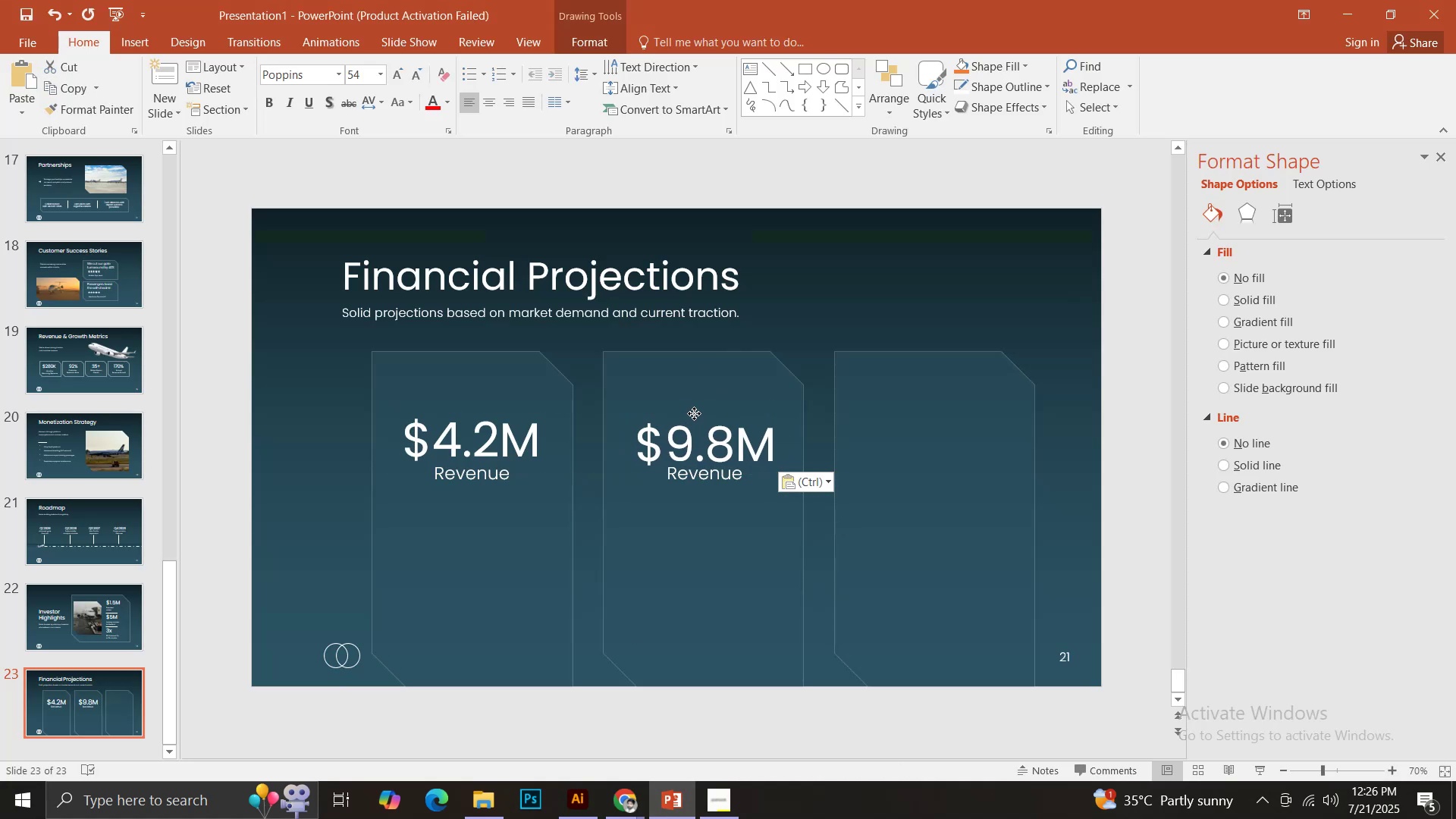 
hold_key(key=ShiftLeft, duration=1.17)
 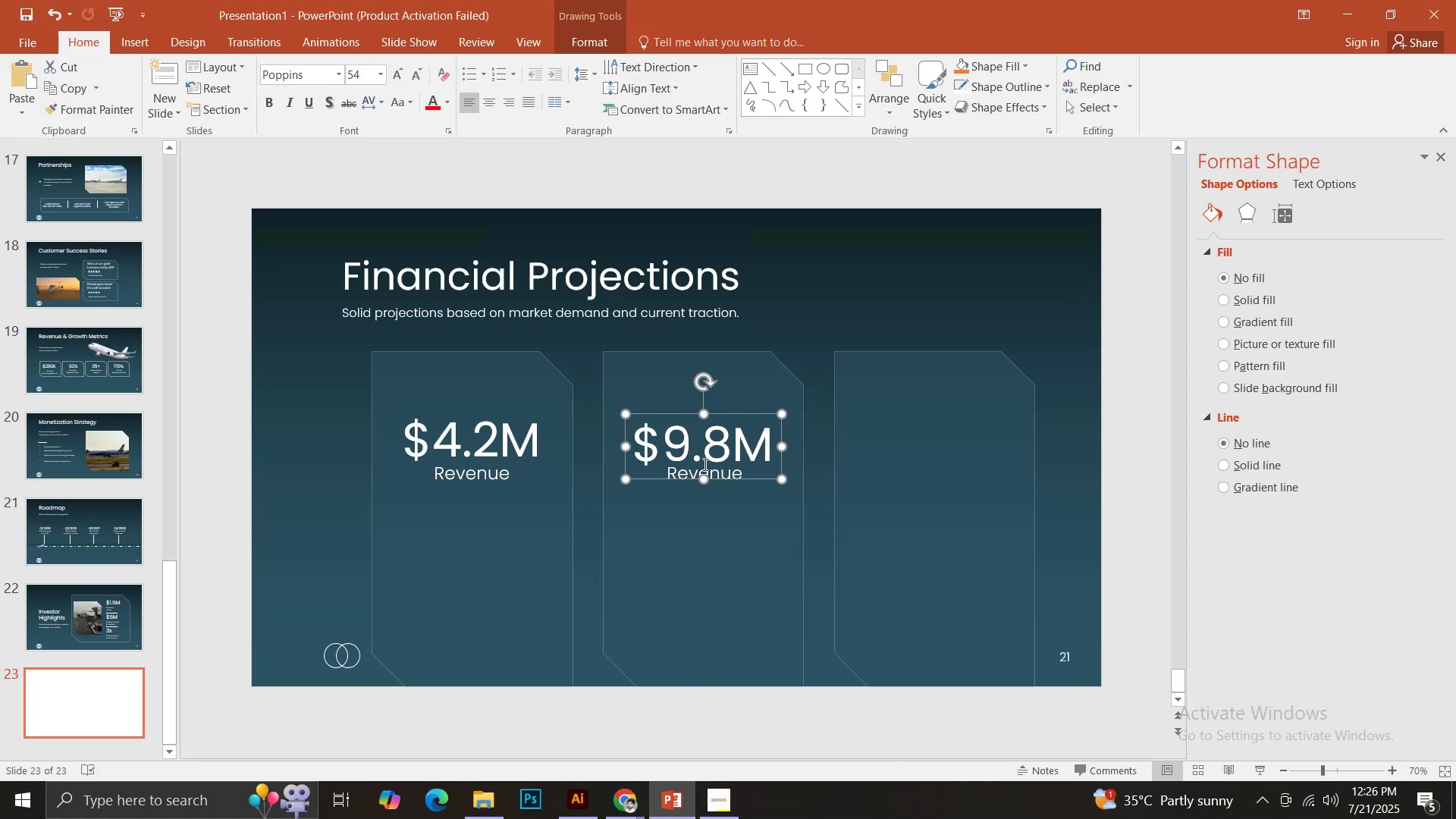 
left_click([699, 479])
 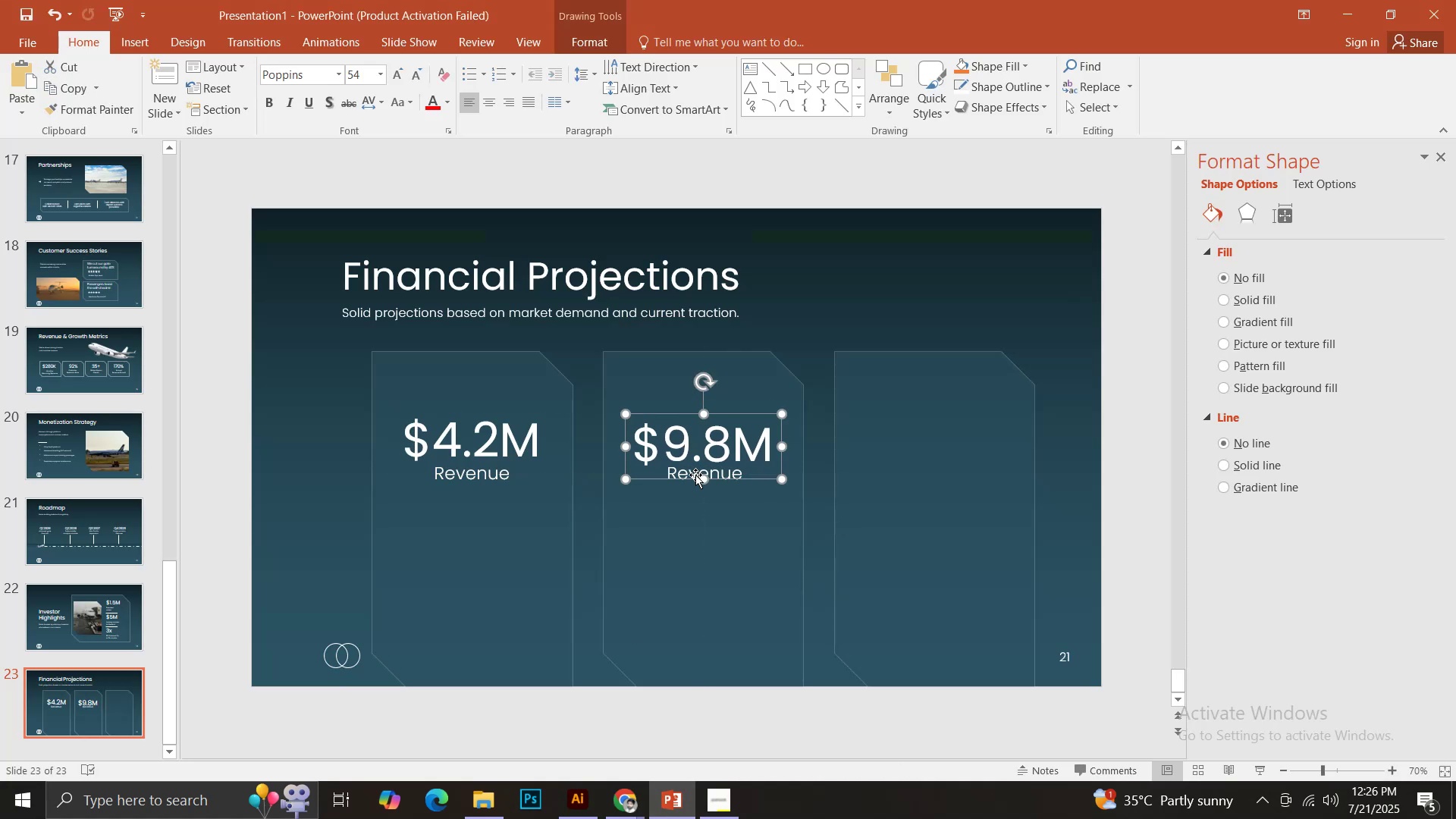 
left_click([695, 475])
 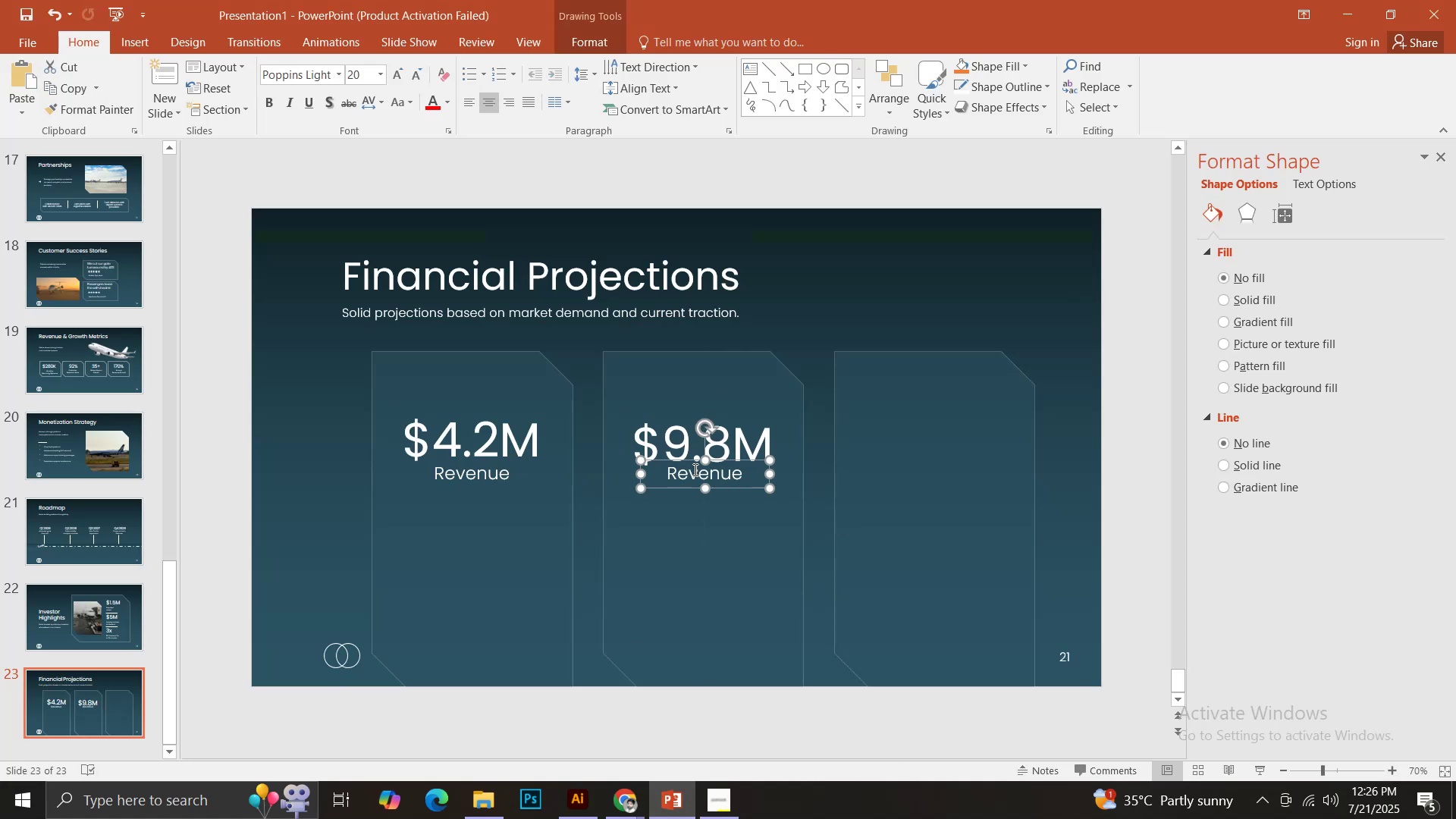 
left_click([694, 469])
 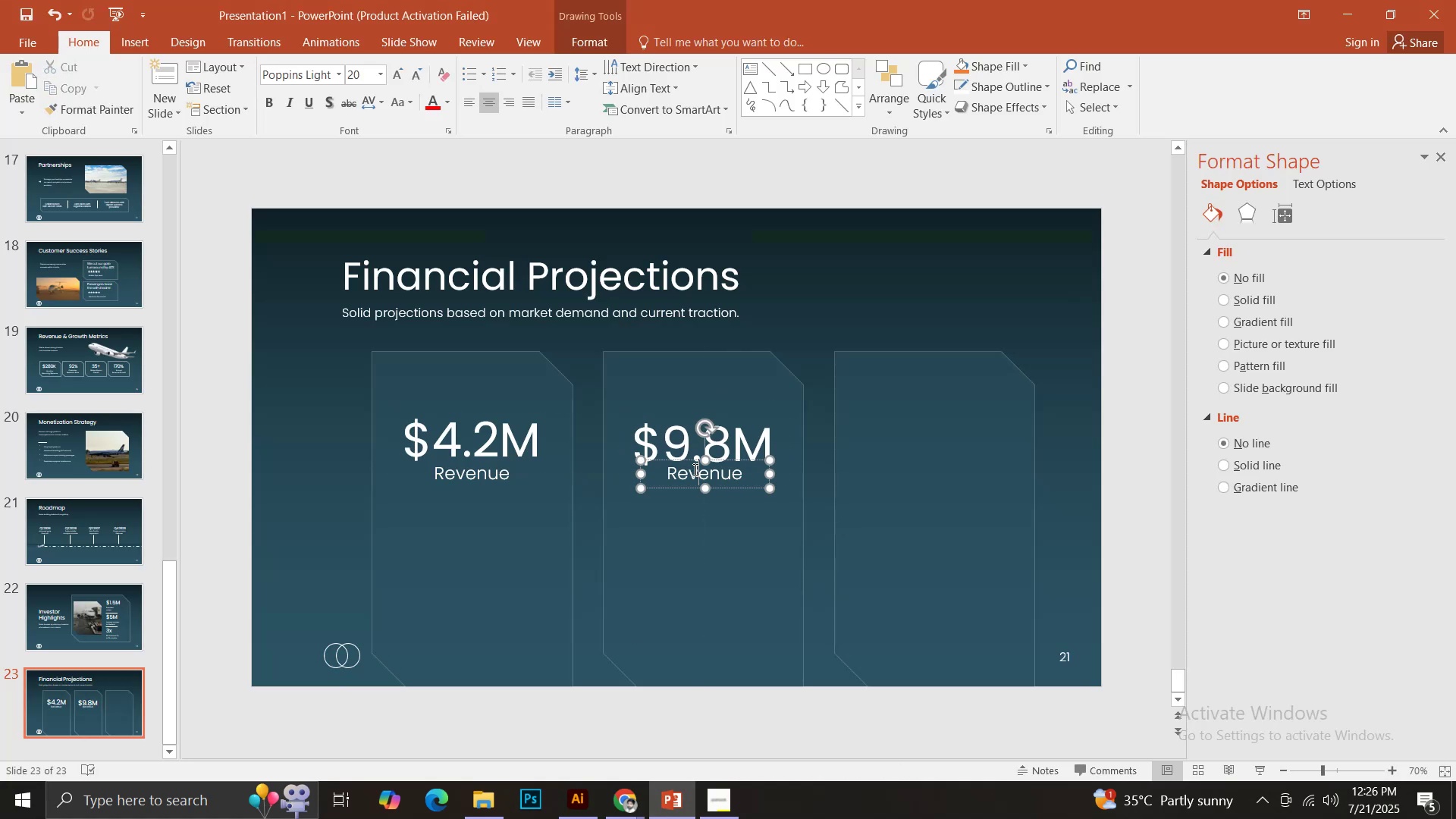 
key(Control+ControlLeft)
 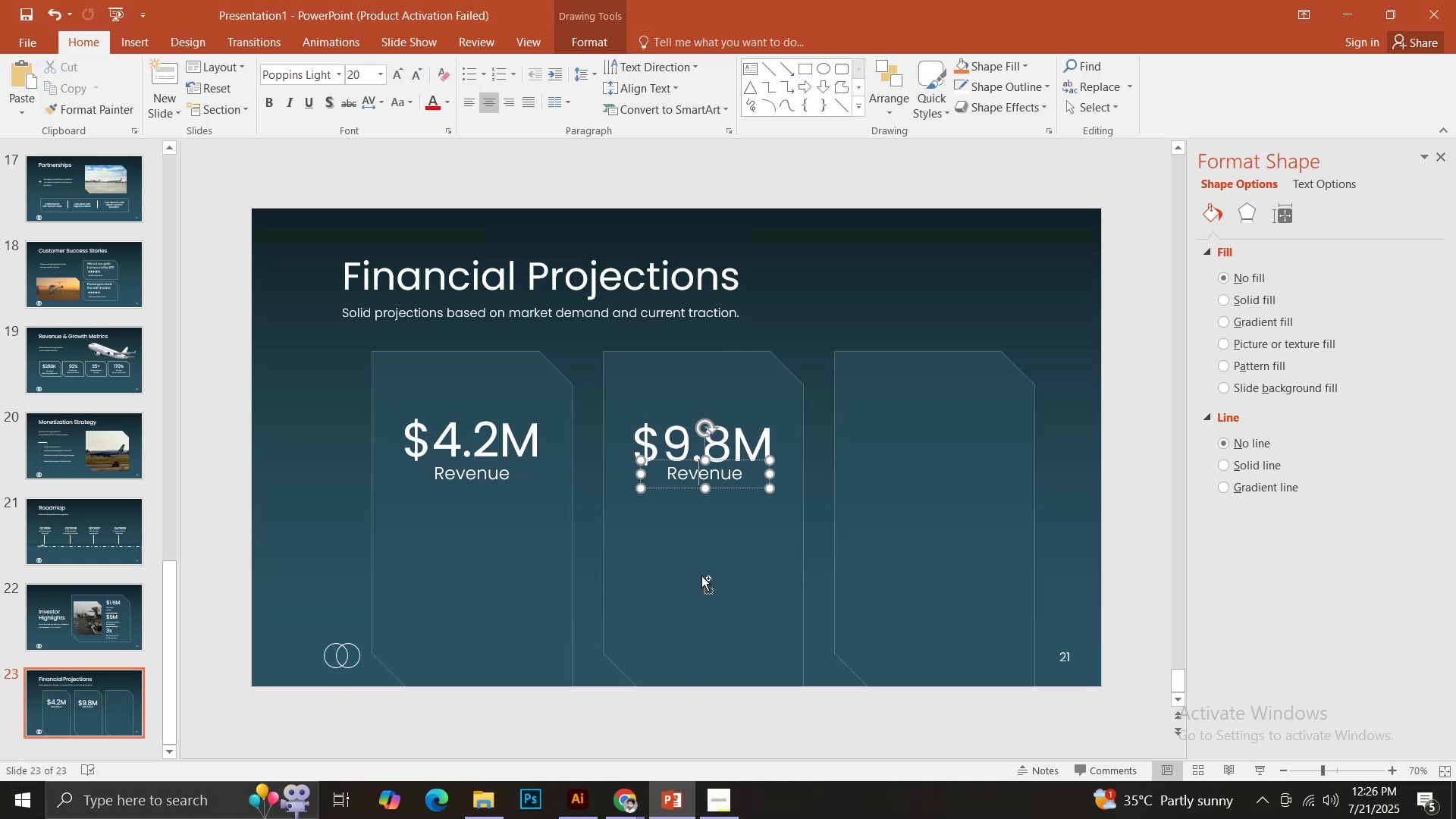 
key(Control+A)
 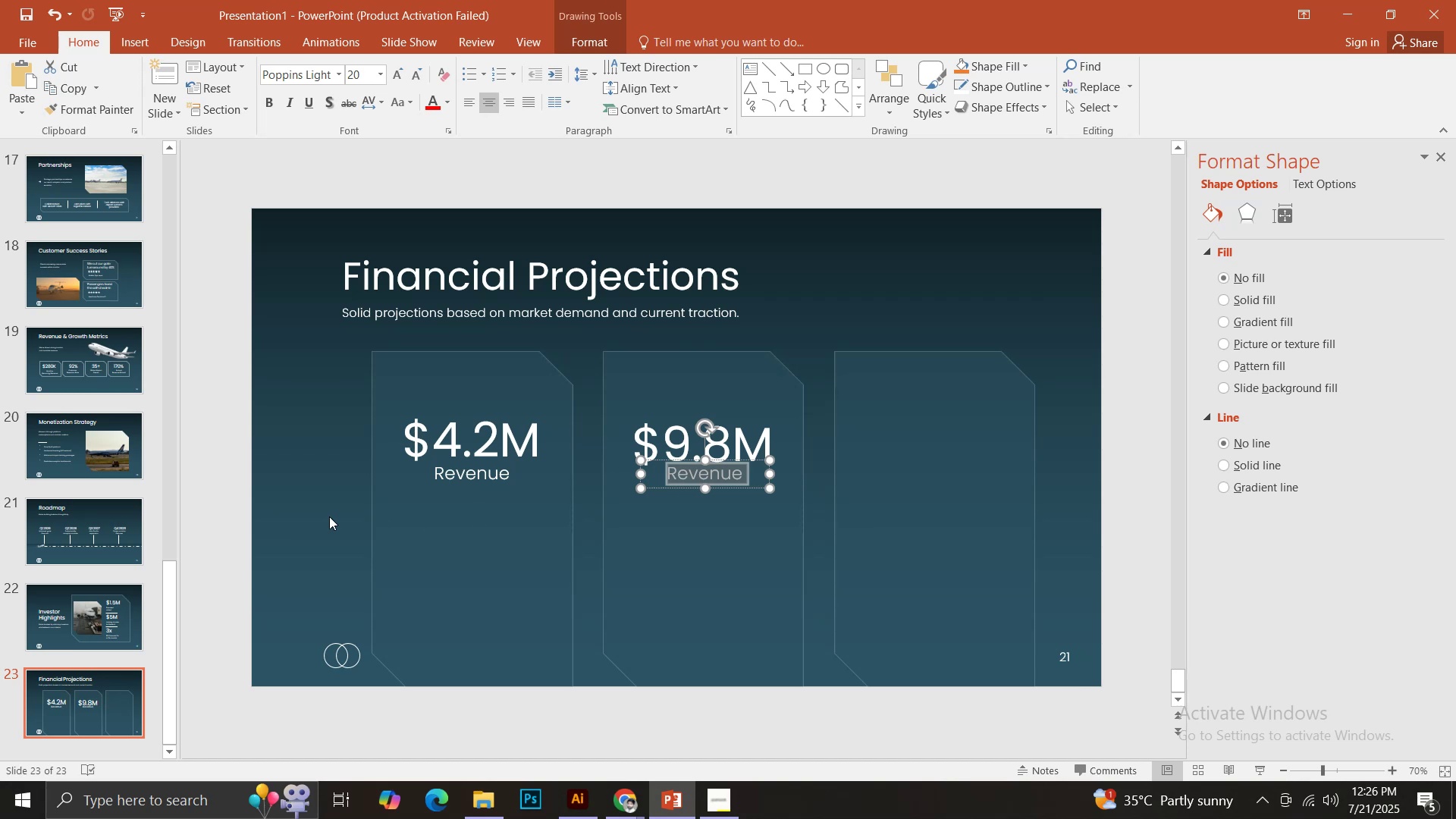 
left_click([214, 482])
 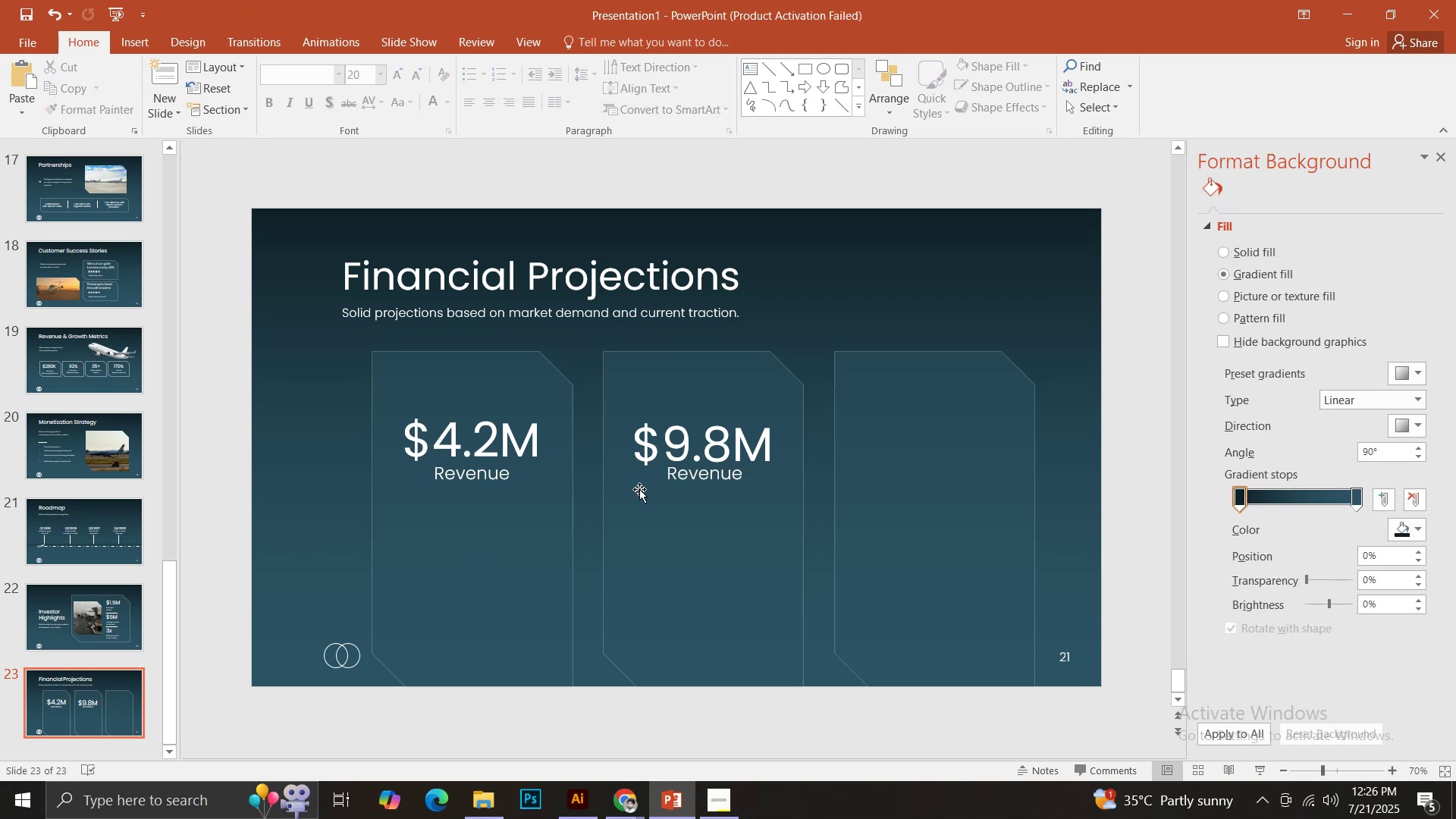 
left_click([681, 477])
 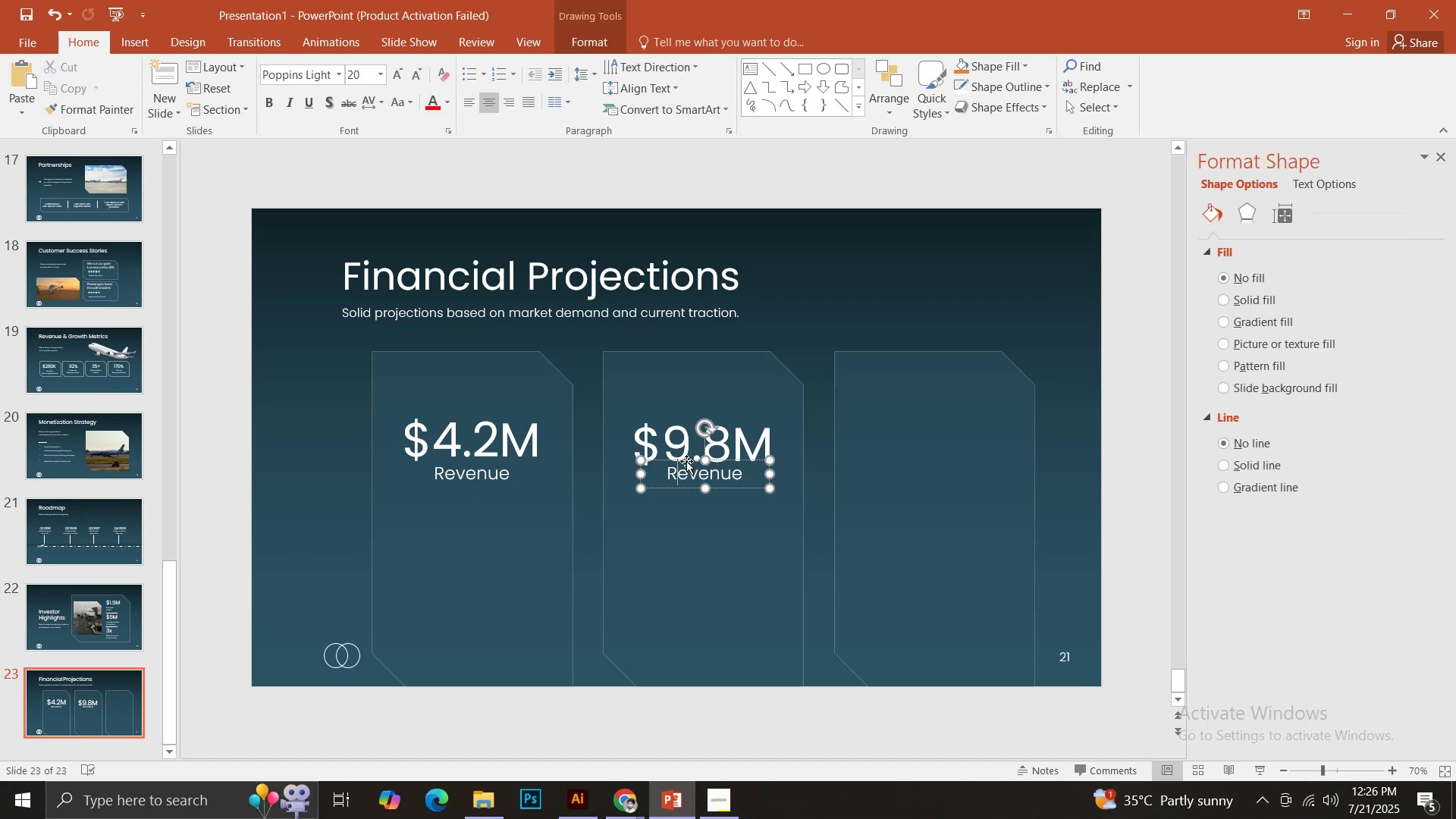 
hold_key(key=ShiftLeft, duration=1.04)
 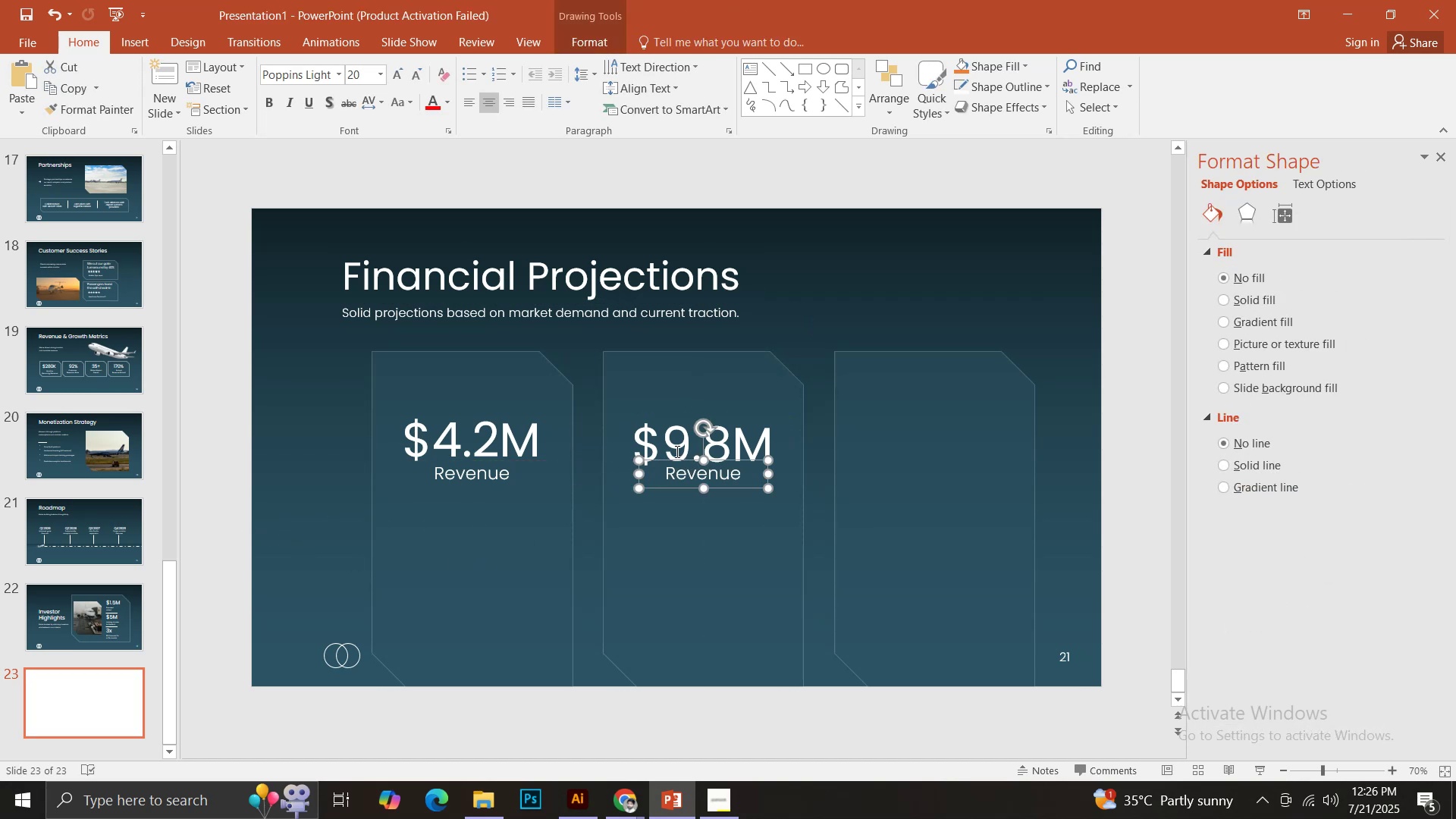 
hold_key(key=ShiftLeft, duration=0.35)
left_click([671, 438])
 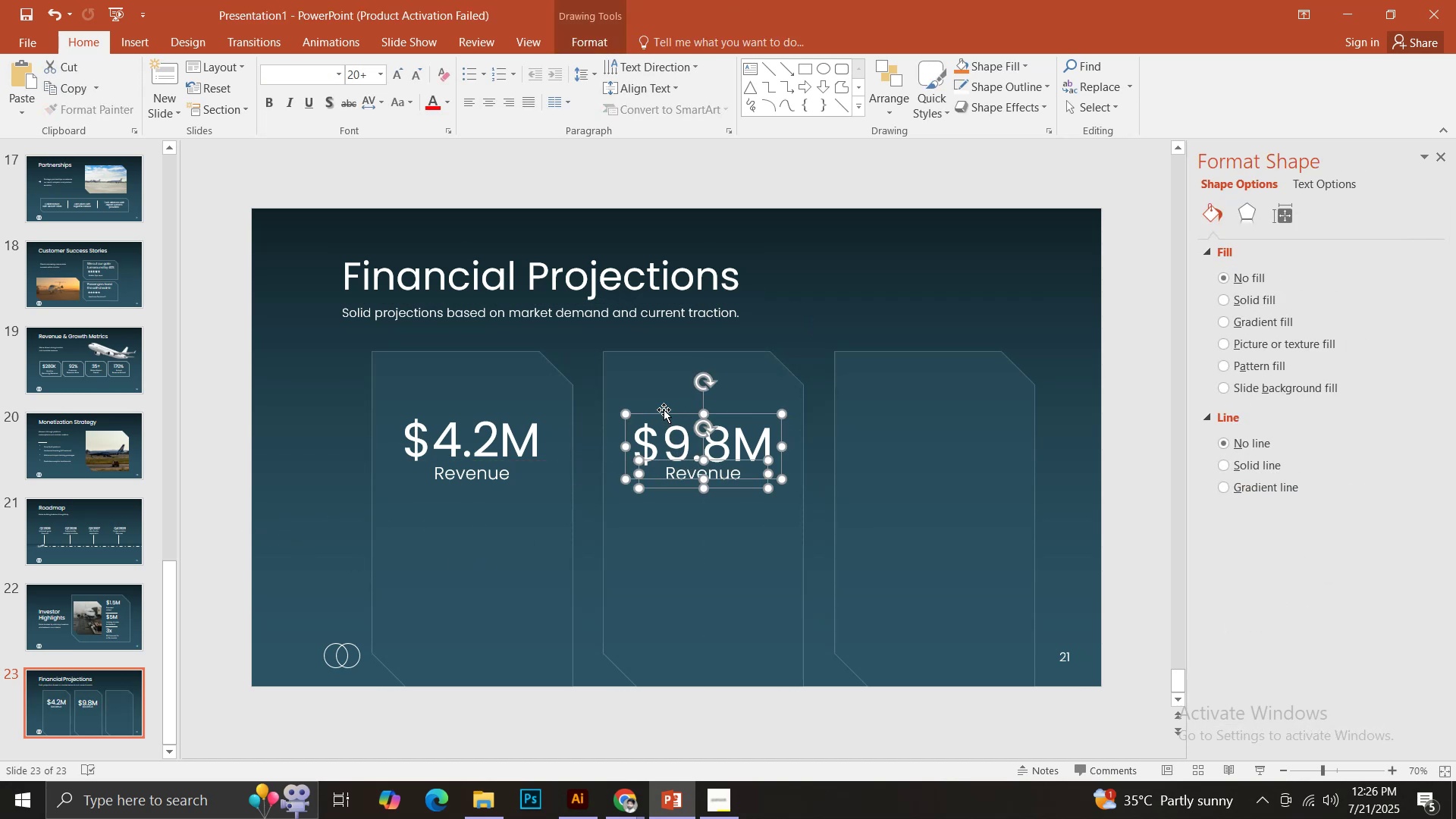 
hold_key(key=ControlLeft, duration=4.35)
left_click_drag(start_coordinate=[661, 412], to_coordinate=[893, 410])
 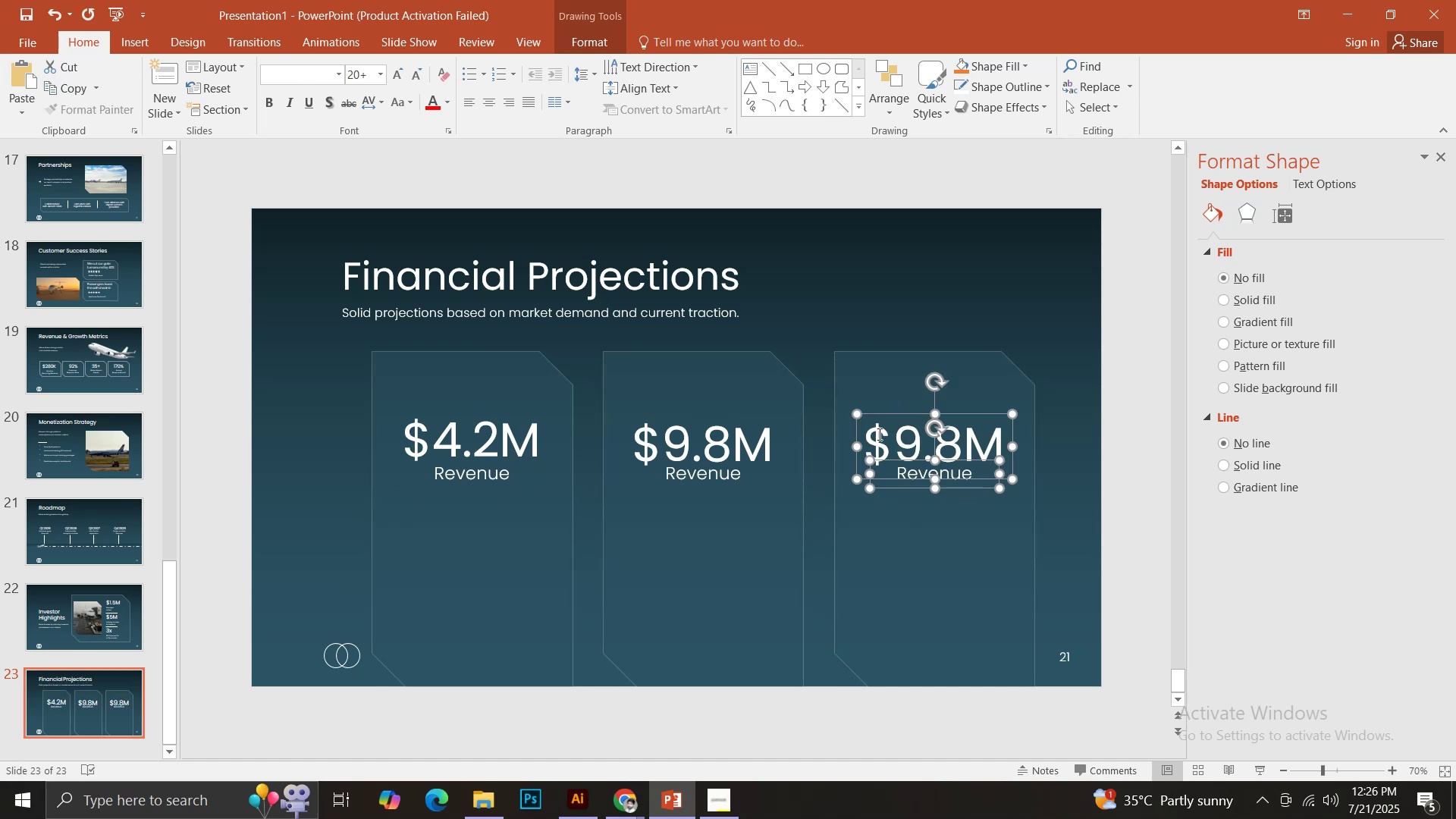 
hold_key(key=ShiftLeft, duration=1.52)
 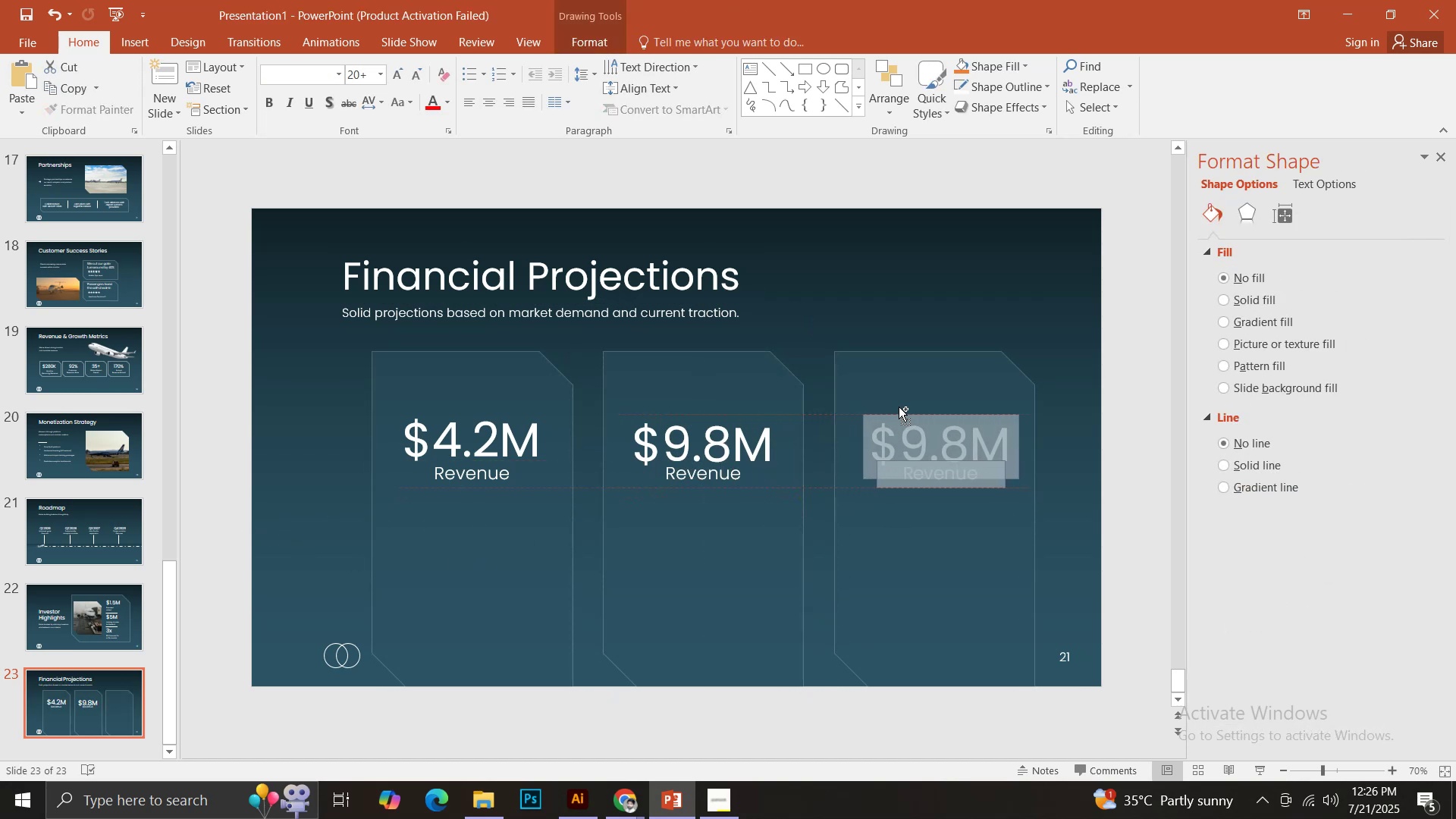 
hold_key(key=ShiftLeft, duration=1.52)
 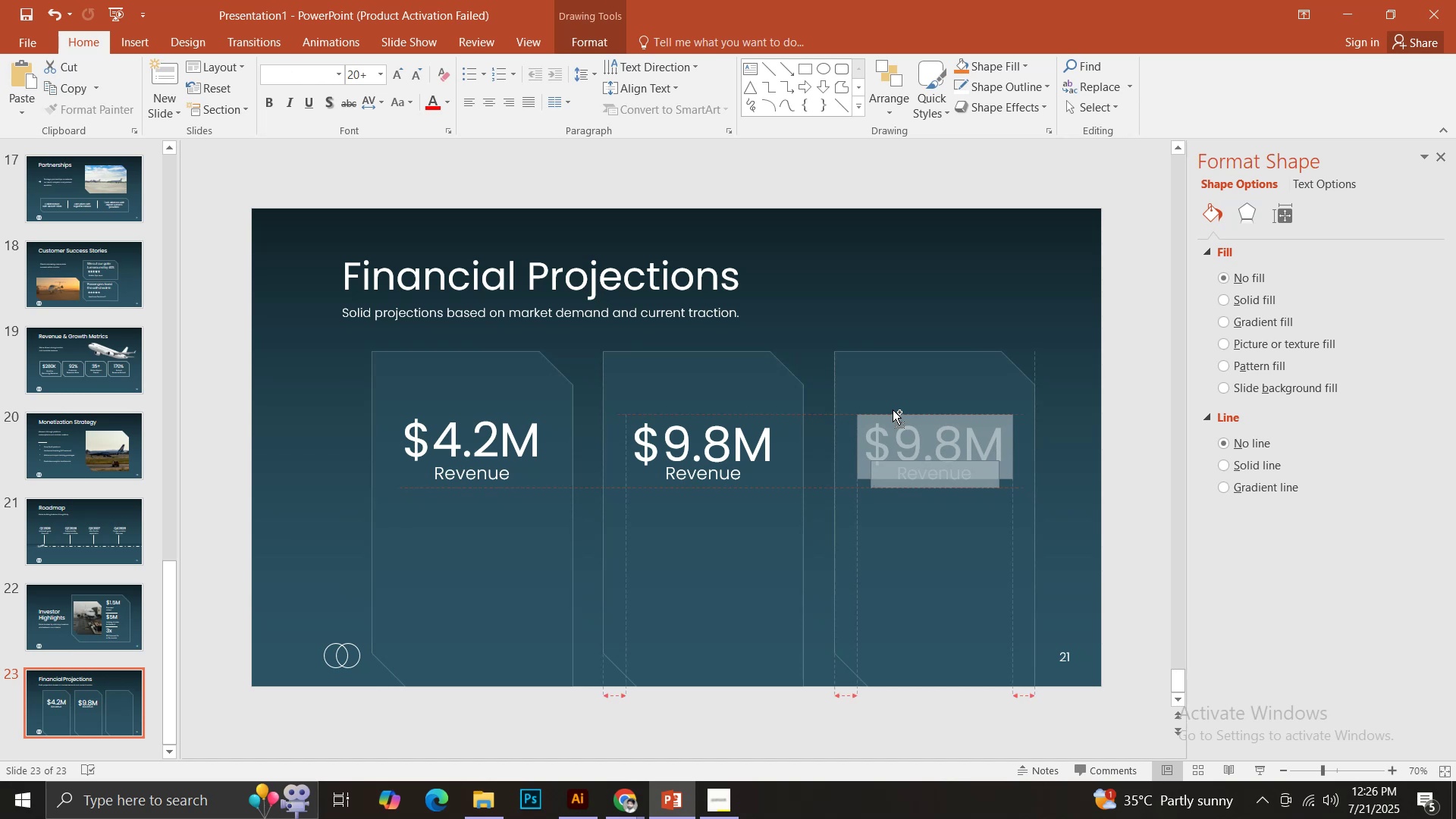 
hold_key(key=ShiftLeft, duration=0.76)
 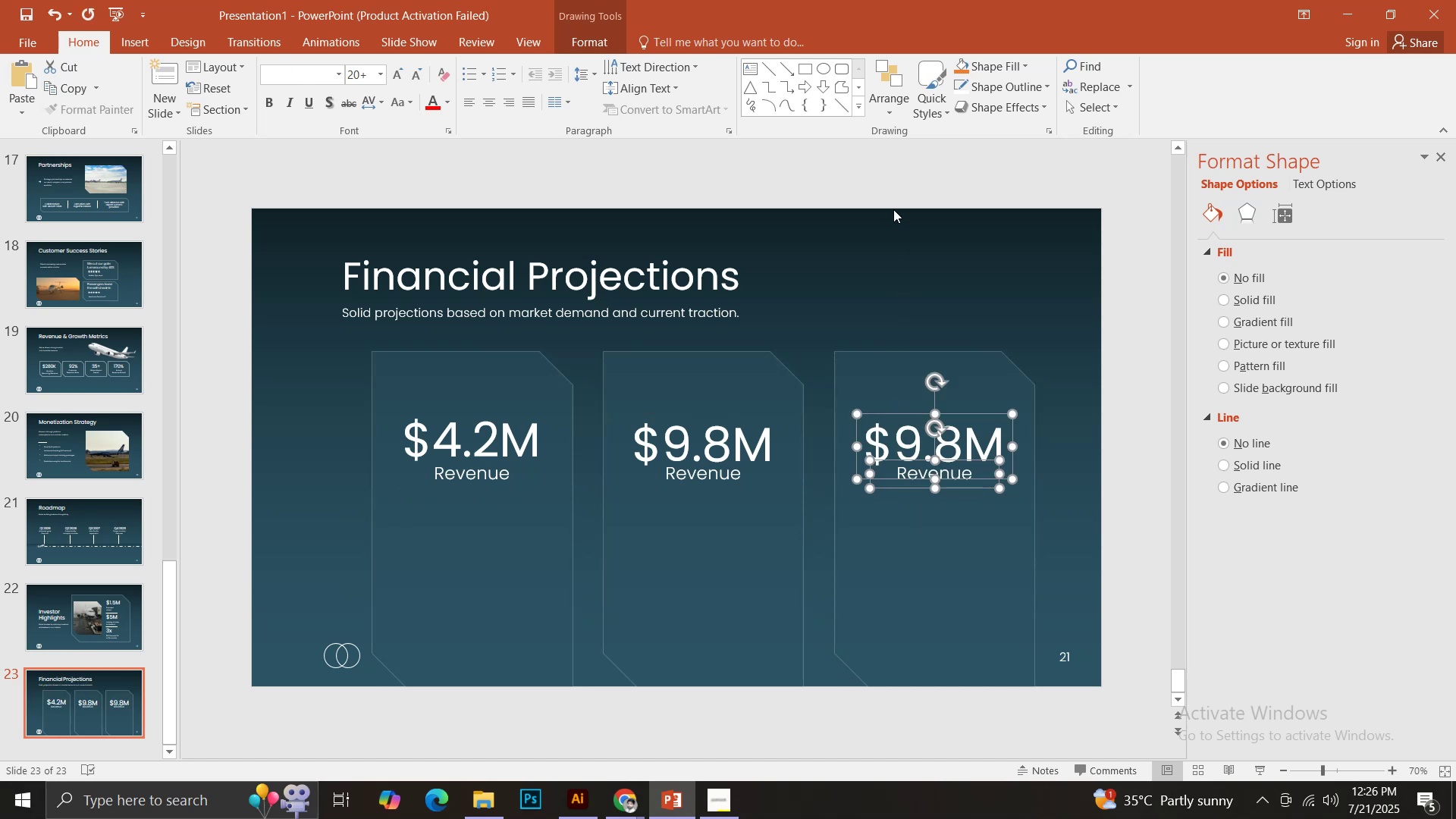 
left_click([893, 190])
 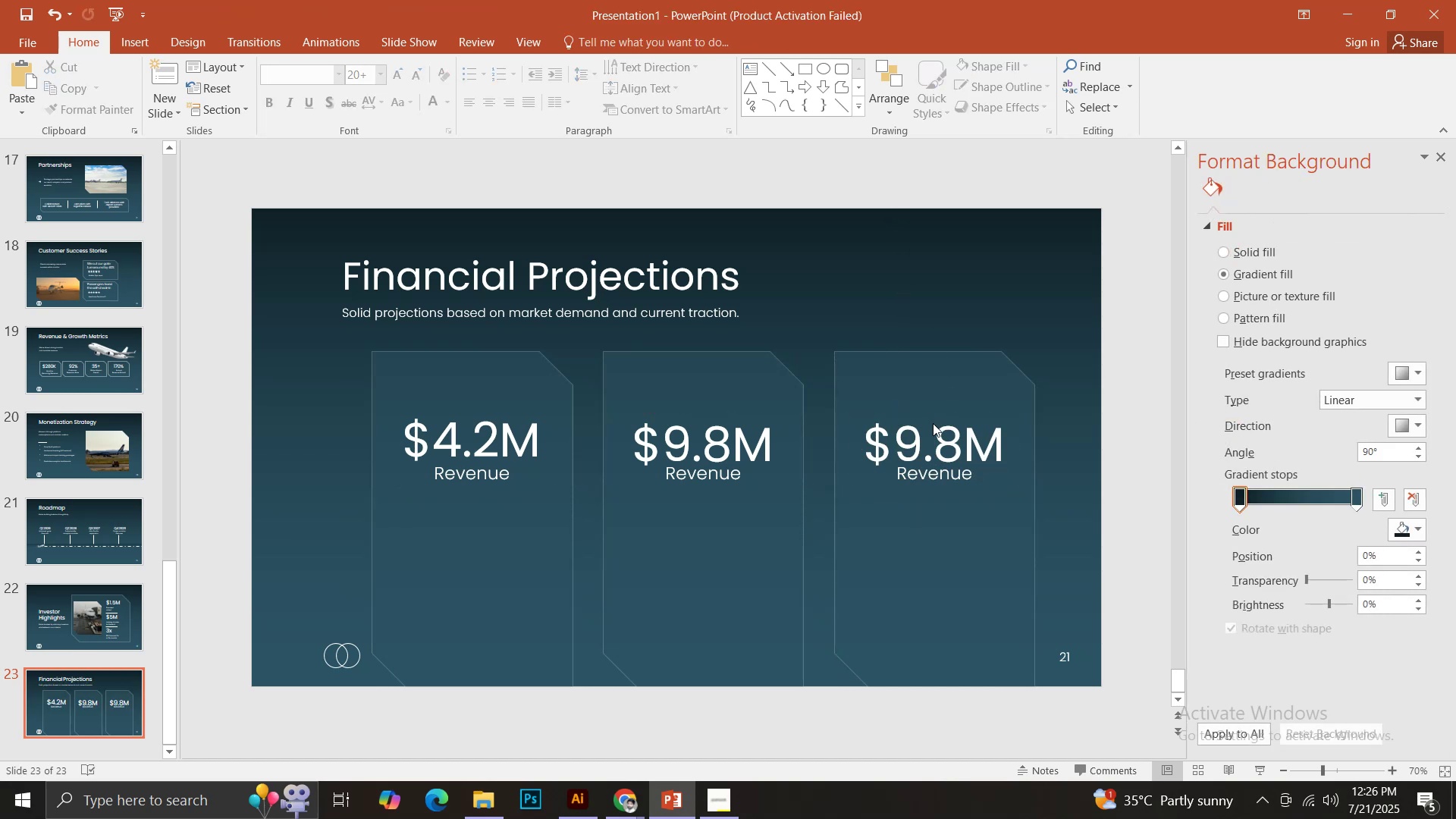 
left_click([932, 424])
 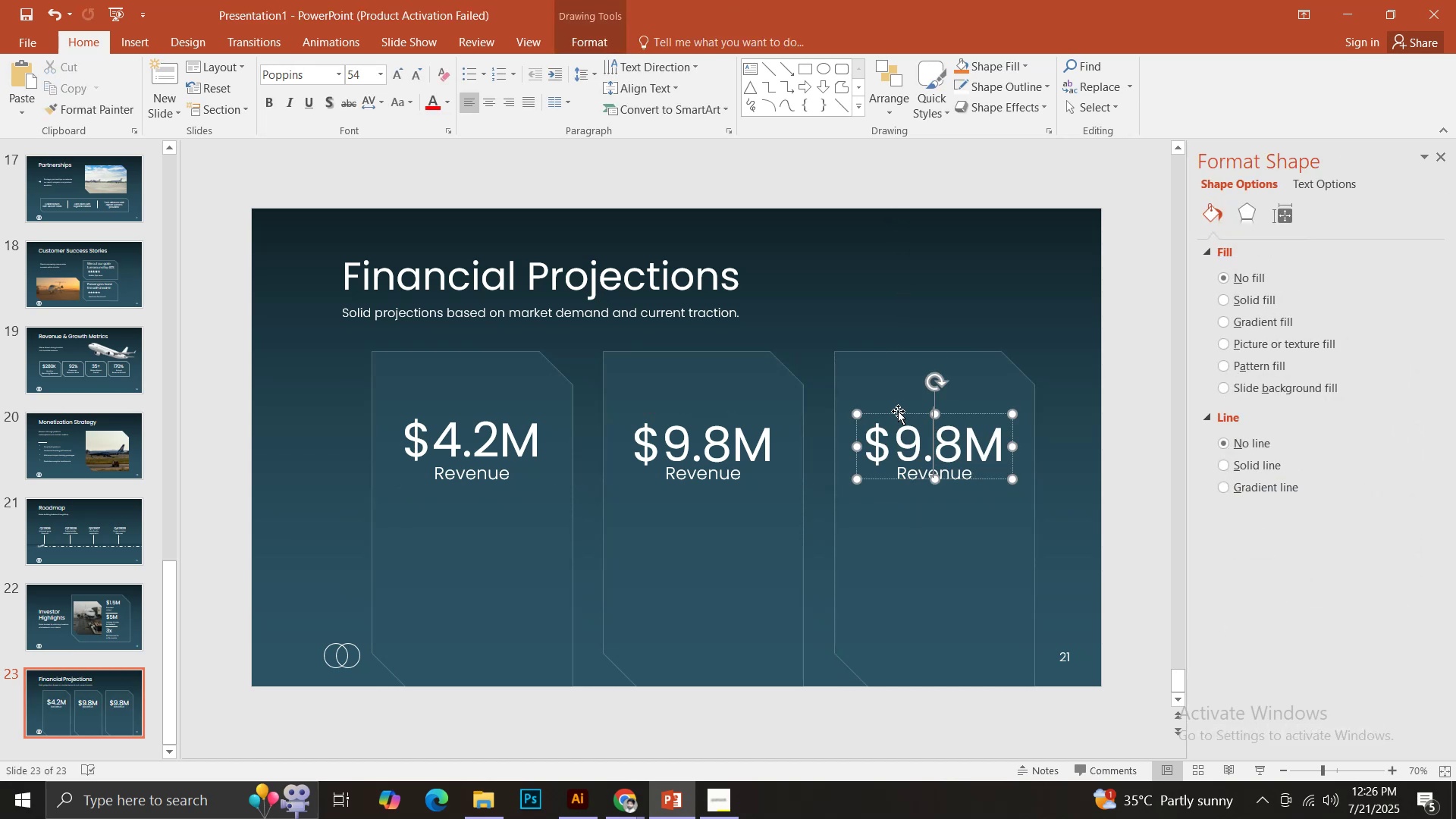 
left_click_drag(start_coordinate=[899, 412], to_coordinate=[902, 411])
 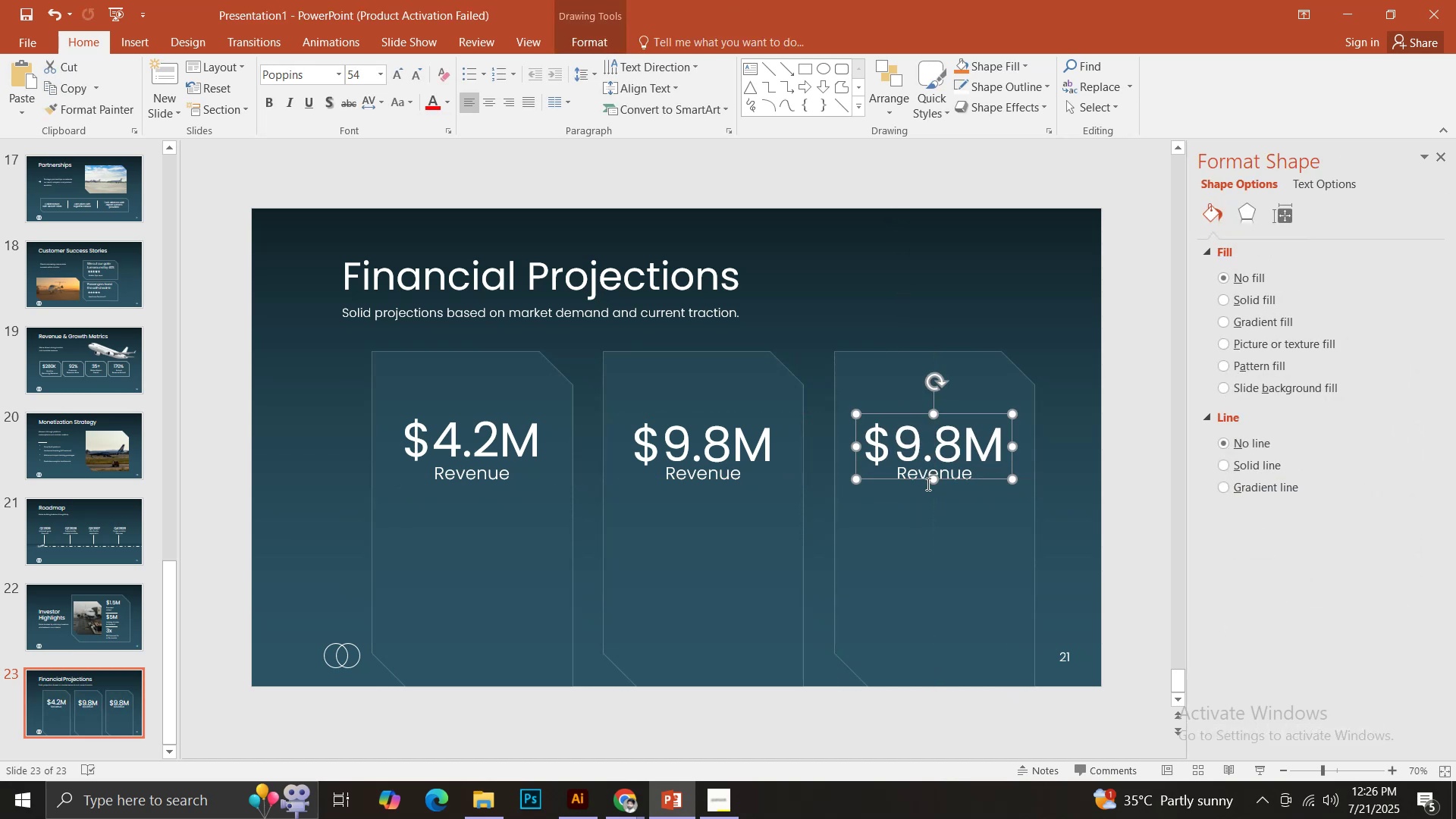 
hold_key(key=ShiftLeft, duration=1.25)
 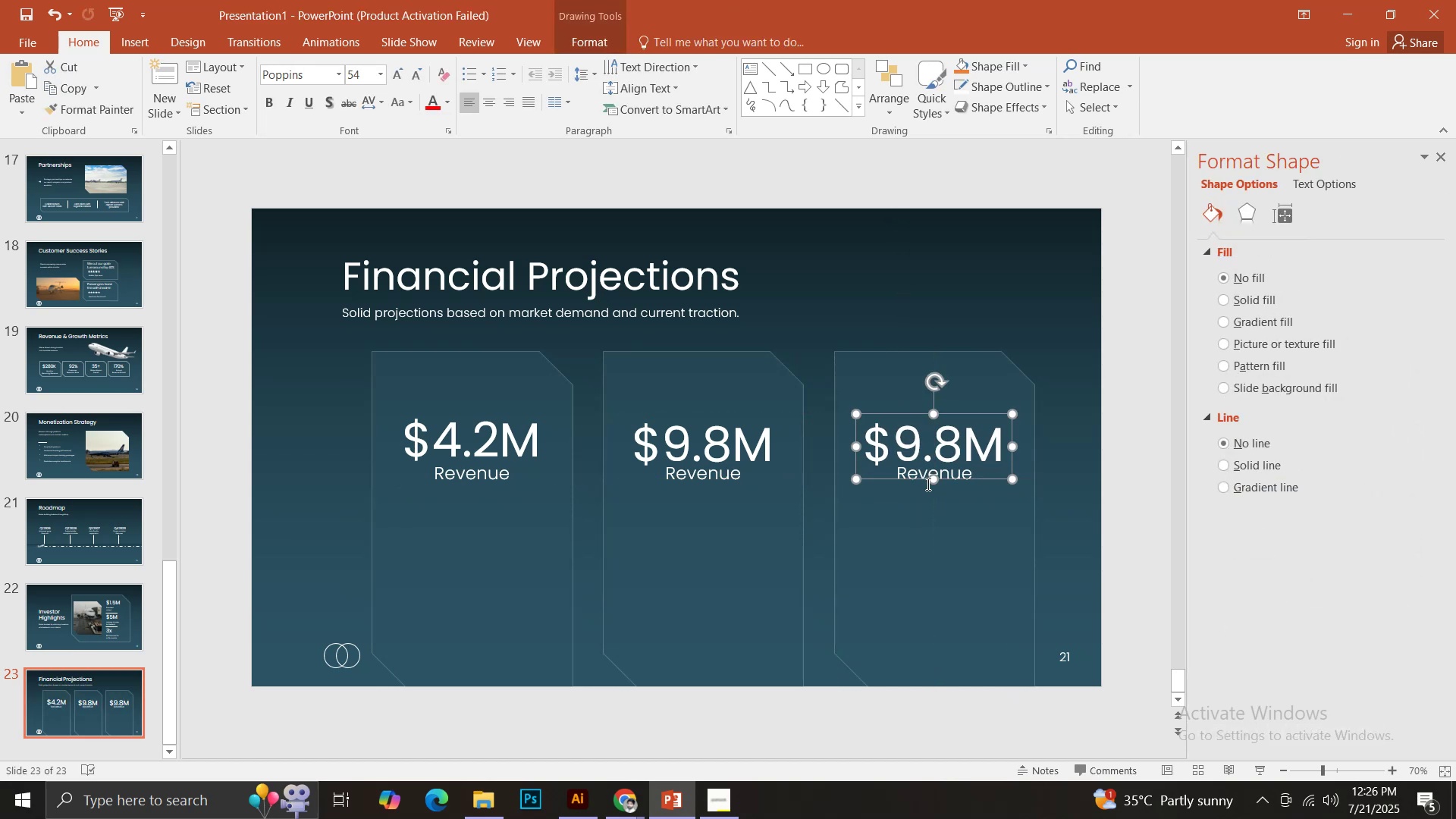 
left_click([927, 484])
 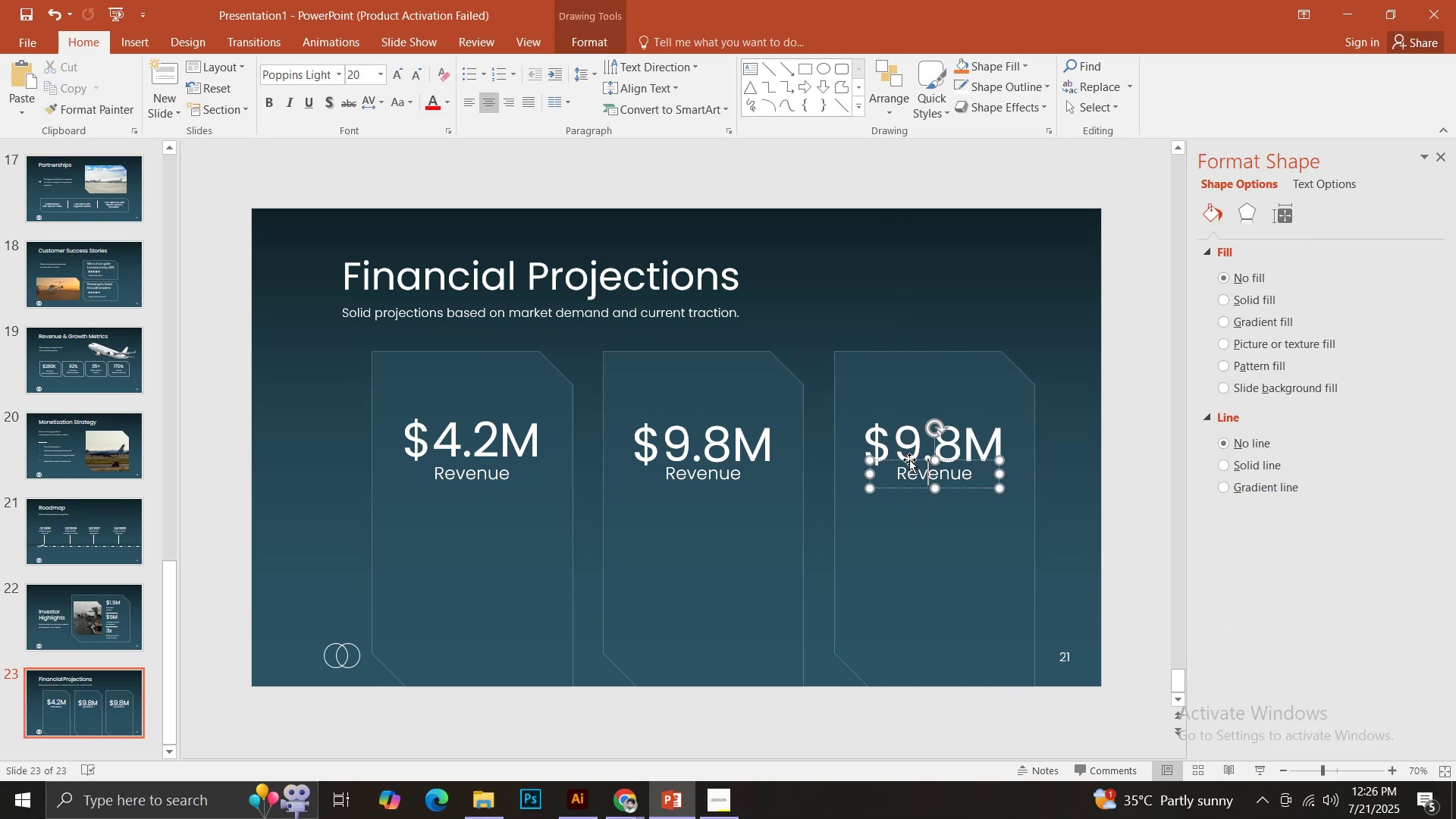 
hold_key(key=ShiftLeft, duration=0.88)
 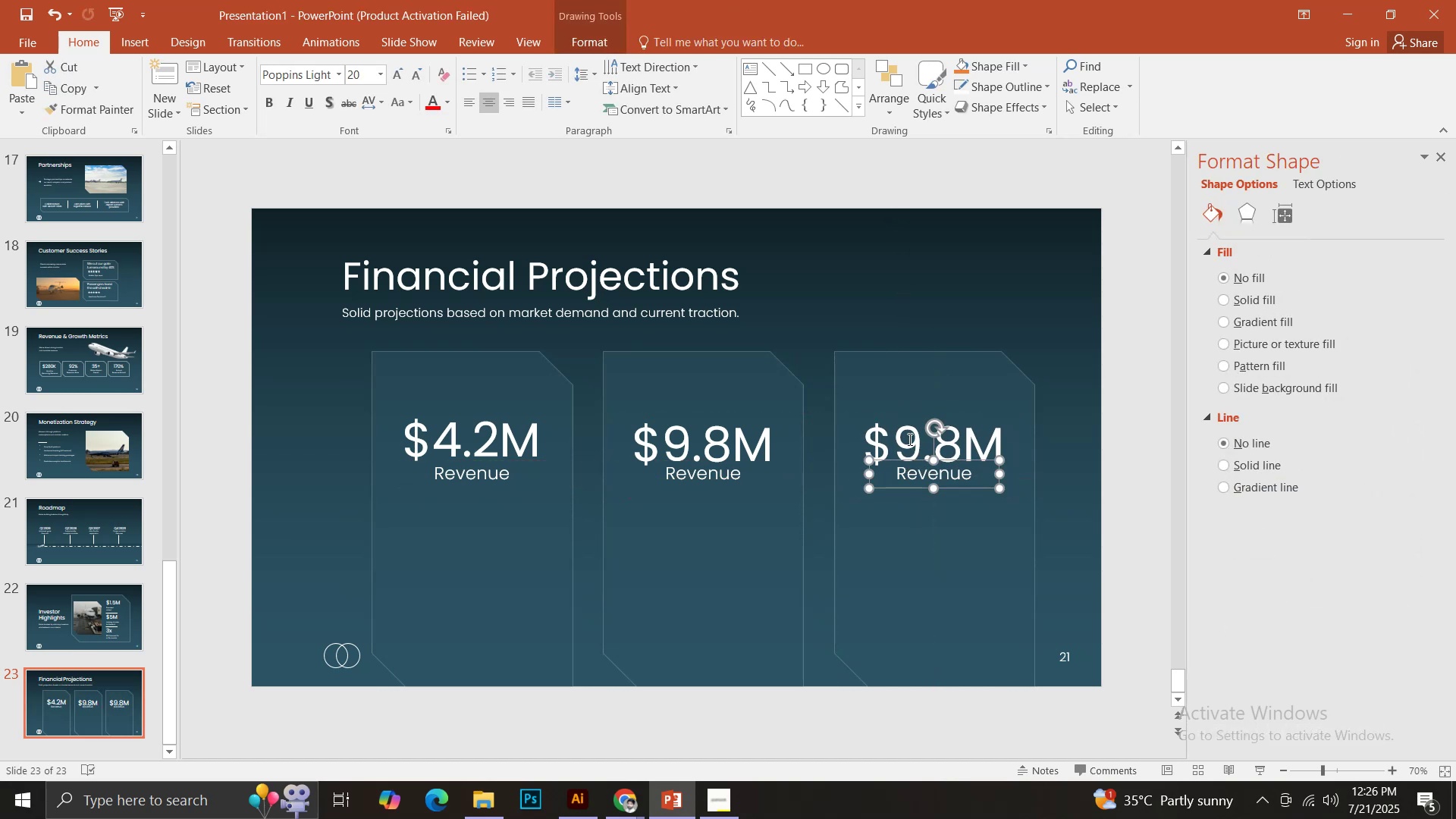 
left_click([907, 428])
 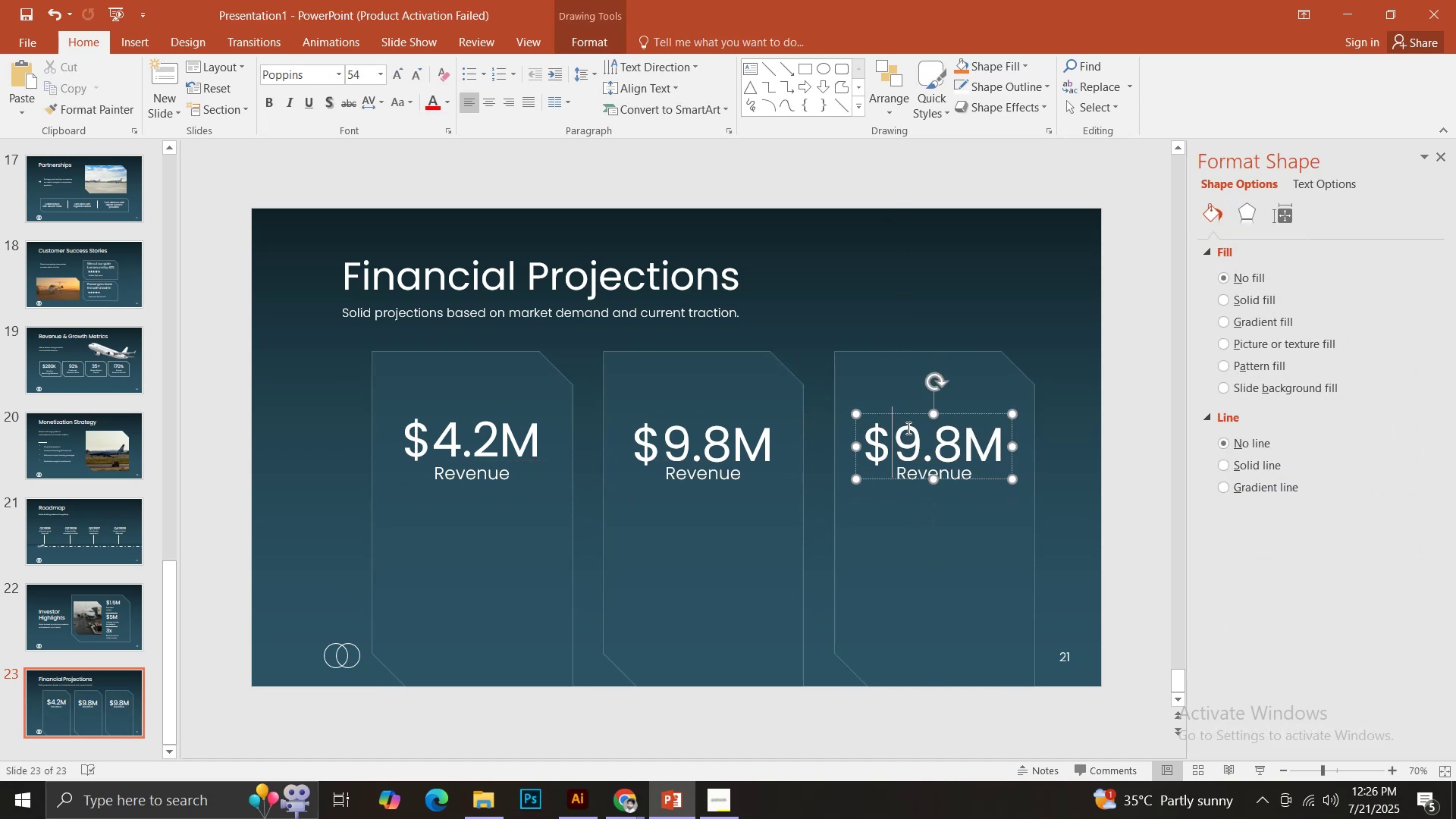 
key(Control+ControlLeft)
 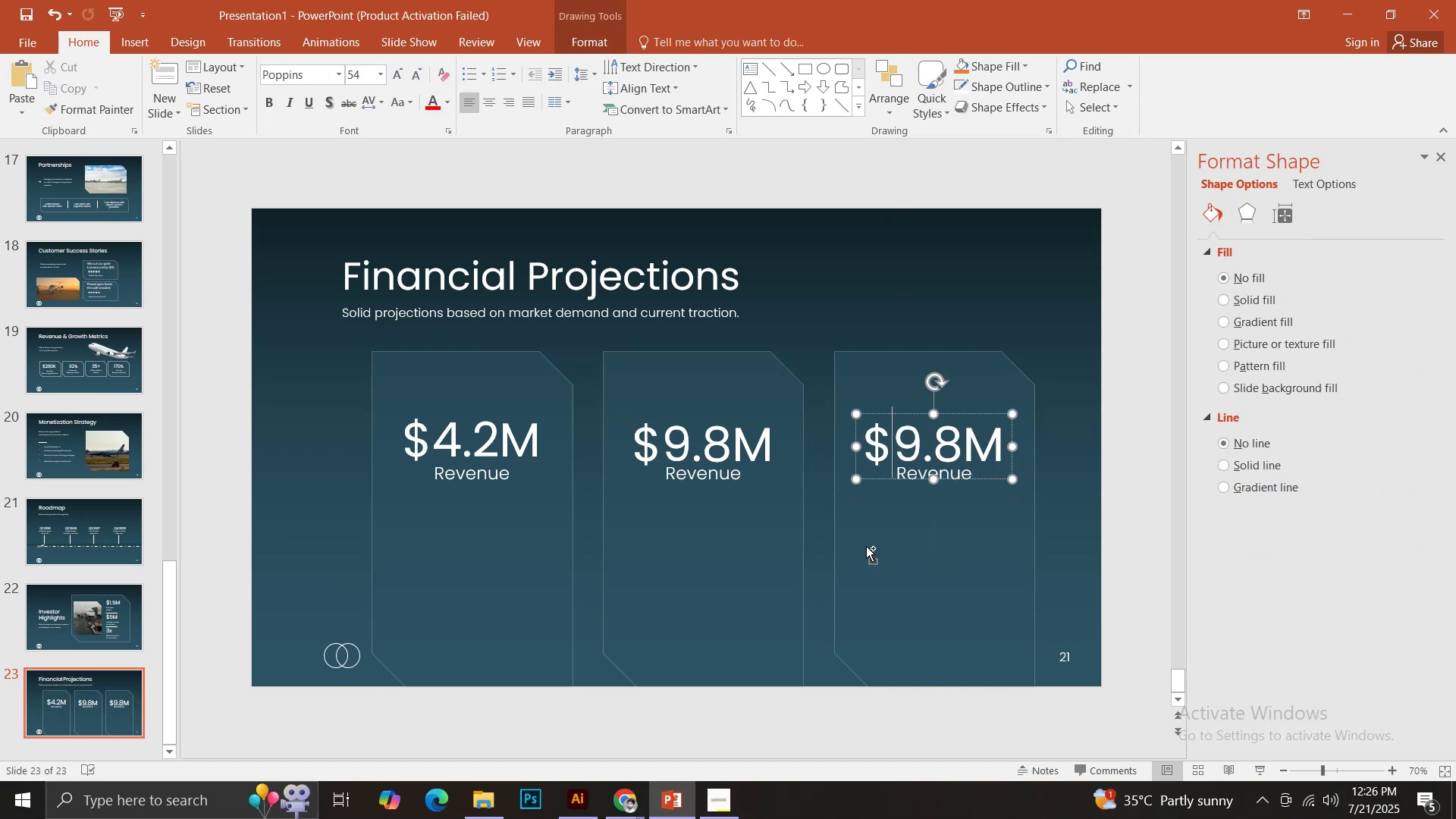 
key(Control+A)
 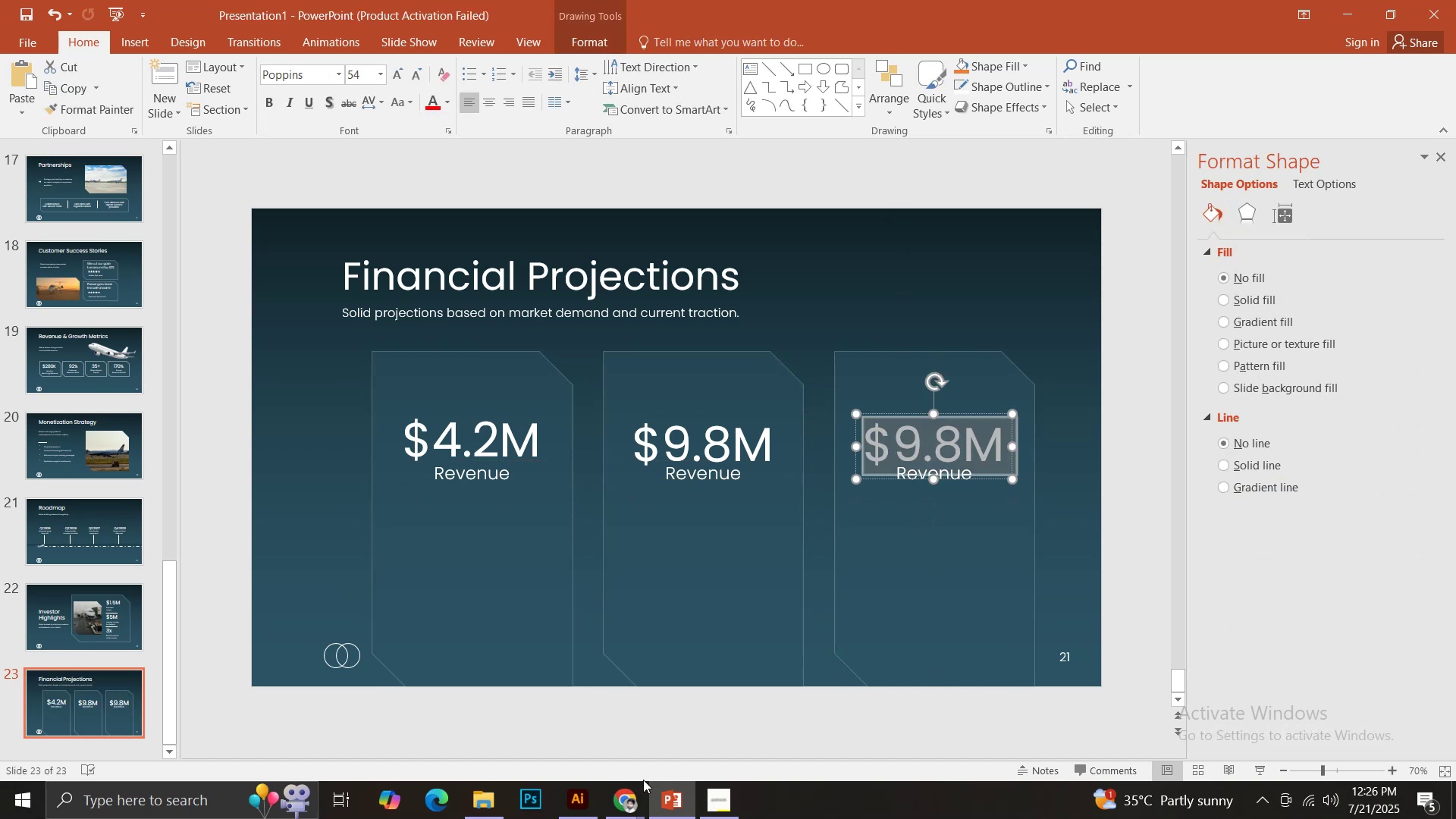 
left_click([639, 782])
 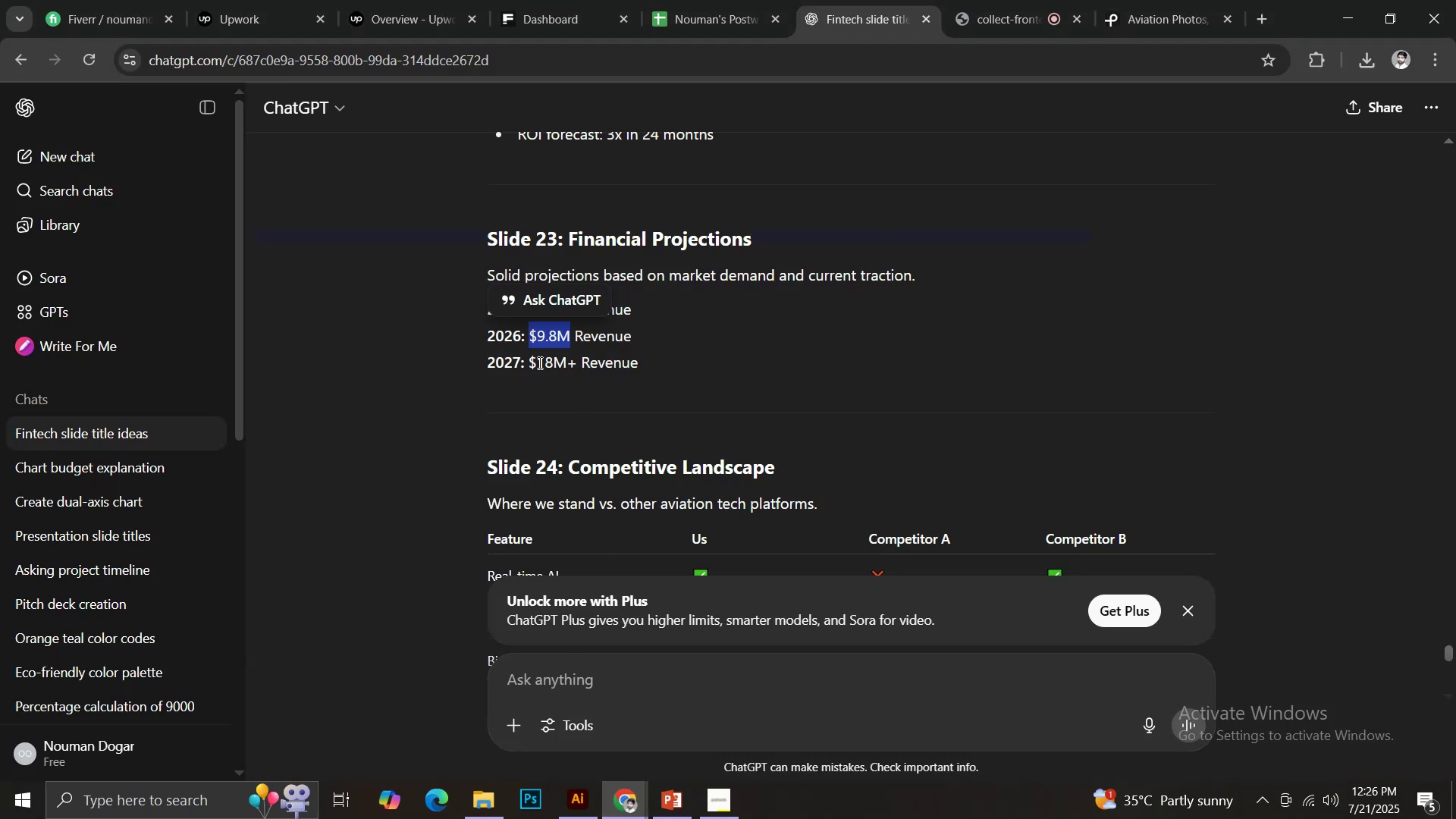 
left_click_drag(start_coordinate=[529, 364], to_coordinate=[570, 357])
 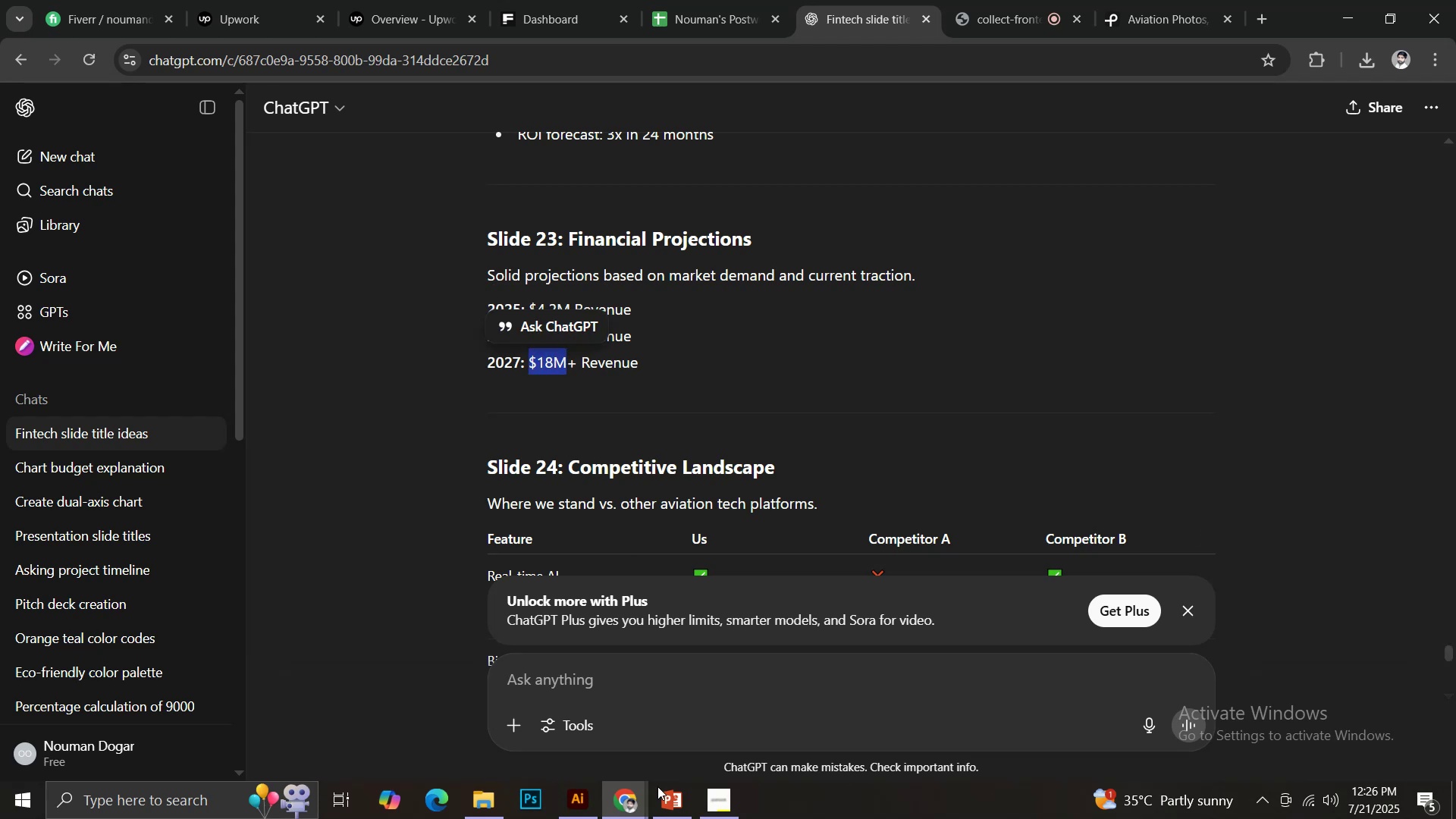 
key(Control+C)
 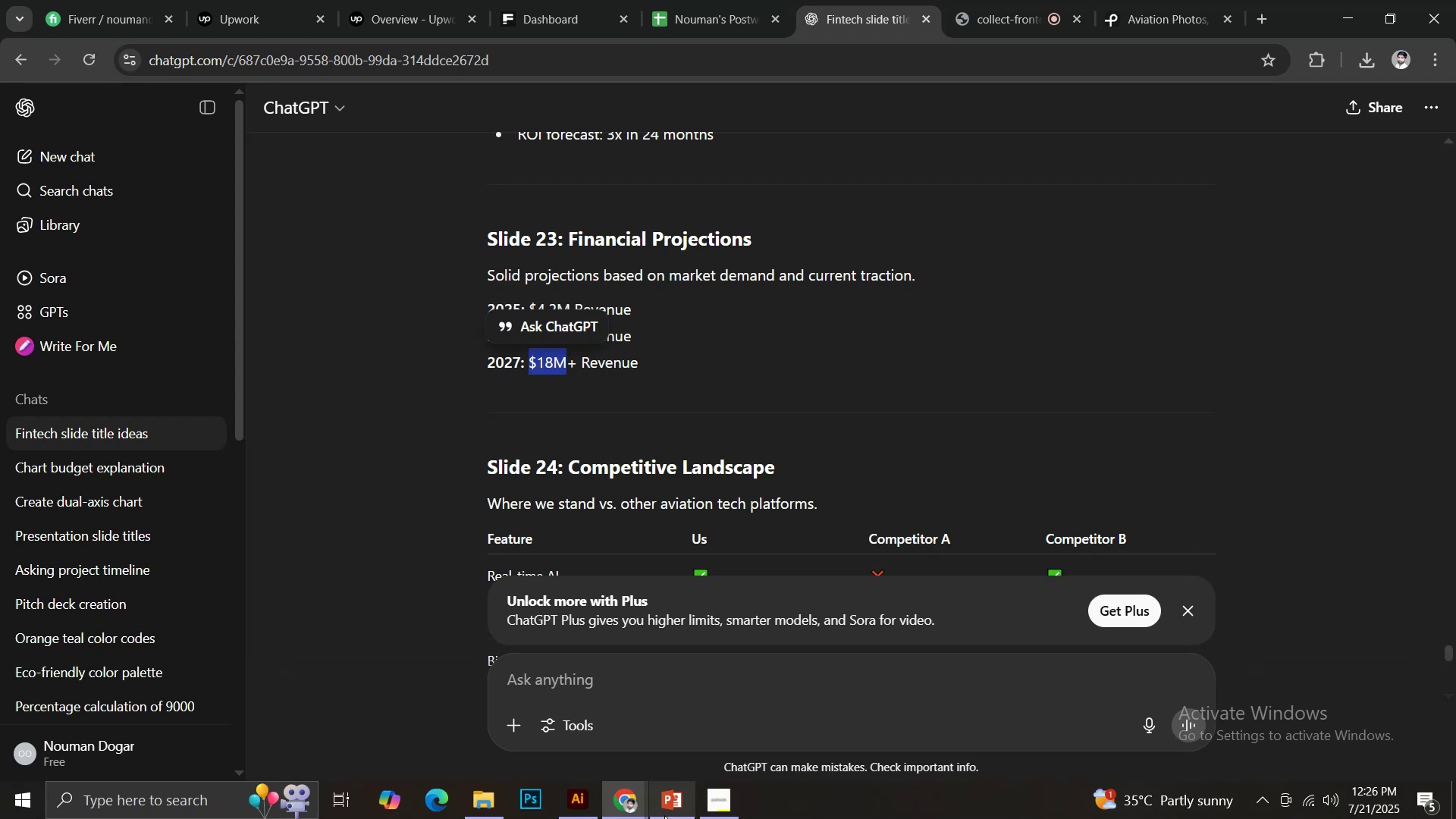 
left_click([665, 818])
 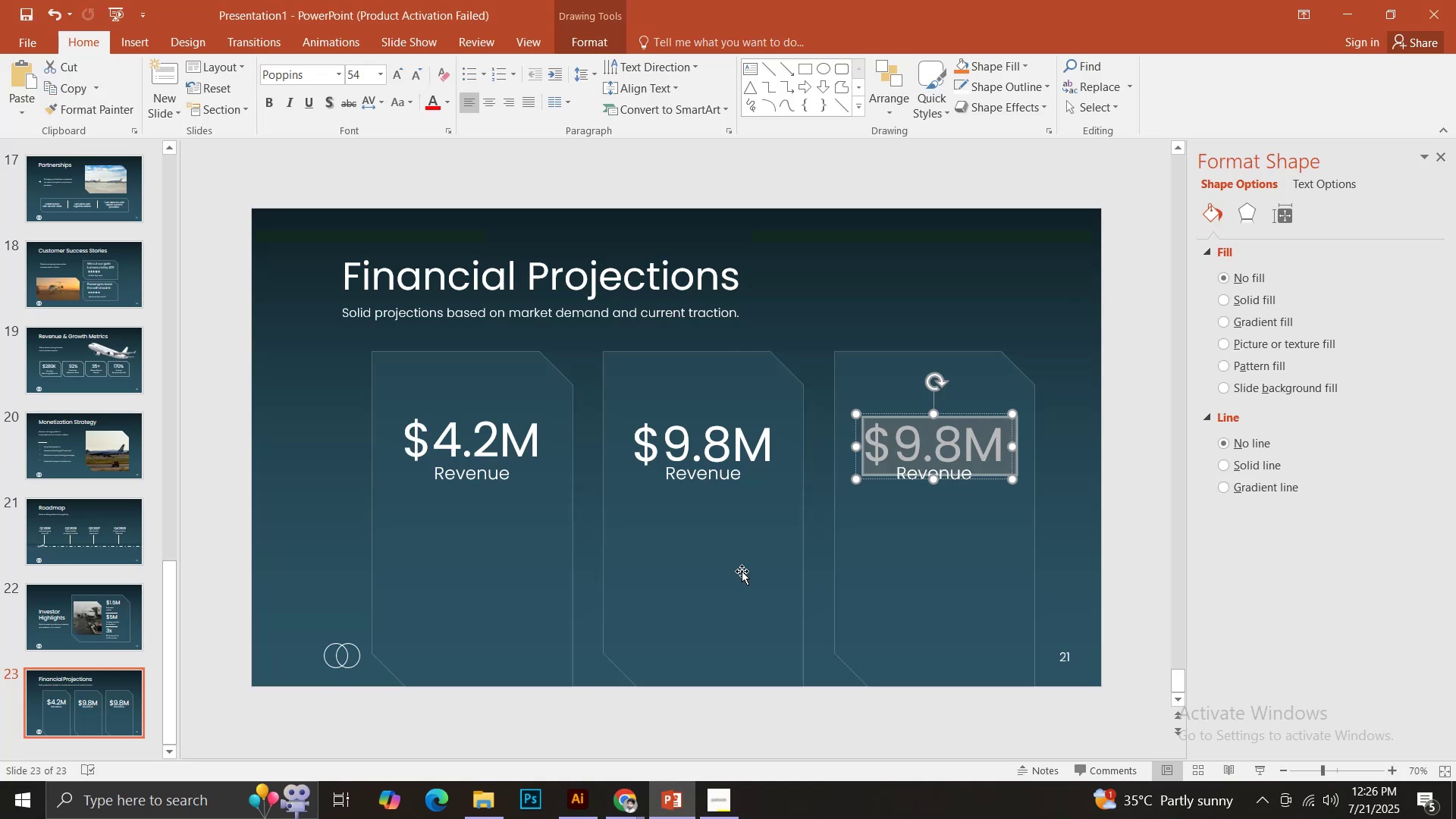 
key(Control+V)
 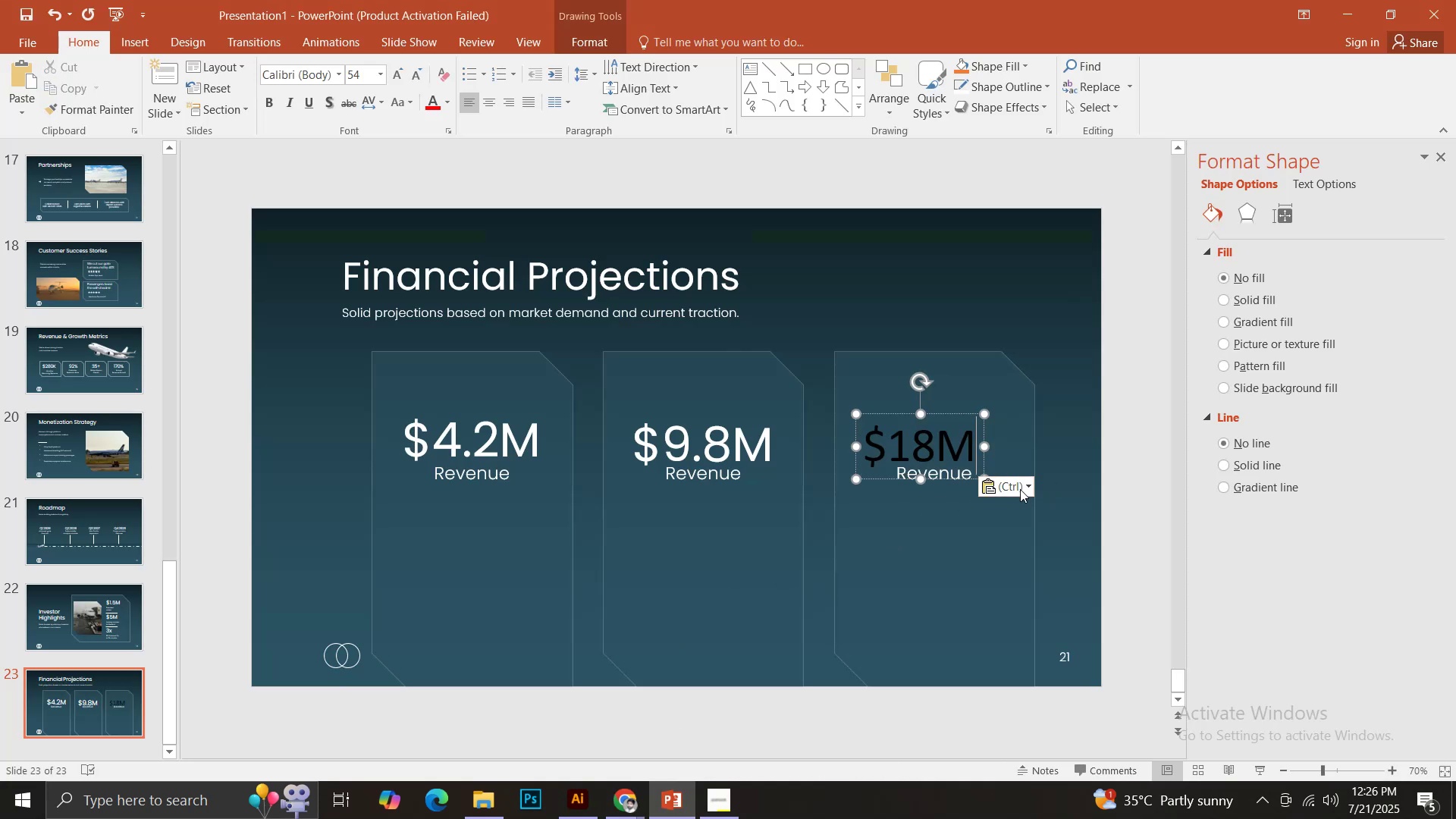 
left_click([1016, 489])
 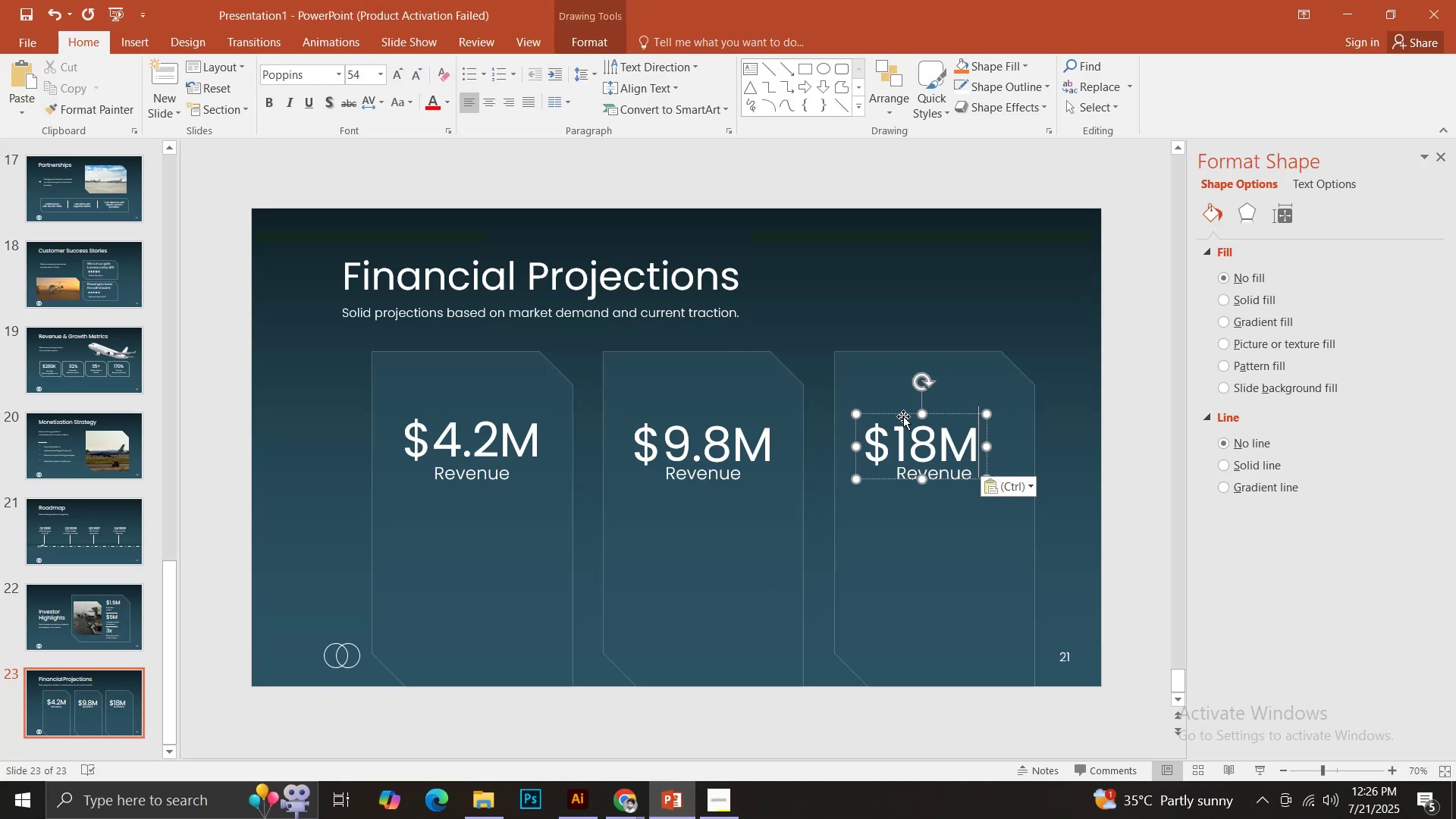 
left_click_drag(start_coordinate=[902, 414], to_coordinate=[914, 408])
 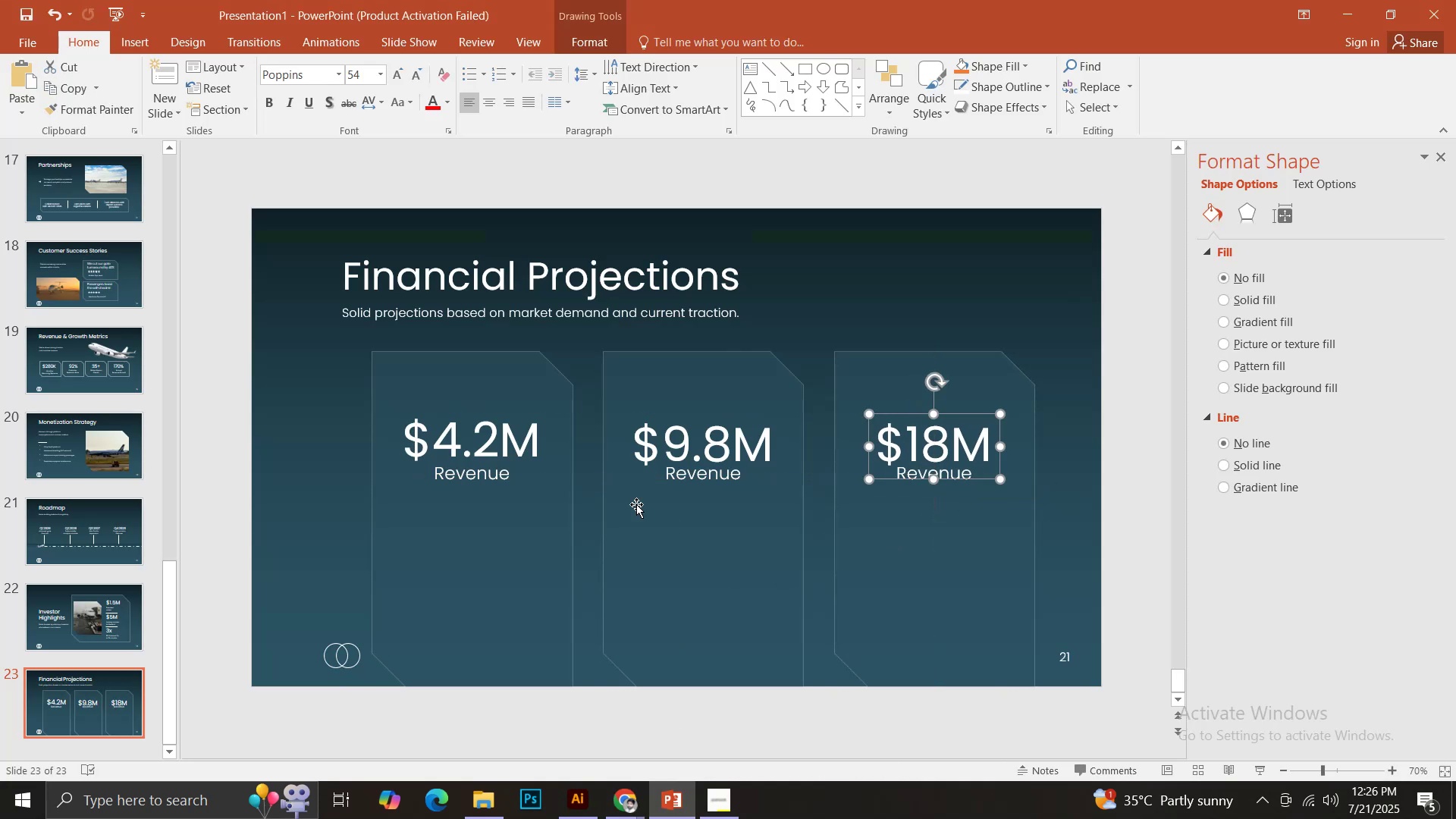 
hold_key(key=ShiftLeft, duration=1.53)
 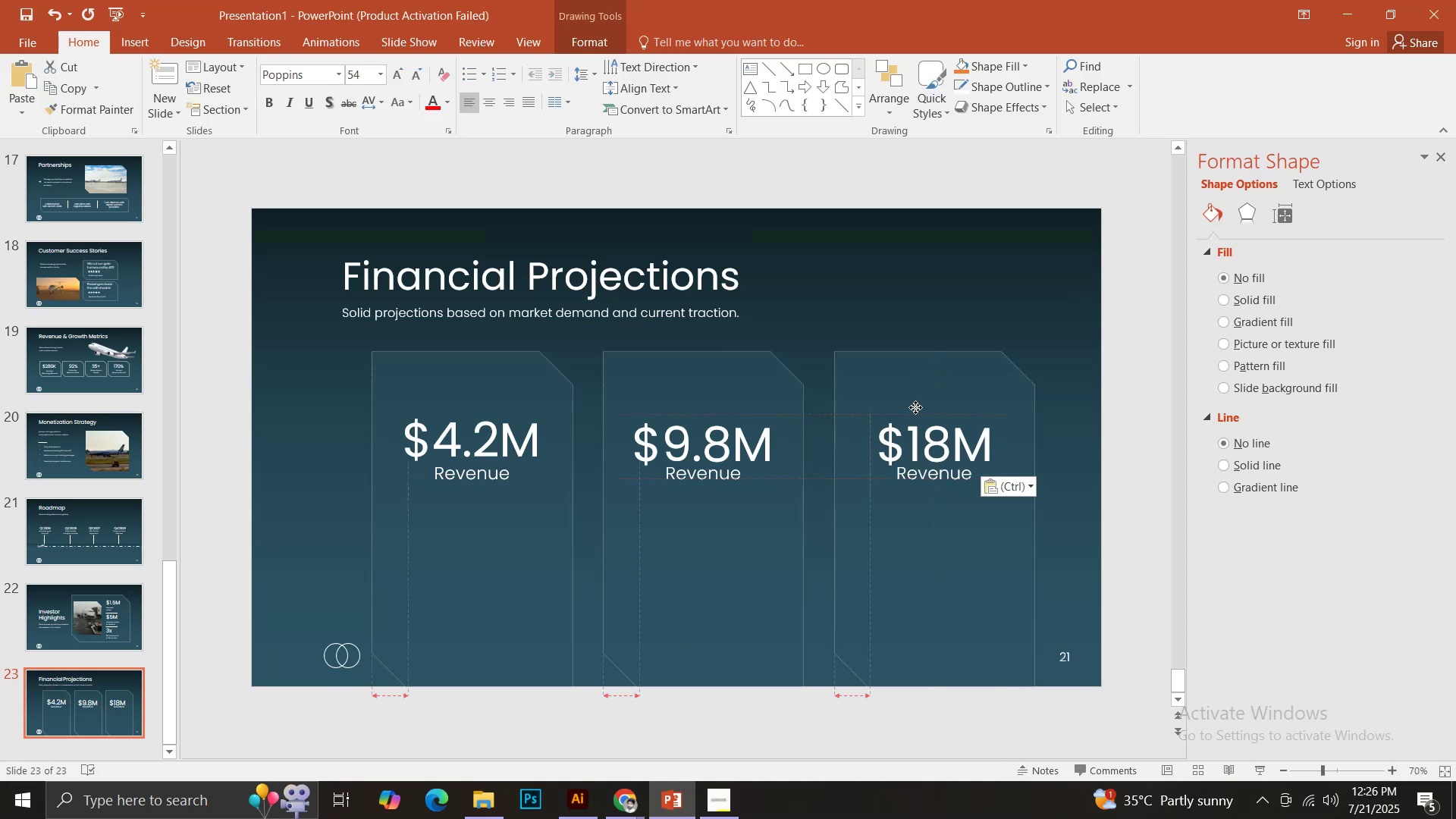 
hold_key(key=ShiftLeft, duration=1.41)
 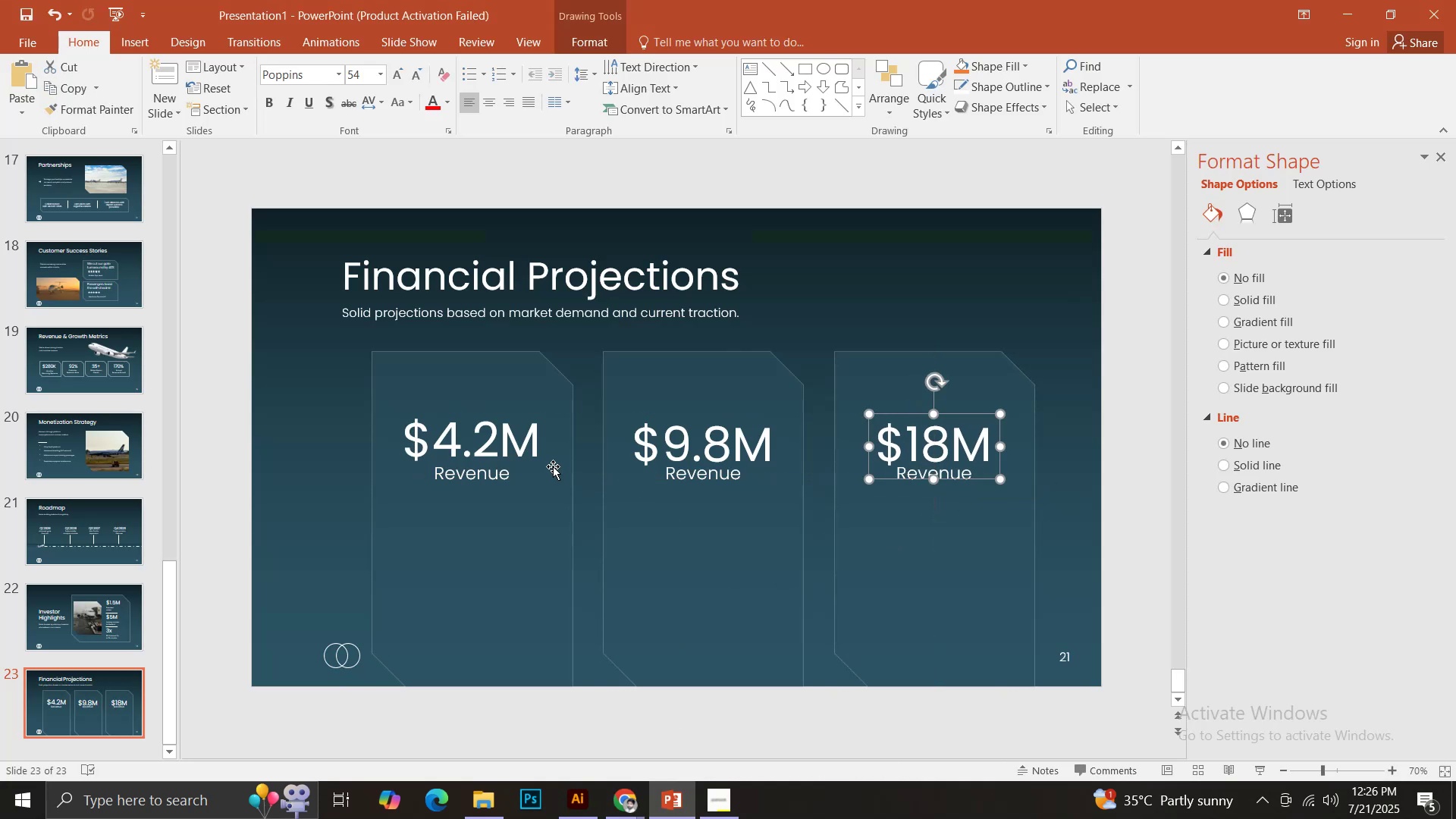 
left_click([496, 435])
 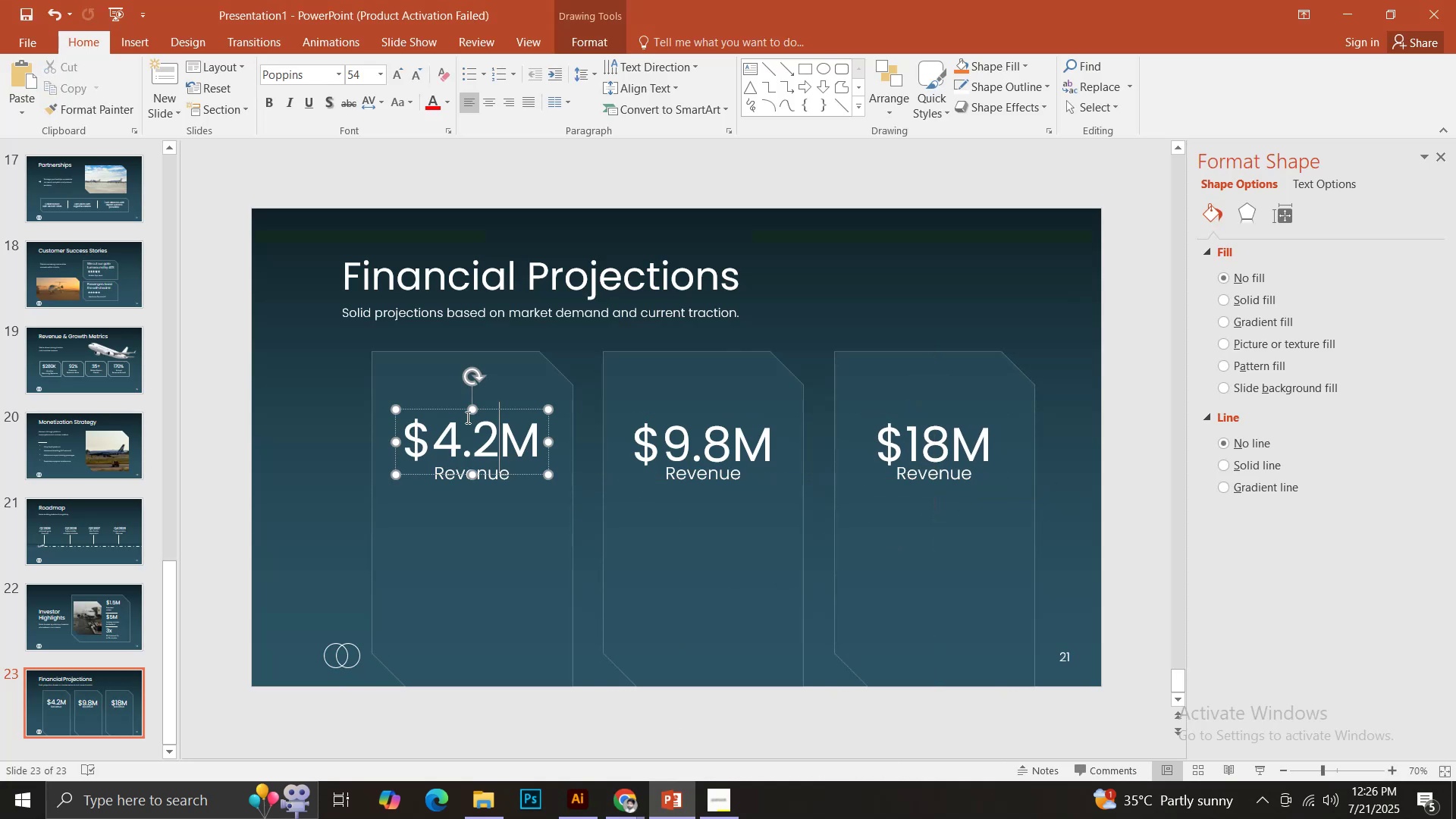 
hold_key(key=ControlLeft, duration=1.05)
left_click_drag(start_coordinate=[446, 406], to_coordinate=[453, 519])
 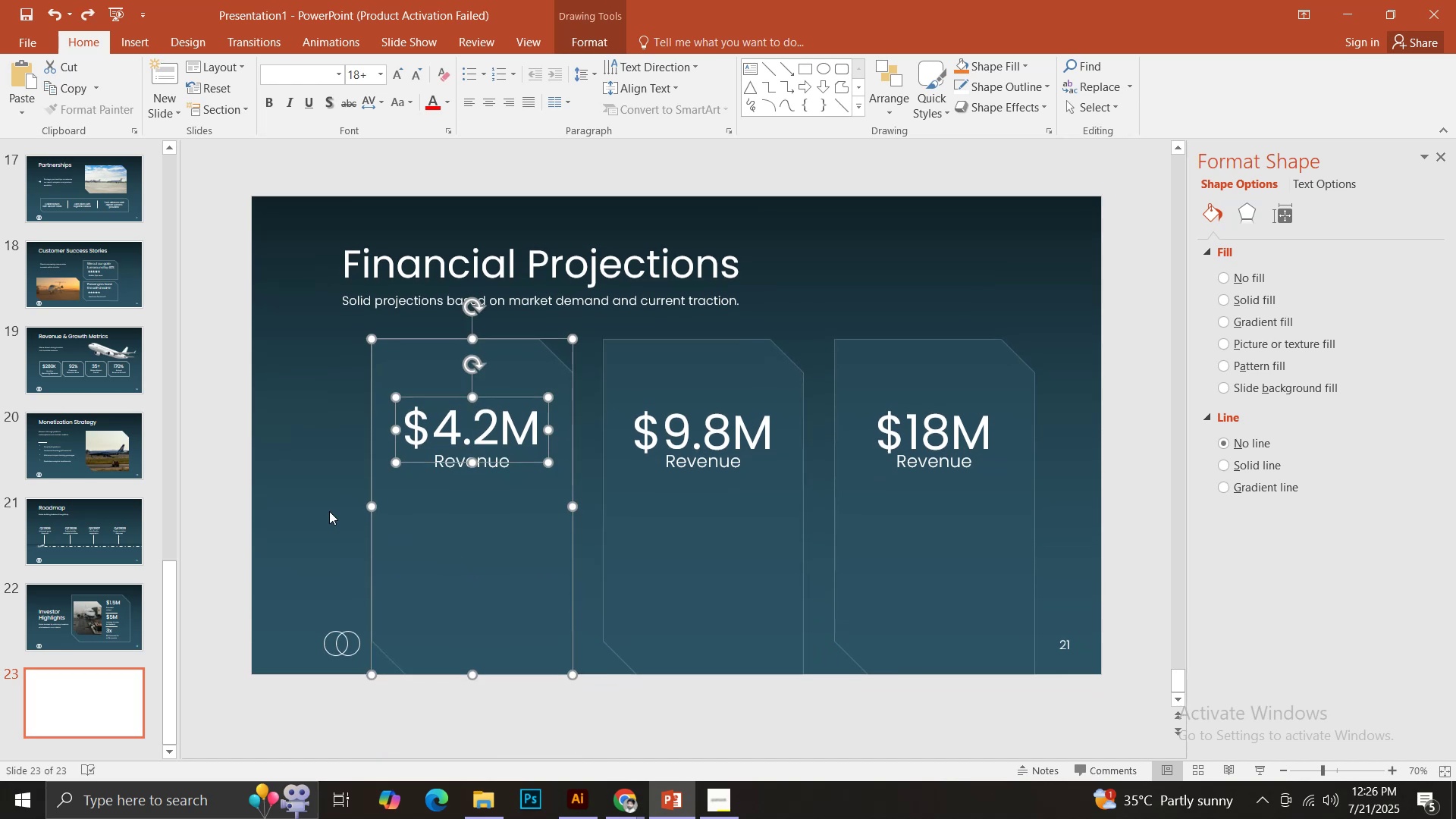 
hold_key(key=ShiftLeft, duration=0.48)
 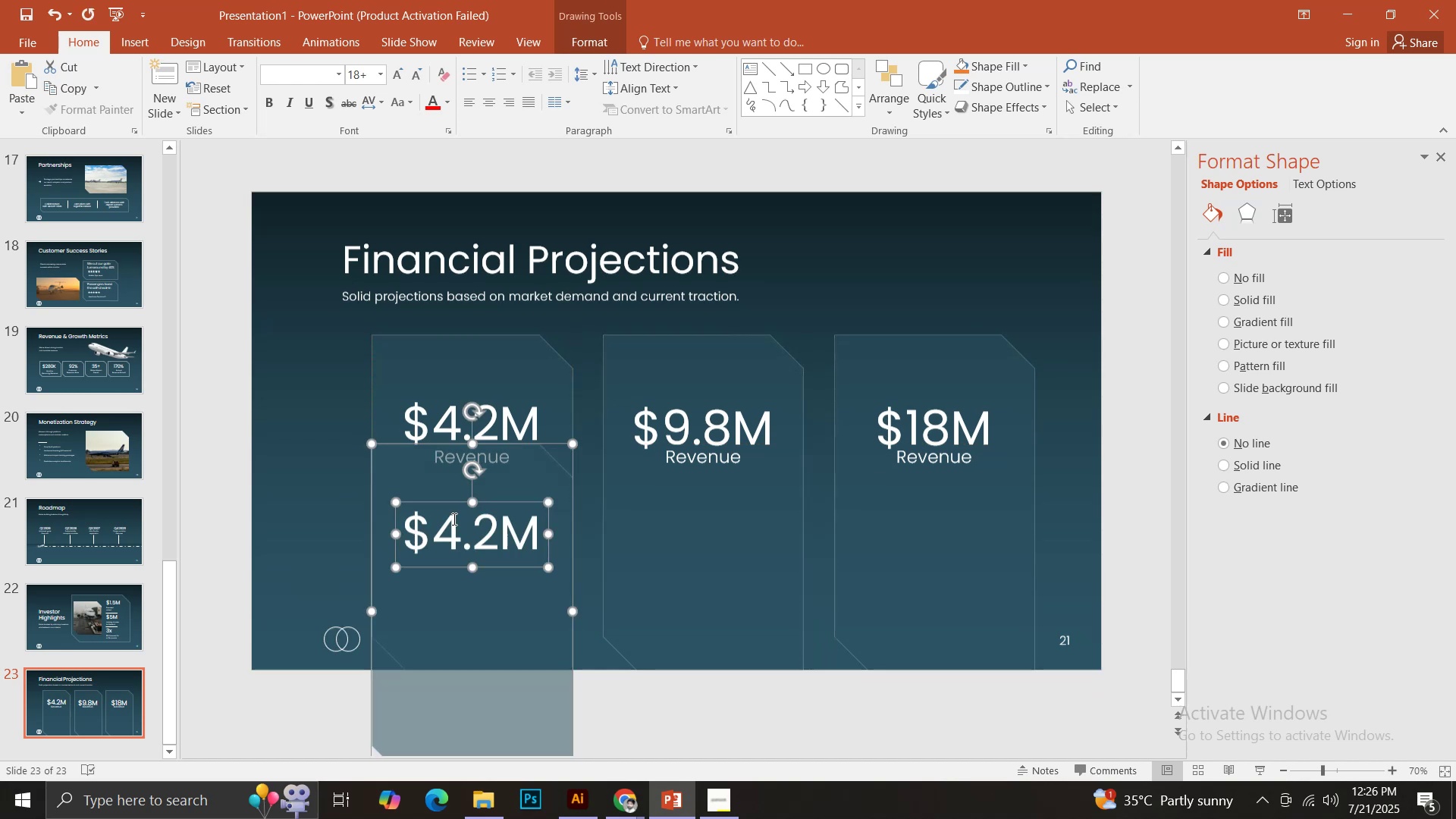 
key(Control+ControlLeft)
 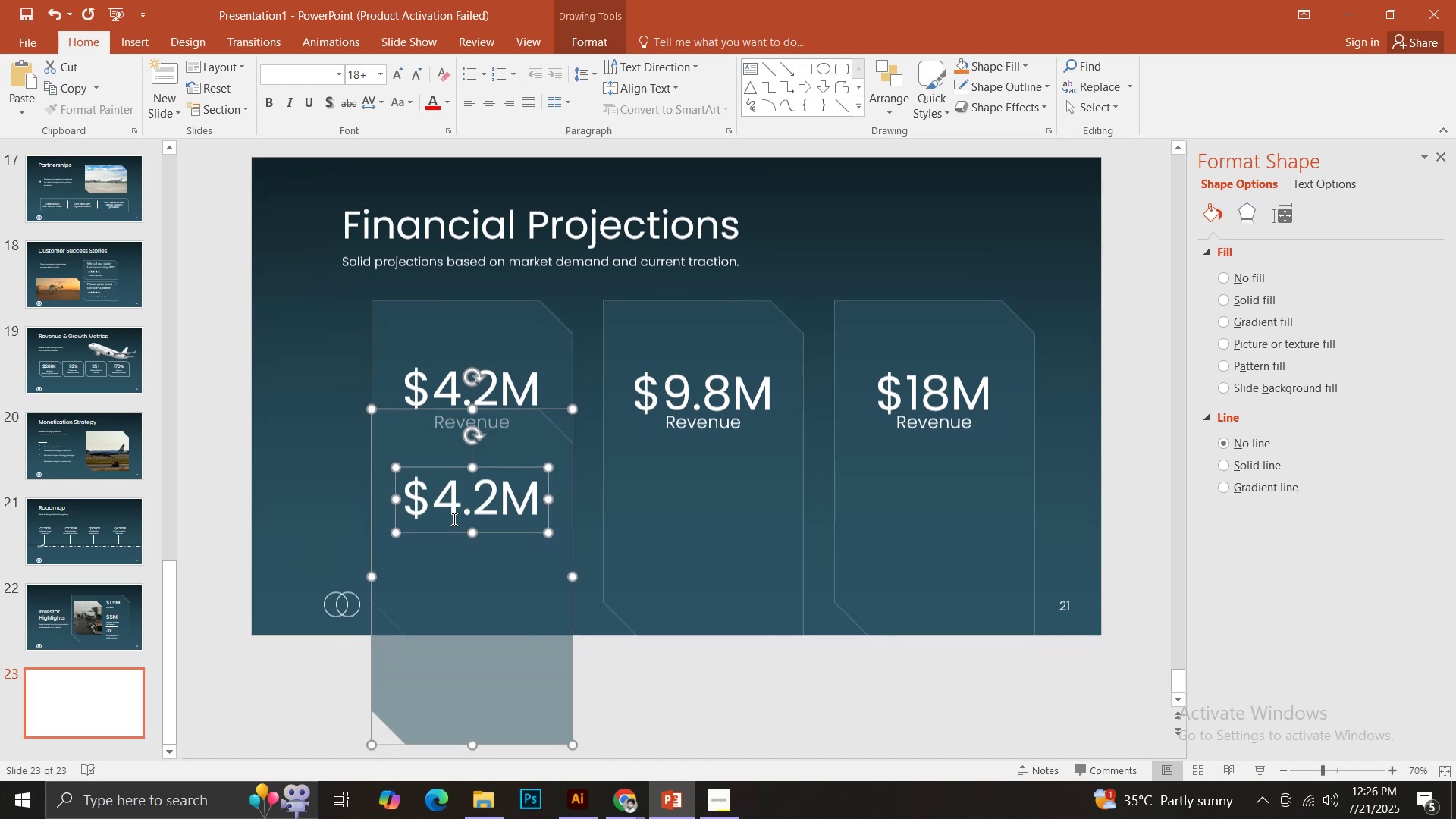 
key(Control+Z)
 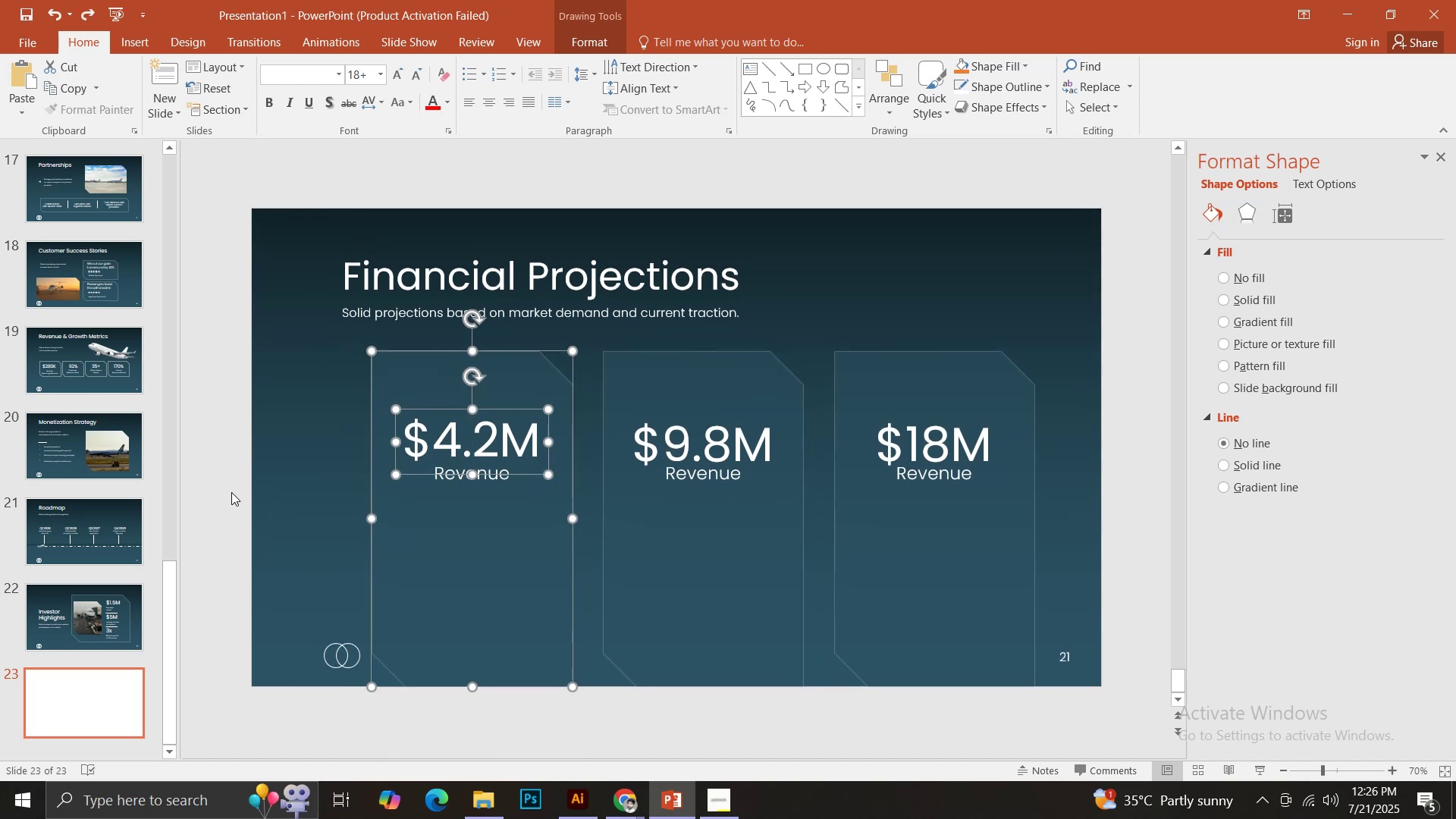 
left_click([228, 486])
 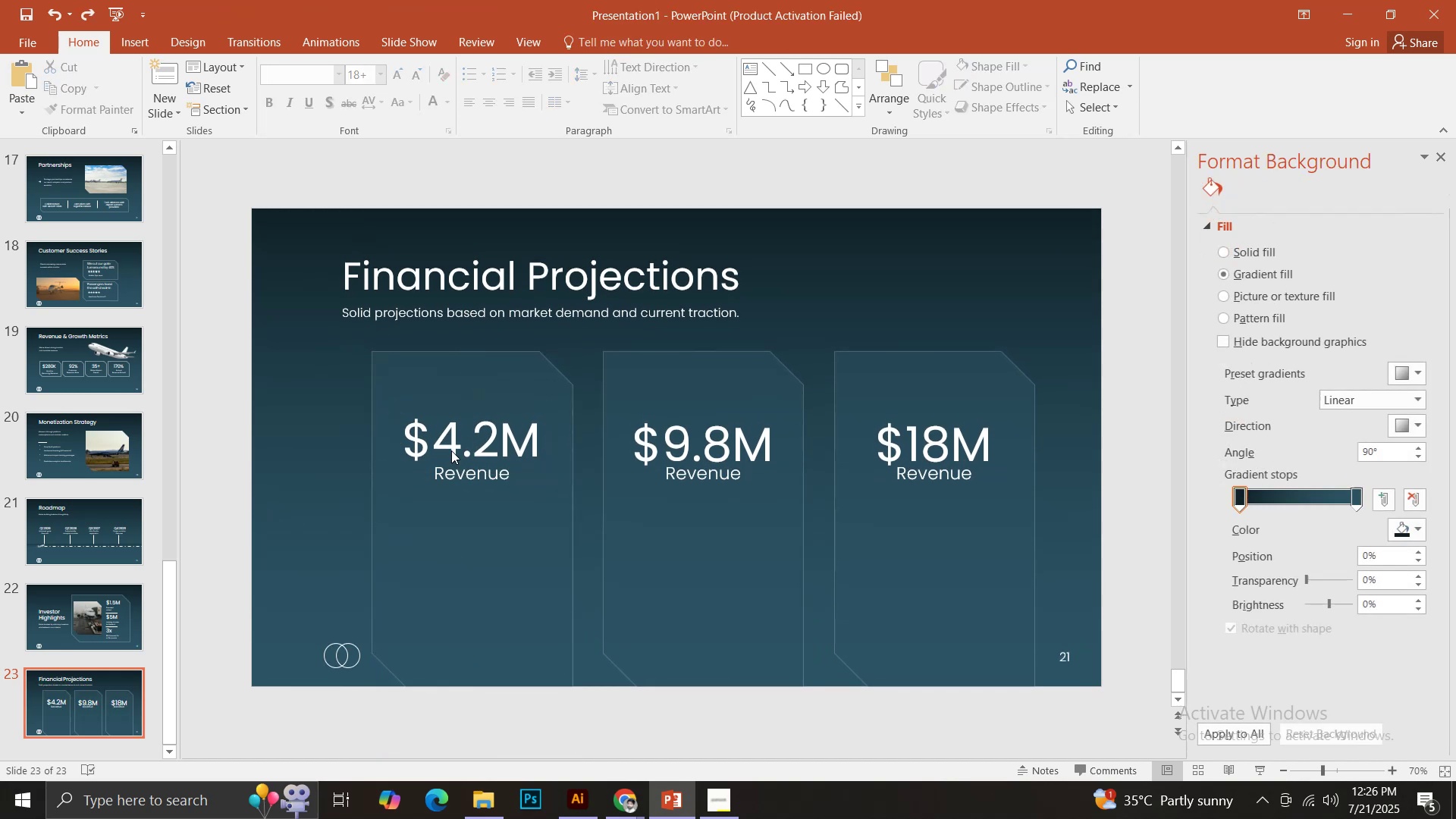 
left_click([453, 449])
 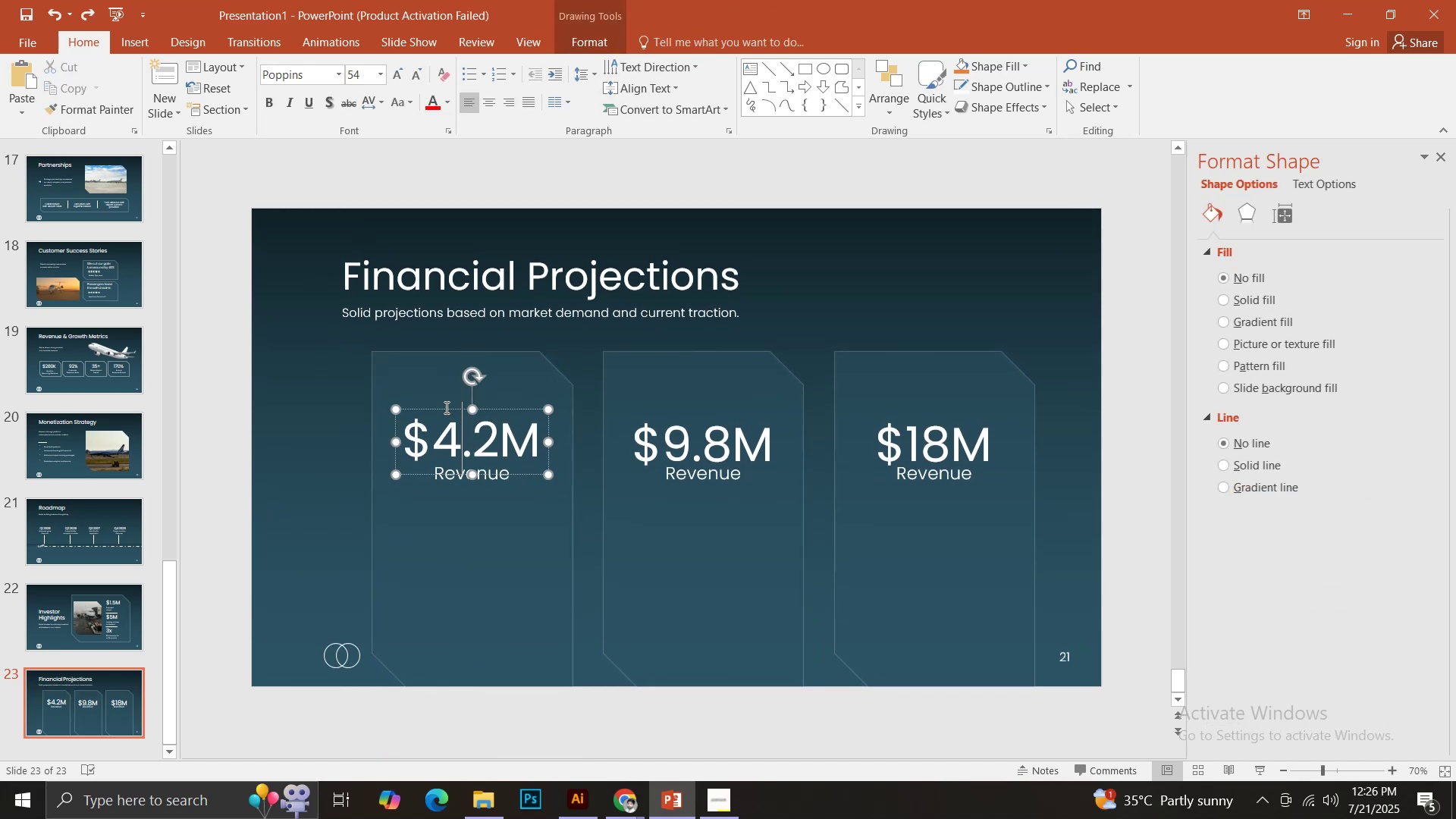 
left_click([445, 407])
 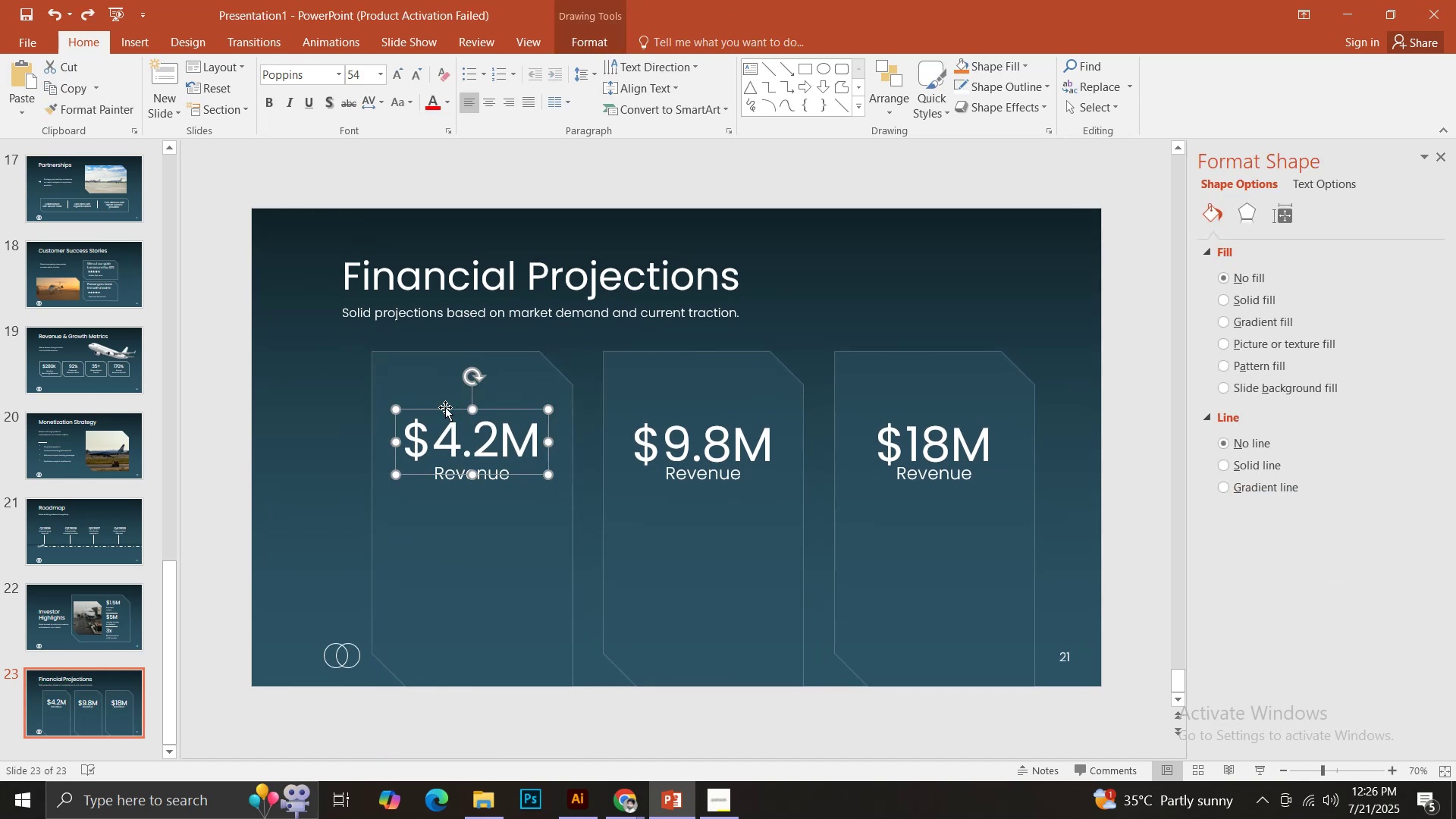 
hold_key(key=ControlLeft, duration=0.98)
left_click_drag(start_coordinate=[445, 407], to_coordinate=[466, 568])
 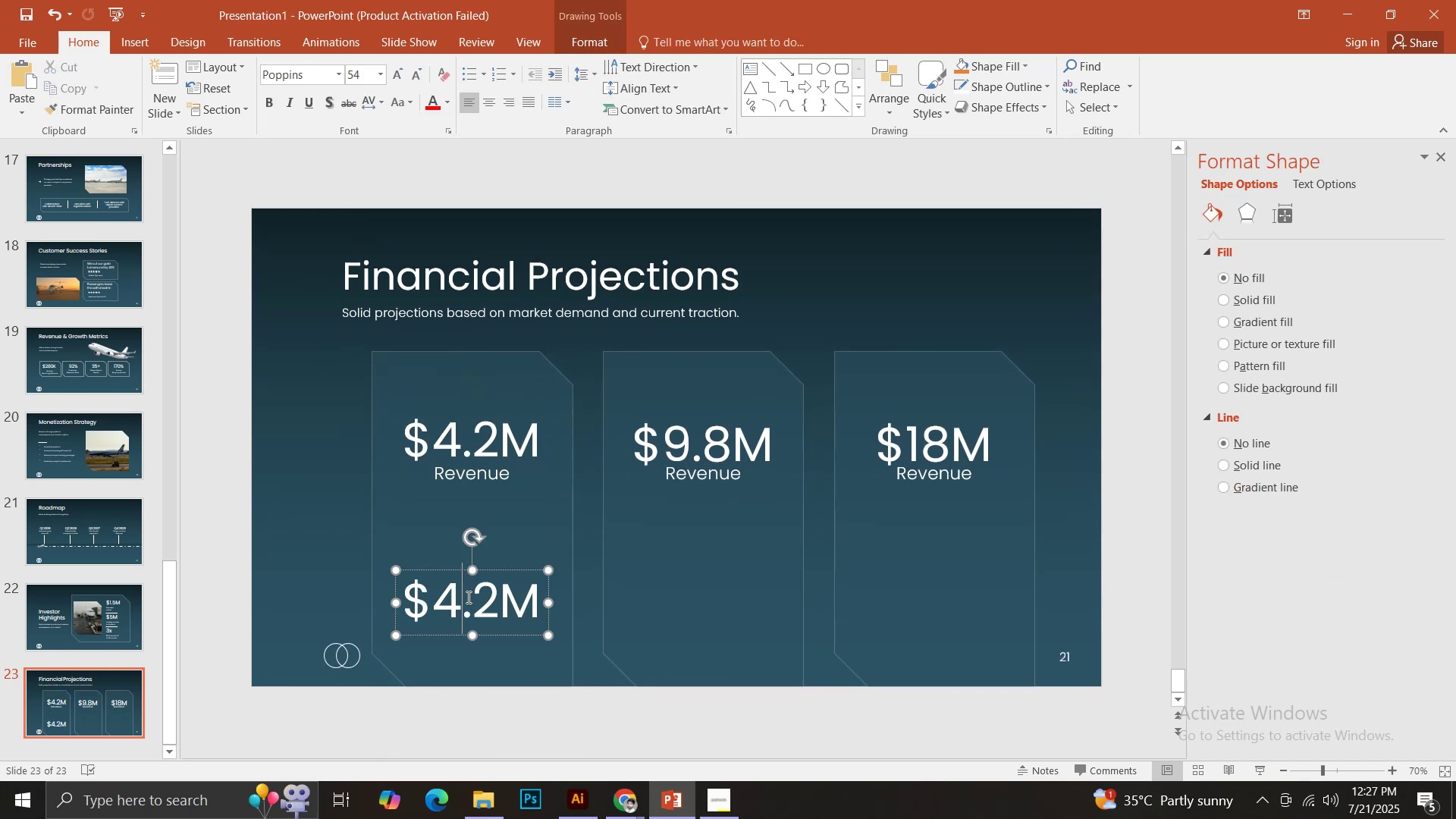 
hold_key(key=ShiftLeft, duration=0.65)
 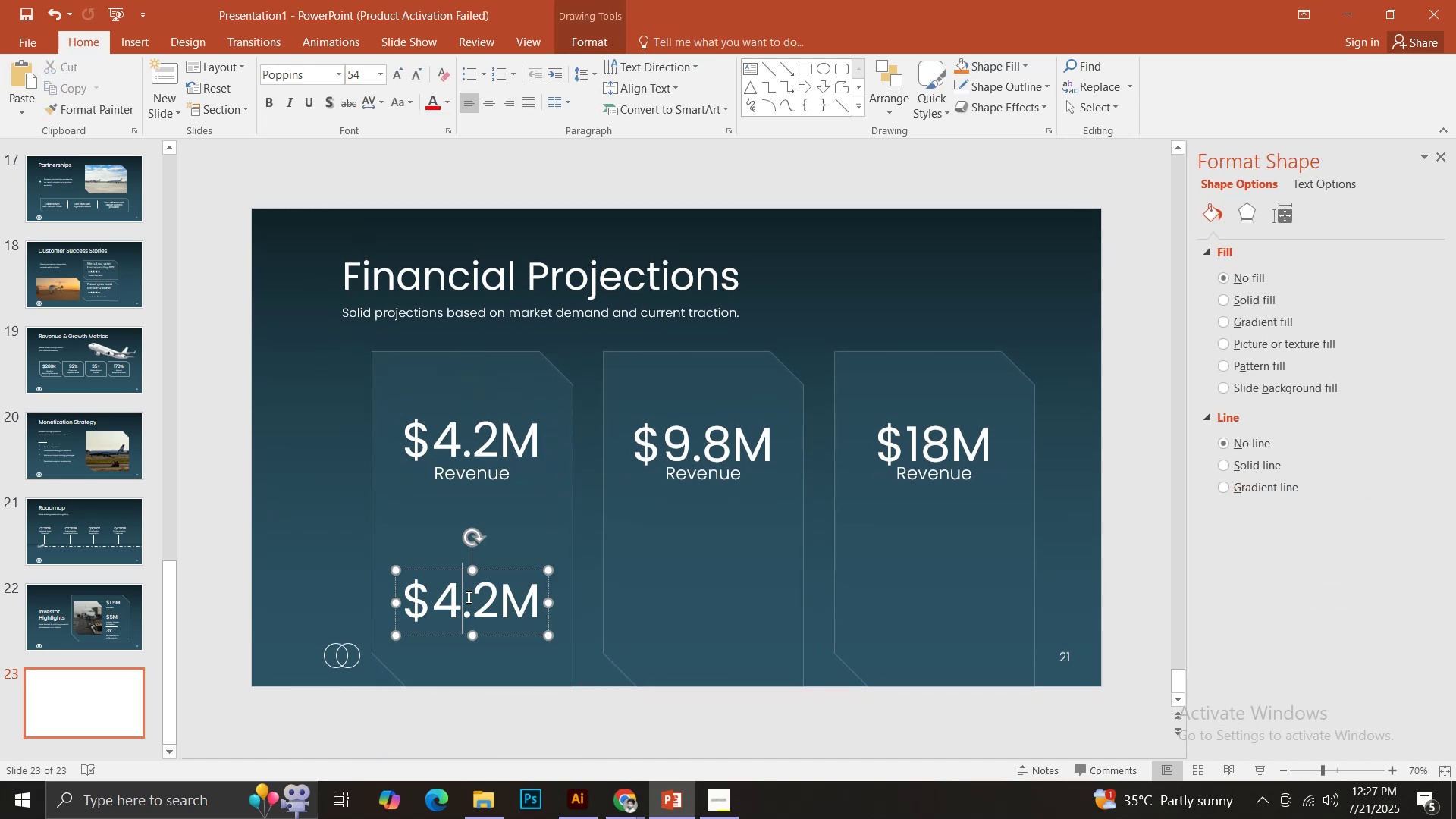 
key(Control+ControlLeft)
 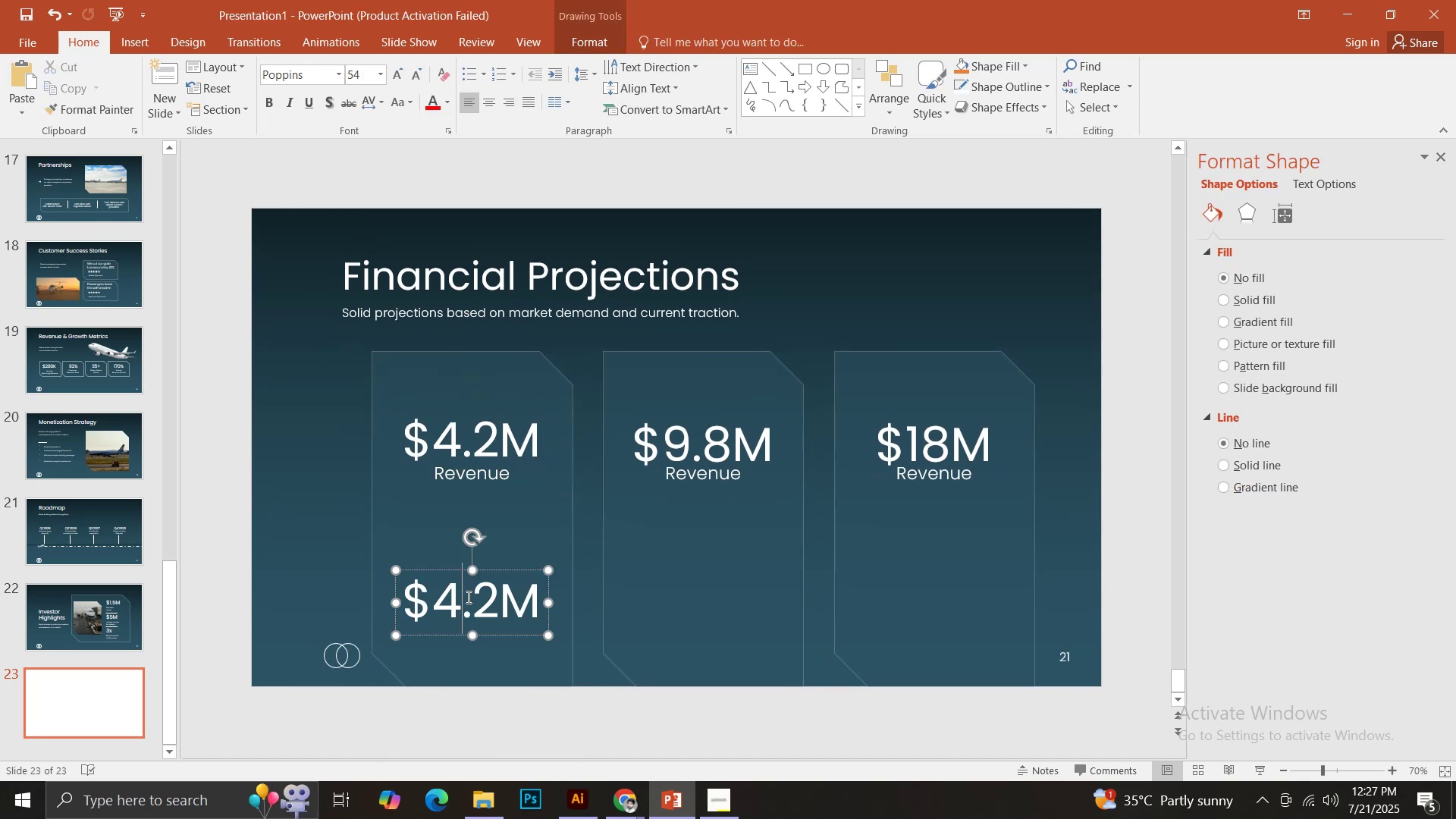 
key(Control+A)
 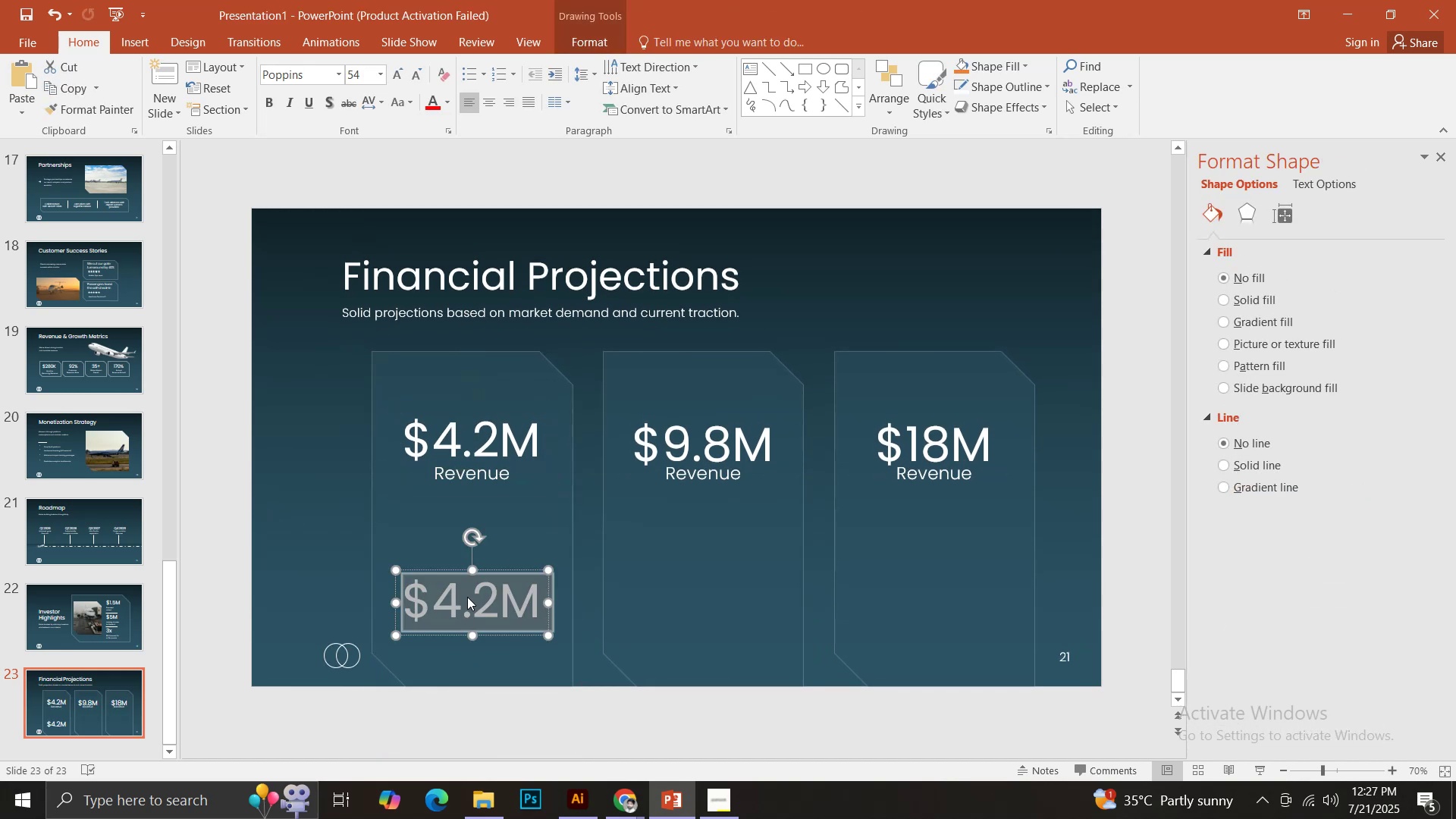 
type(2026)
 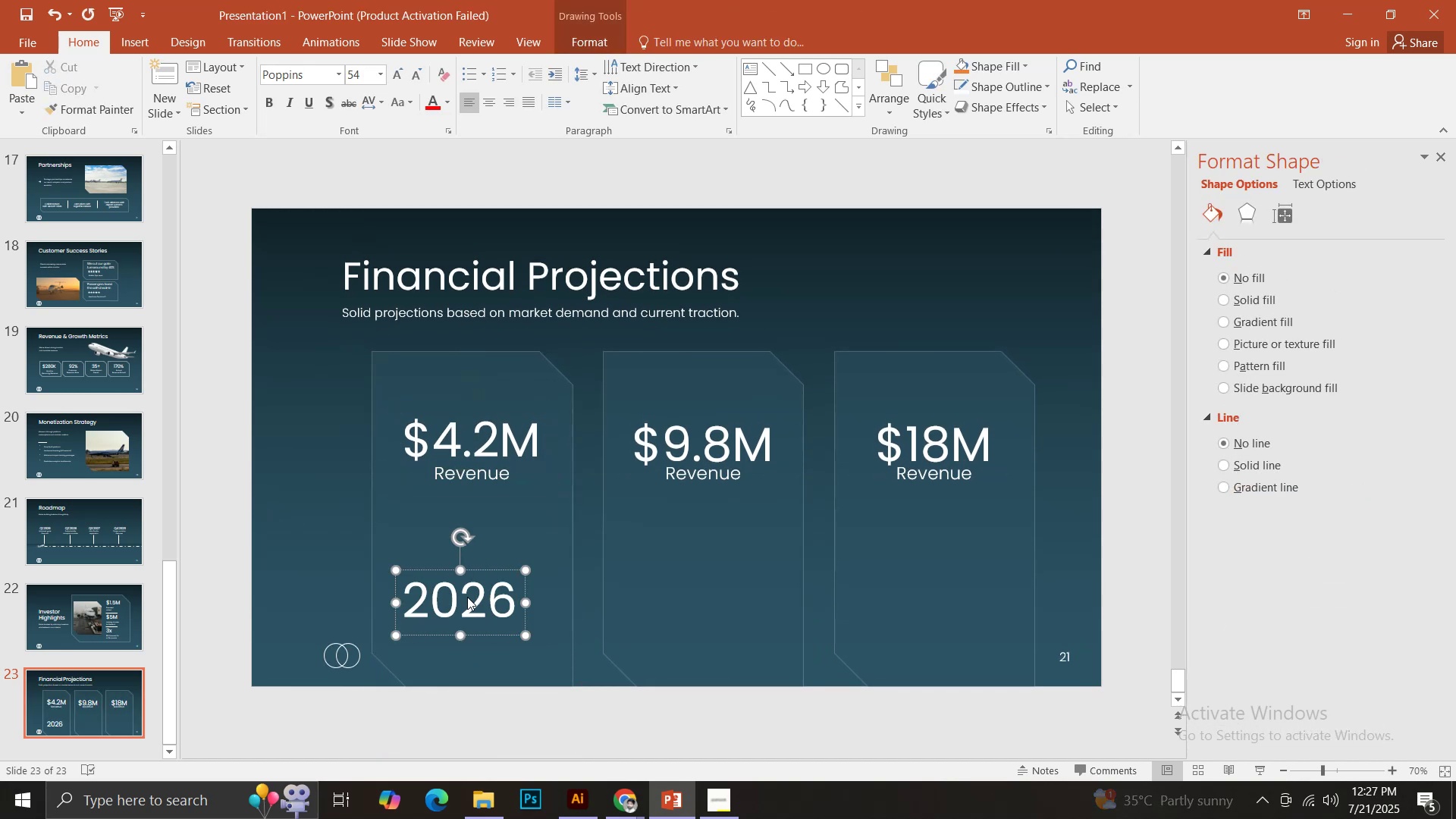 
key(Control+A)
 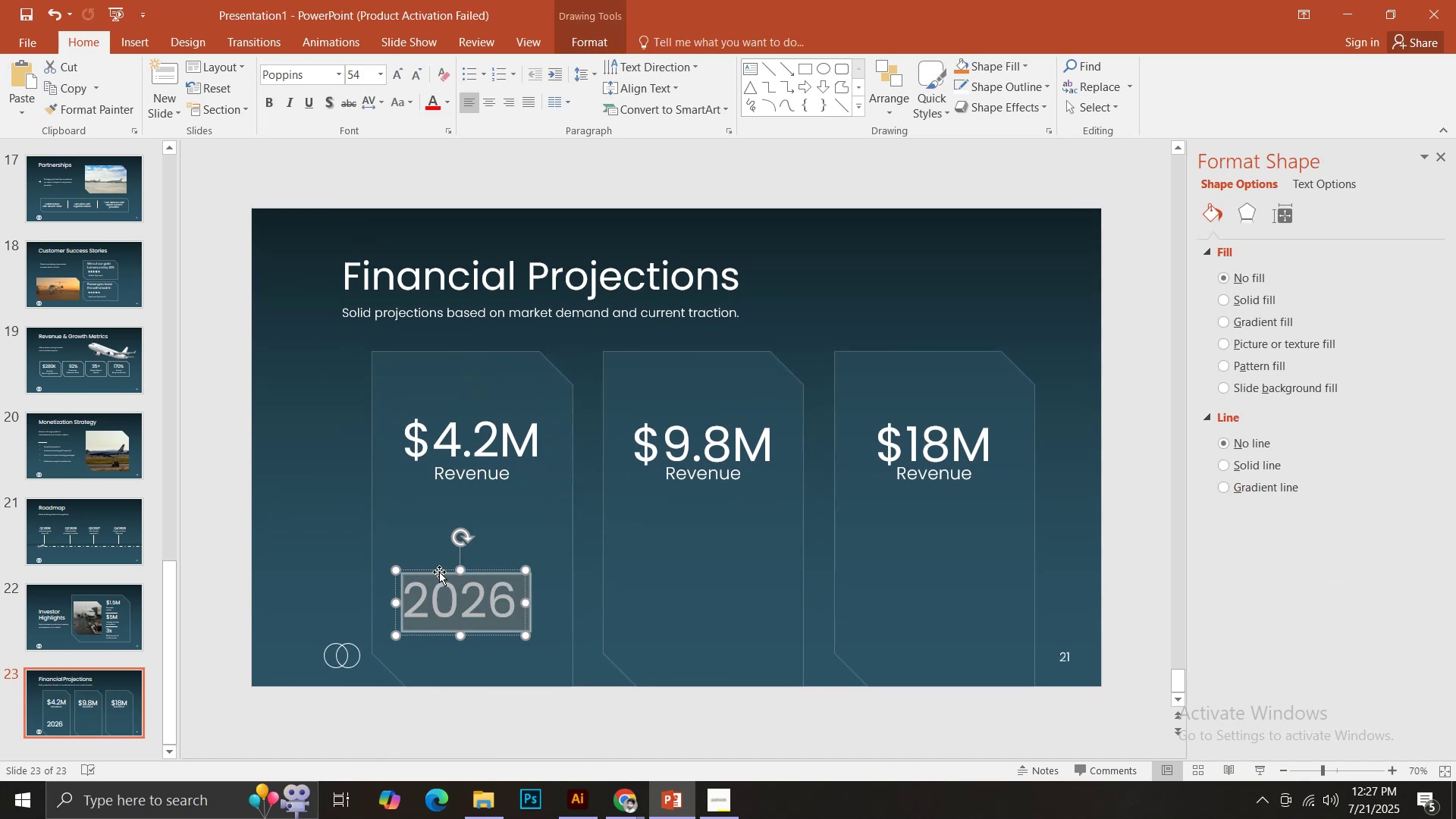 
hold_key(key=ShiftLeft, duration=1.52)
 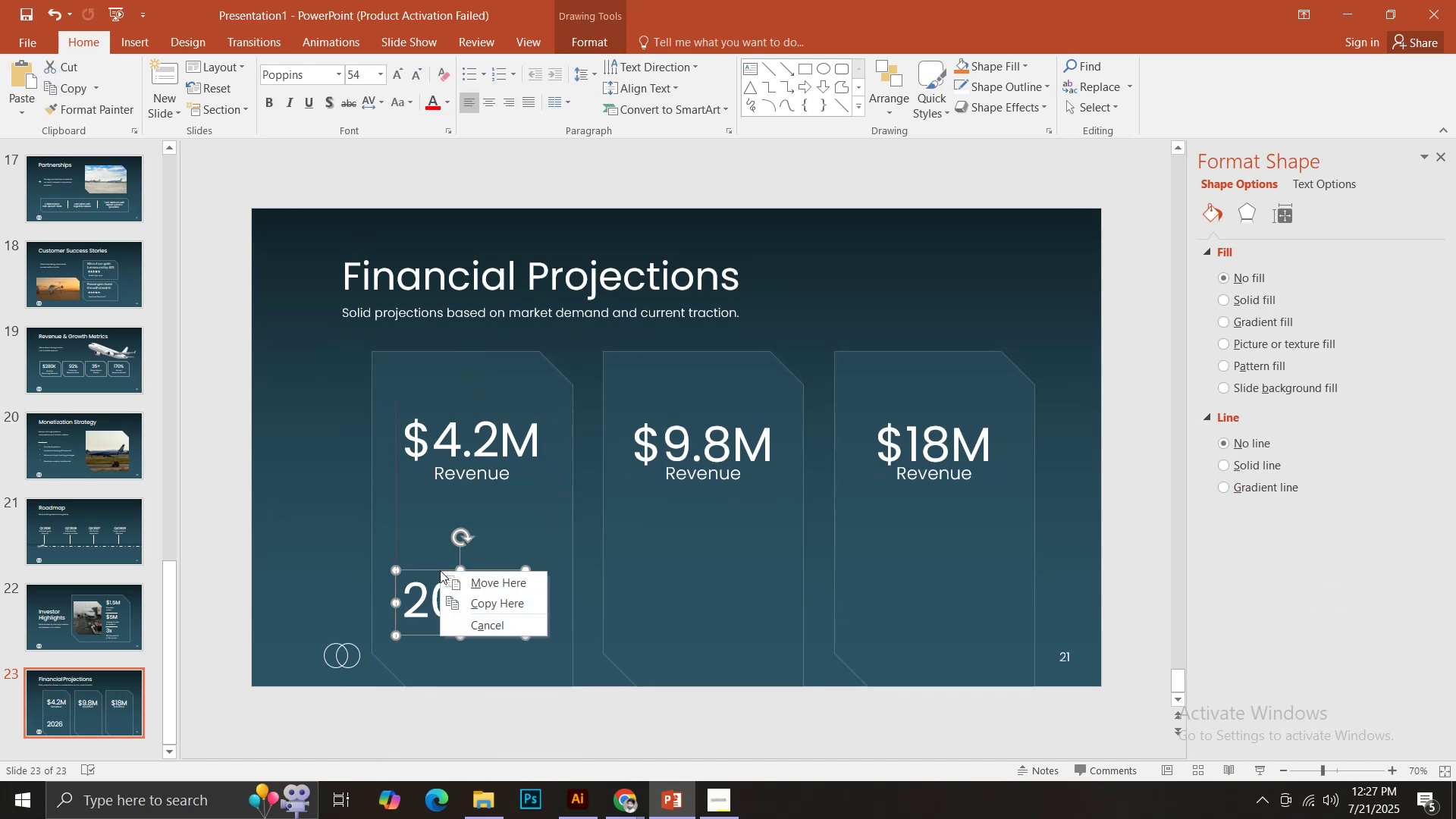 
key(Shift+ShiftLeft)
 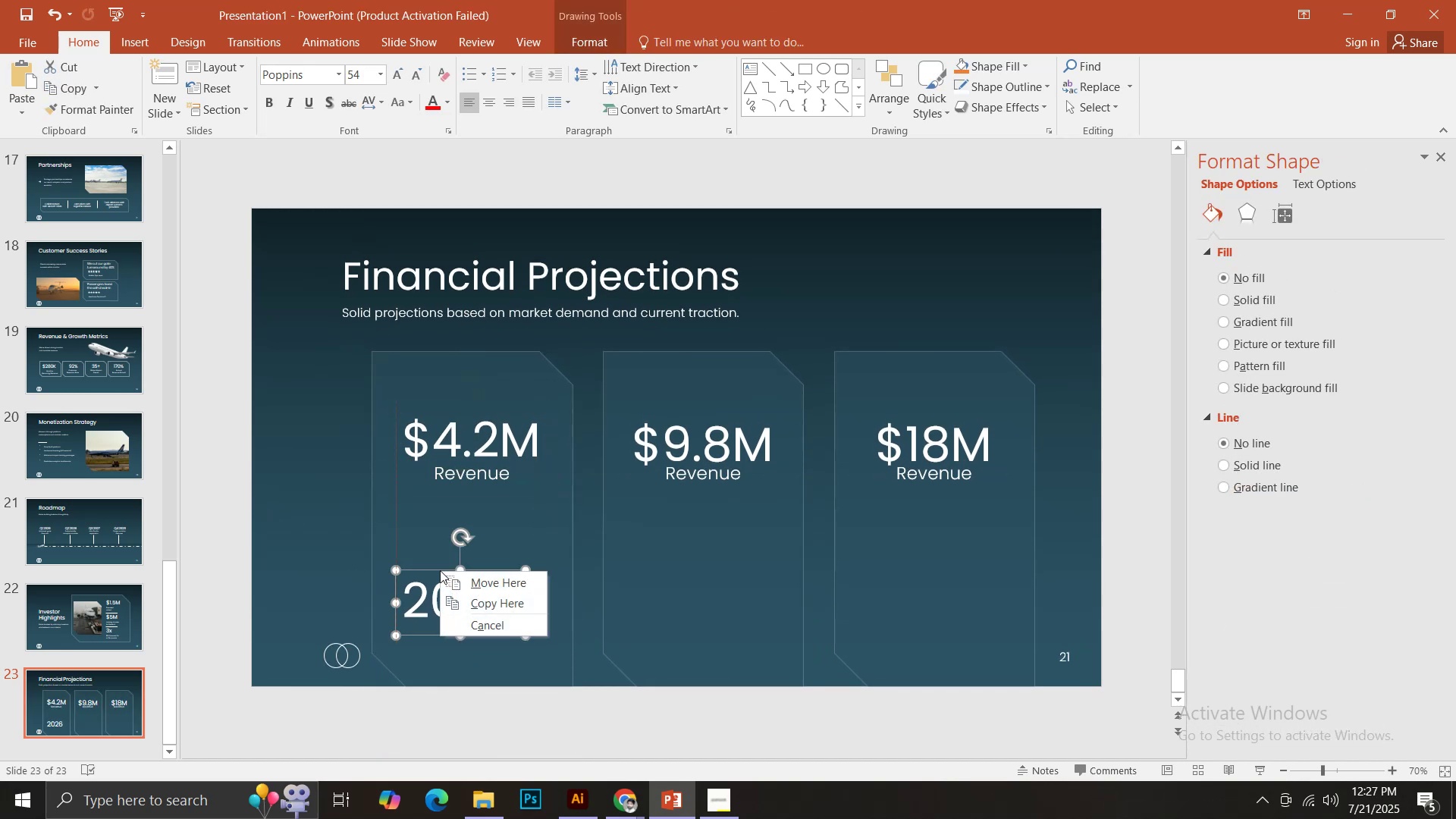 
key(Shift+ShiftLeft)
 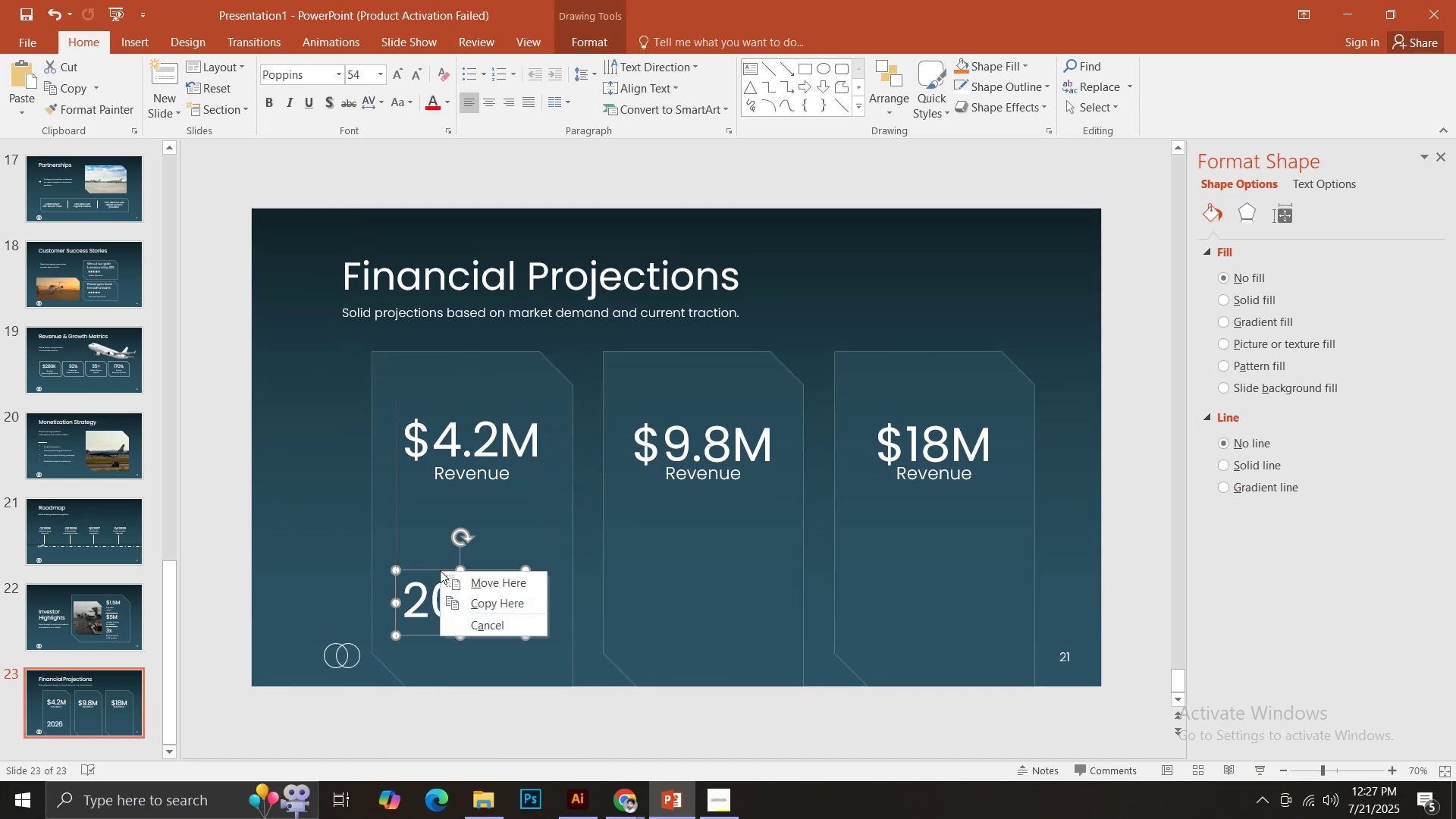 
key(Shift+ShiftLeft)
 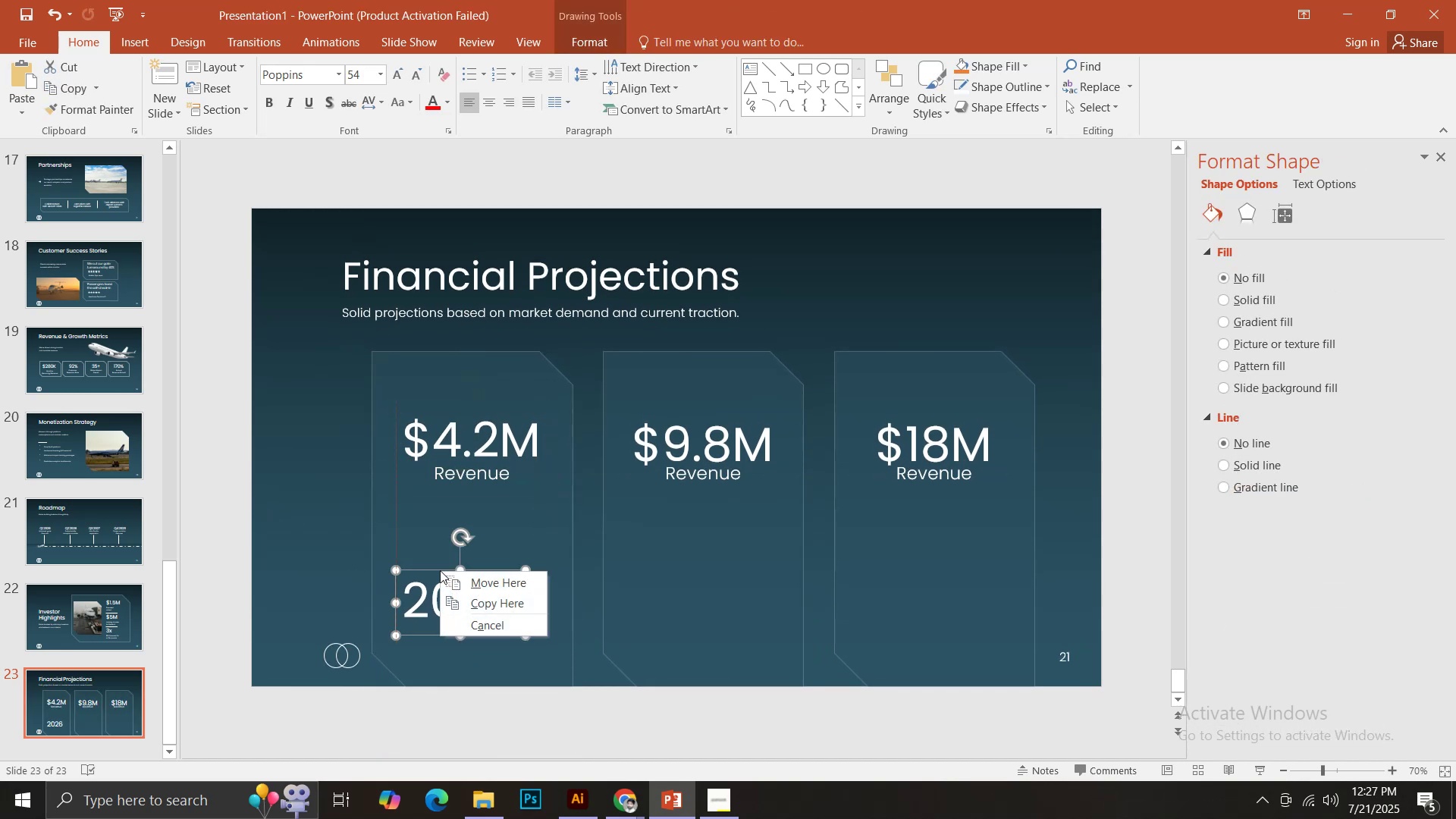 
key(Shift+ShiftLeft)
 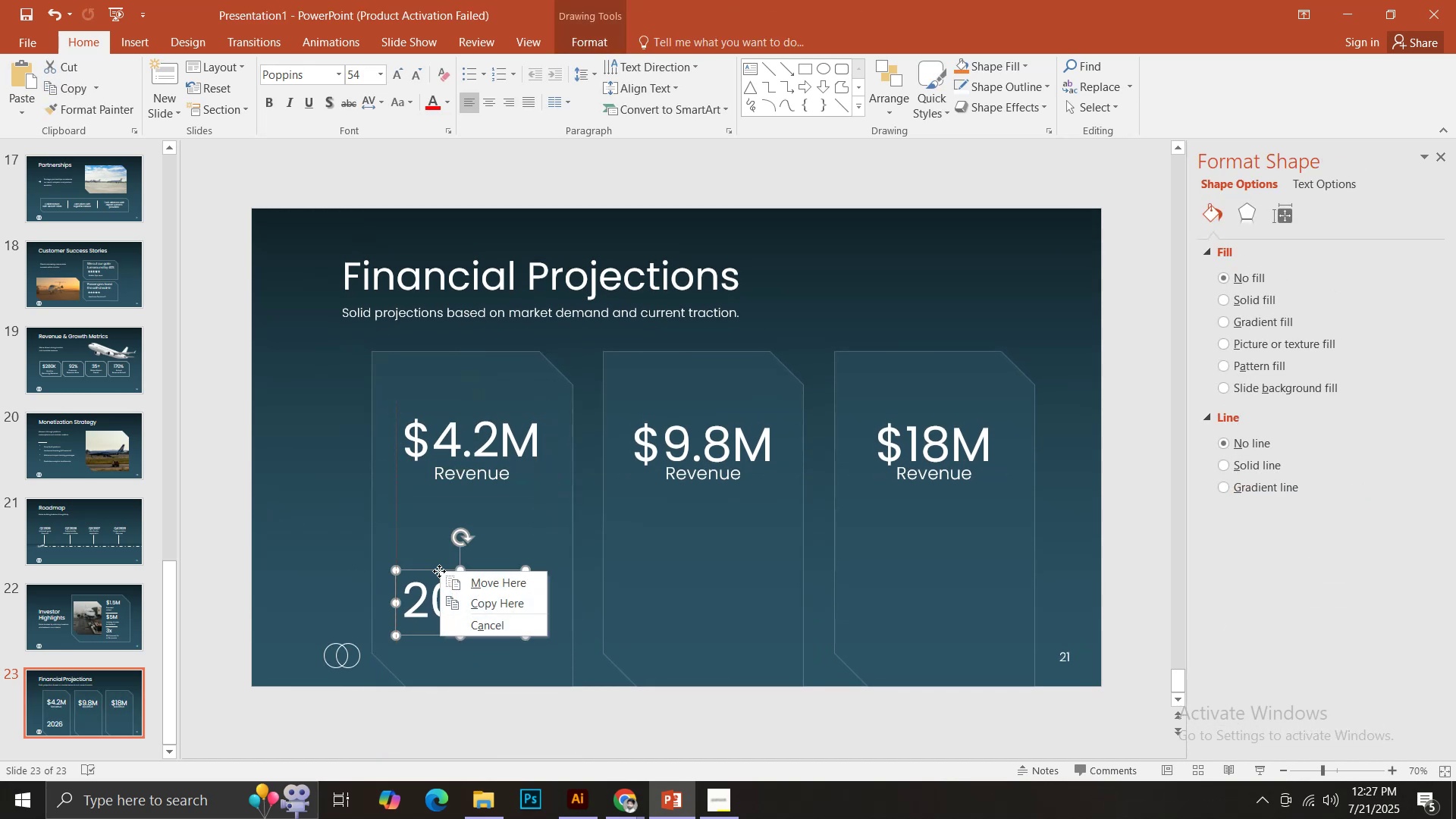 
key(Shift+ShiftLeft)
 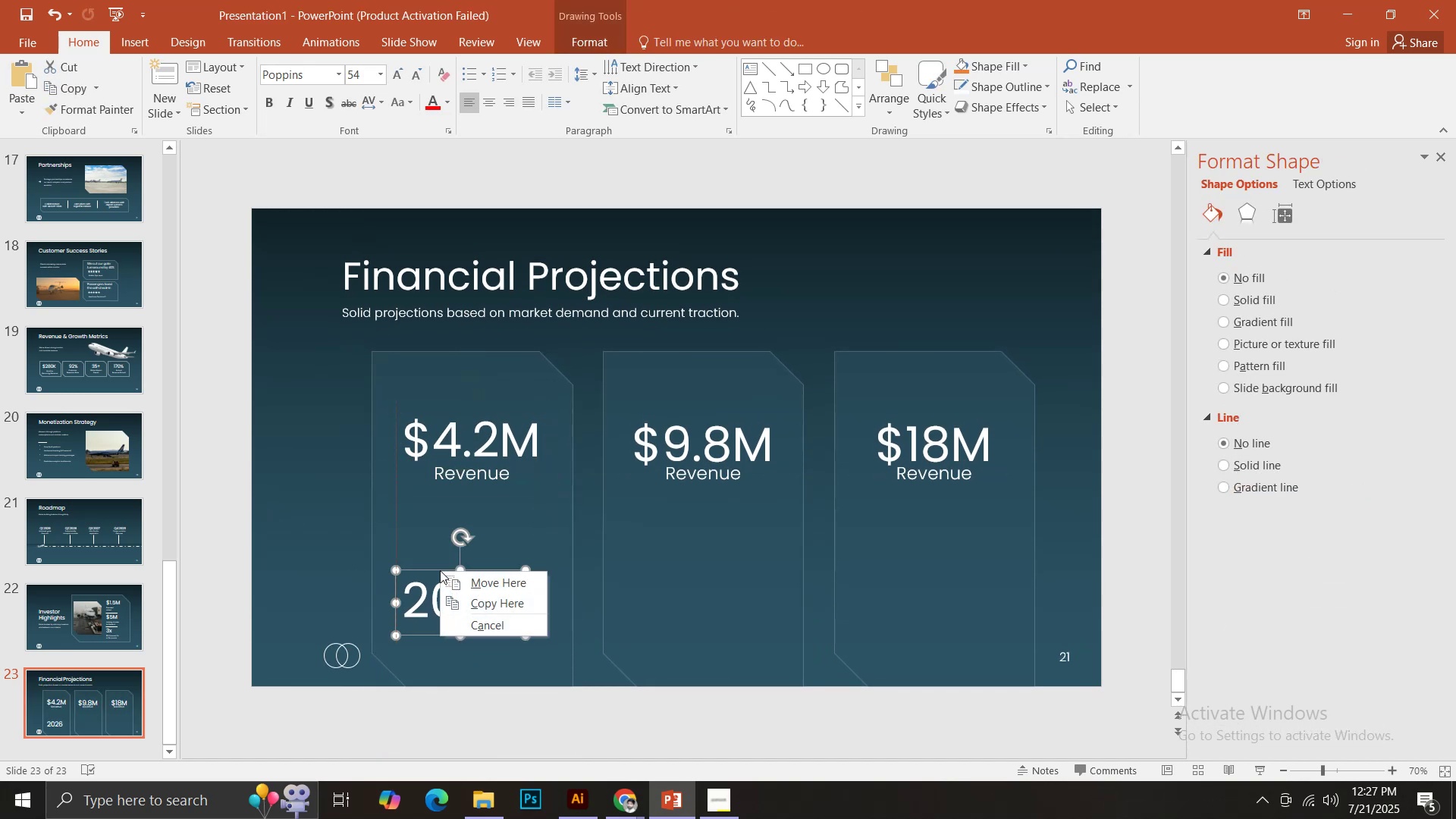 
key(Shift+ShiftLeft)
 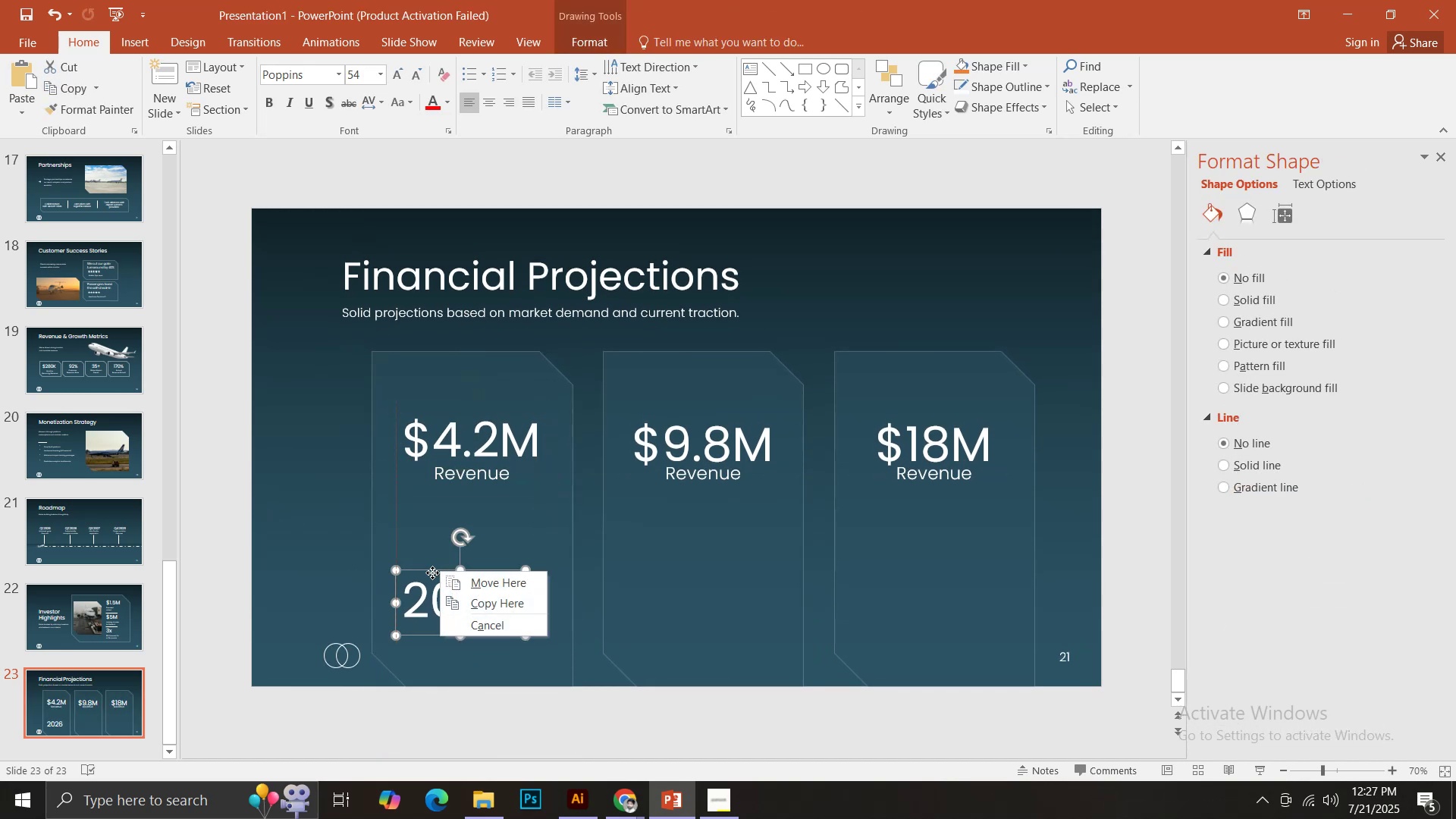 
left_click([432, 573])
 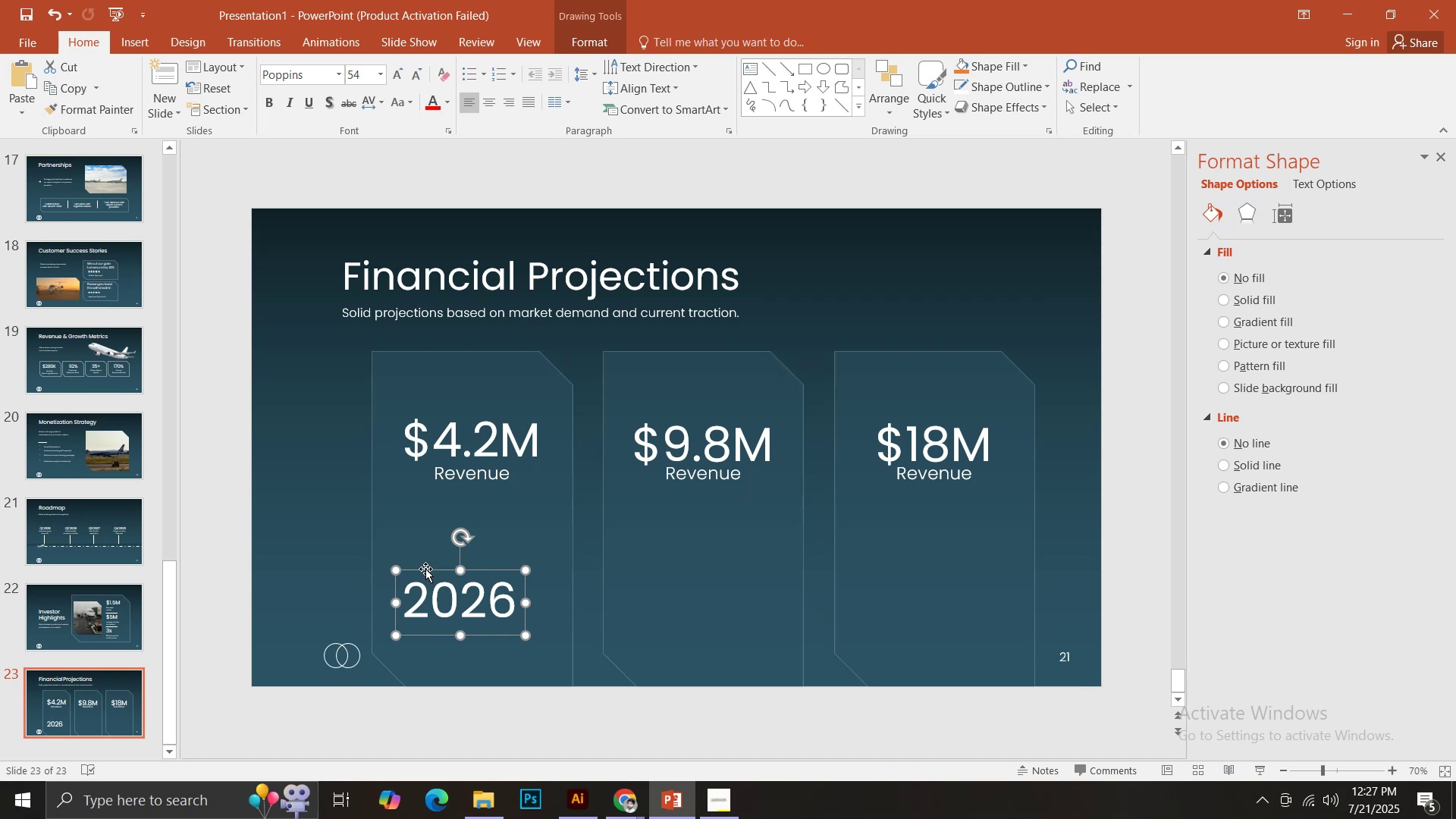 
left_click_drag(start_coordinate=[425, 569], to_coordinate=[440, 564])
 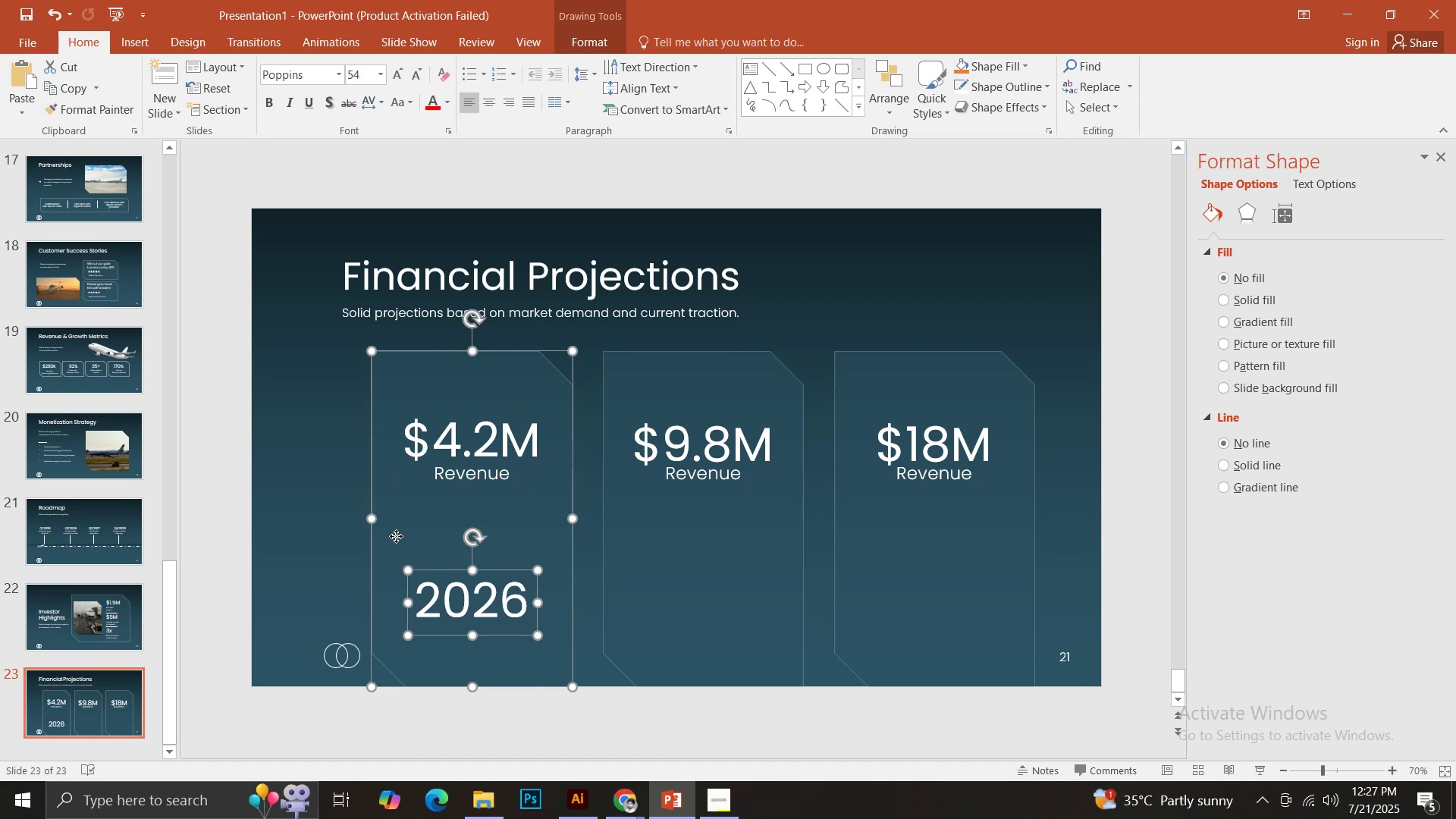 
hold_key(key=ShiftLeft, duration=1.53)
 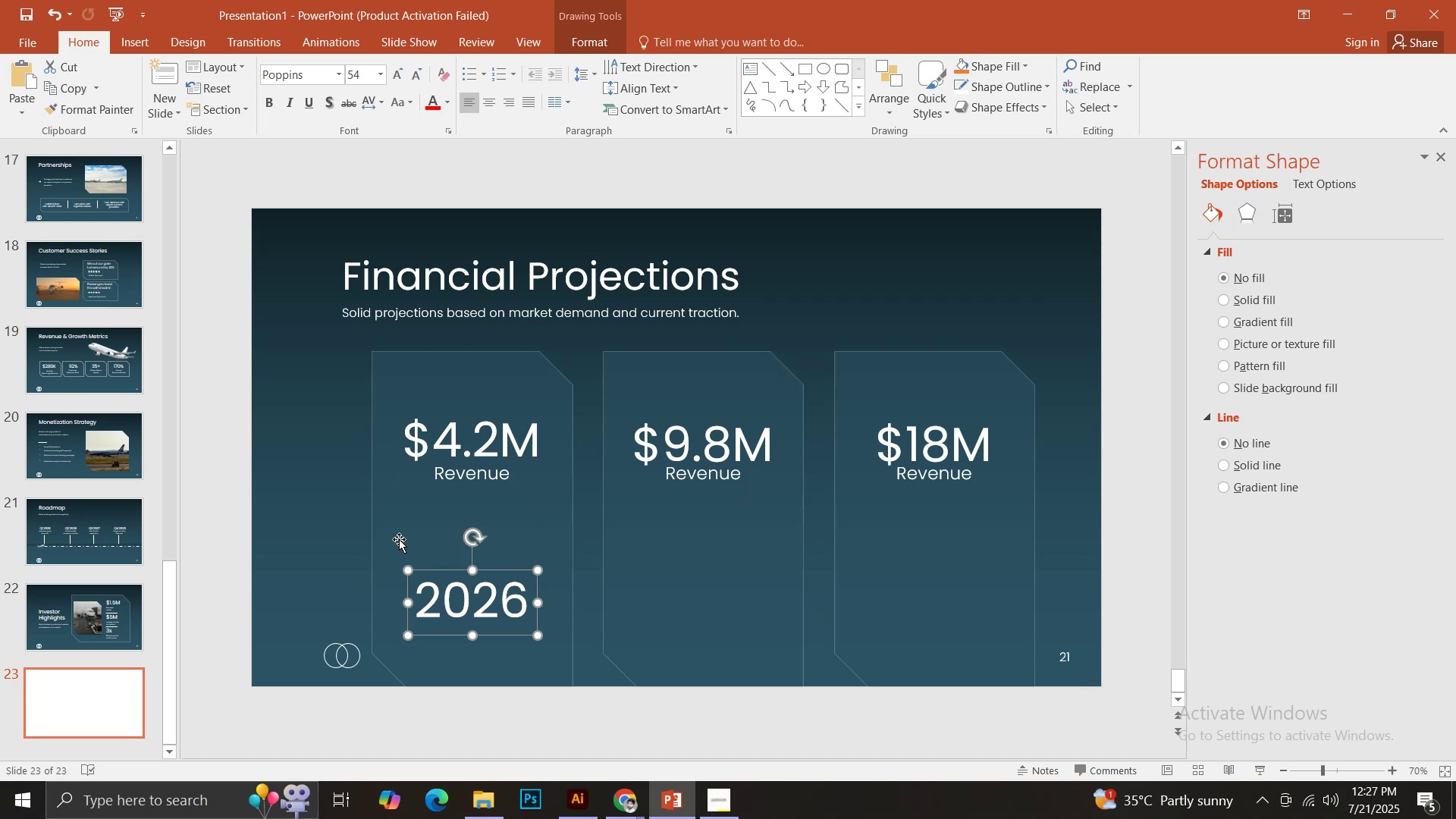 
key(Shift+ShiftLeft)
 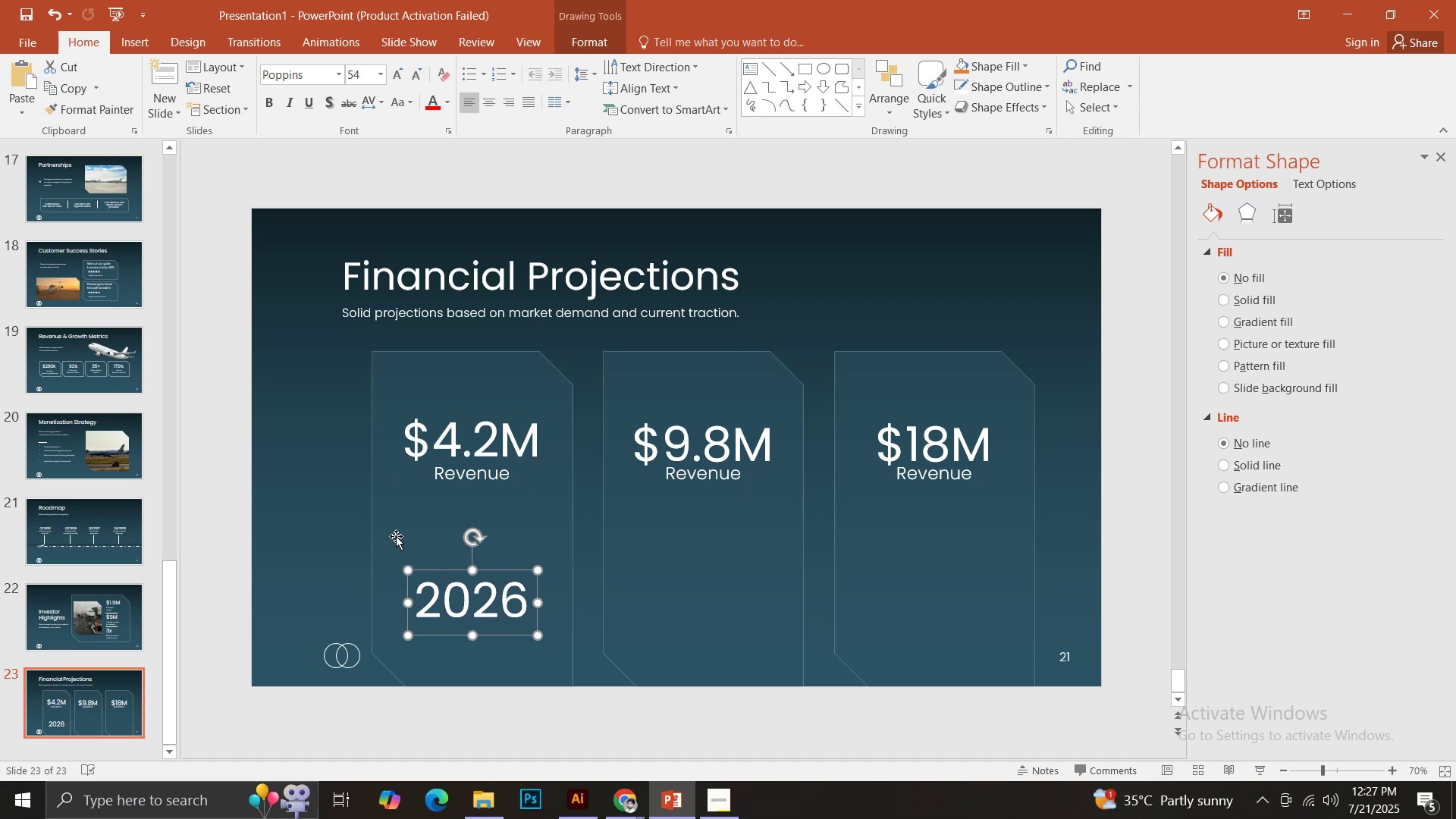 
key(Shift+ShiftLeft)
 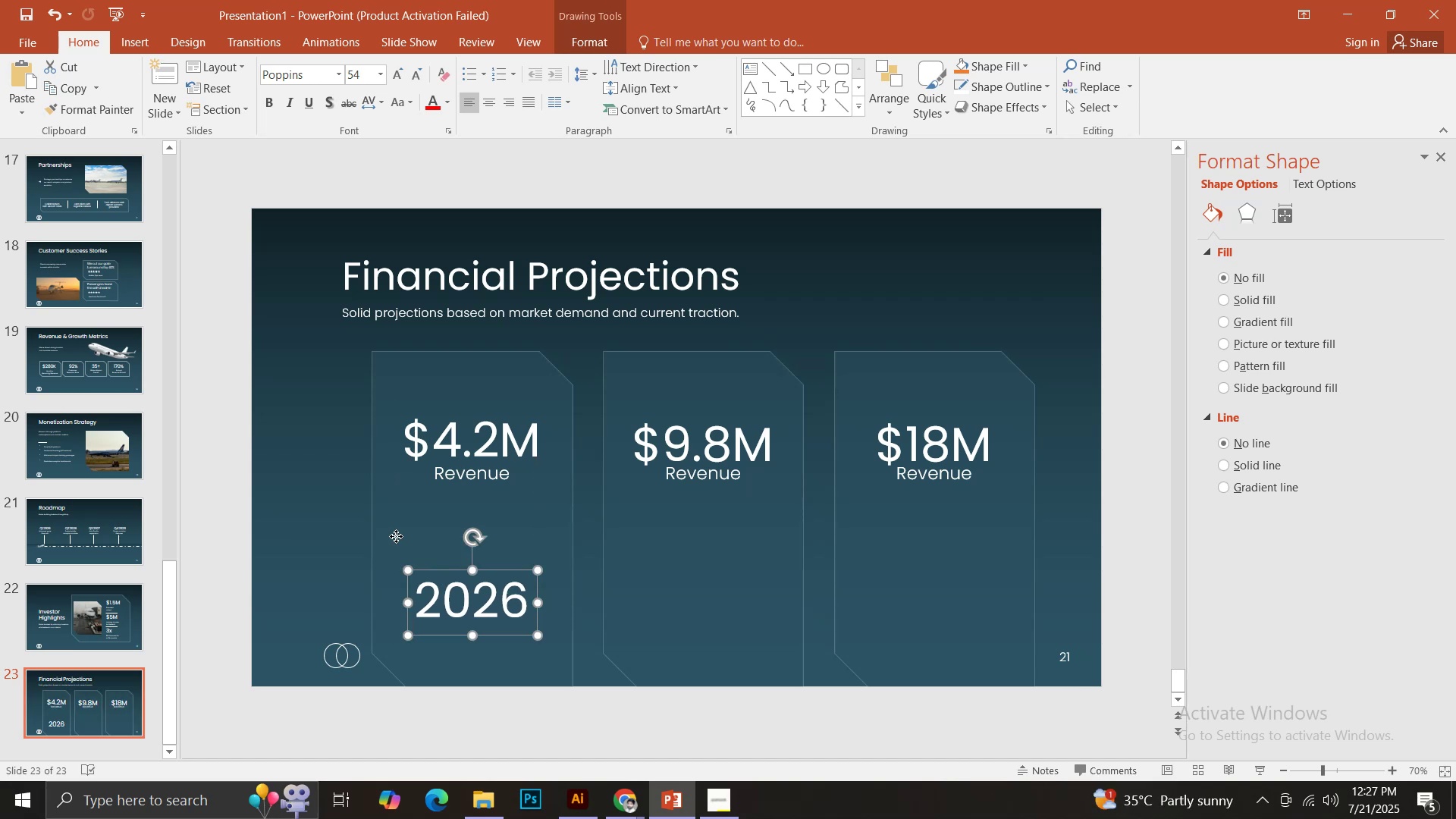 
key(Shift+ShiftLeft)
 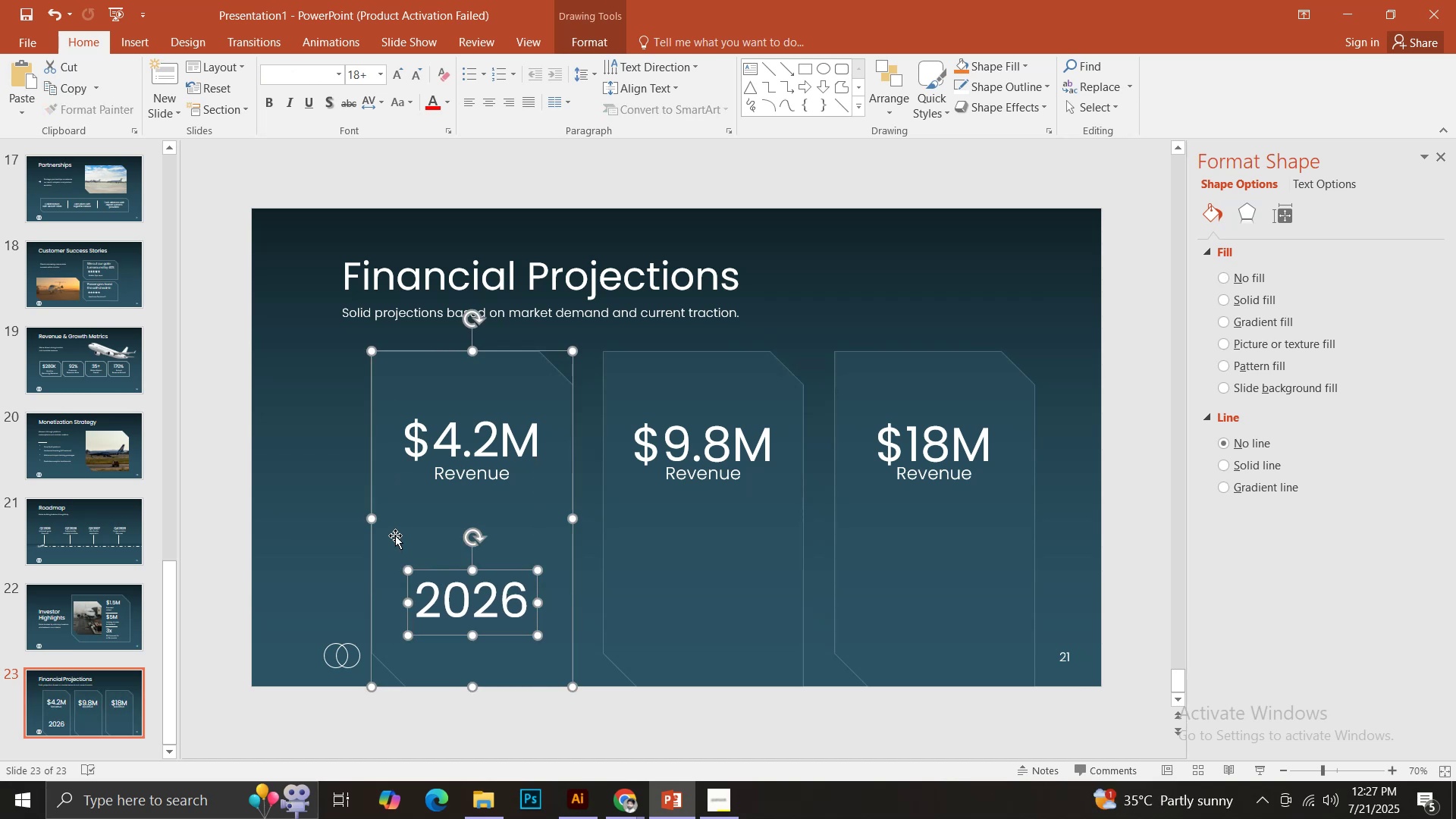 
key(Shift+ShiftLeft)
 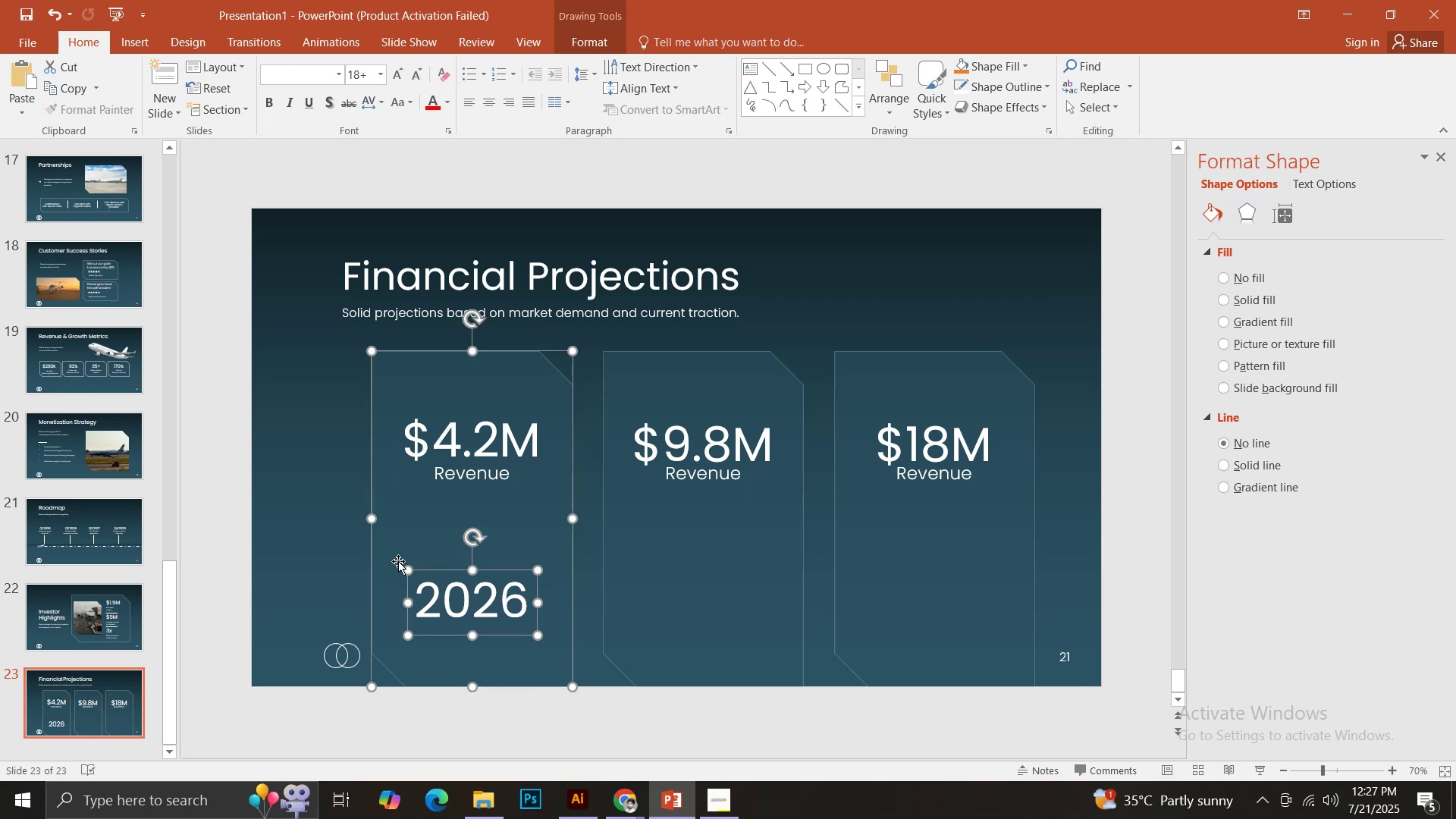 
key(Shift+ShiftLeft)
 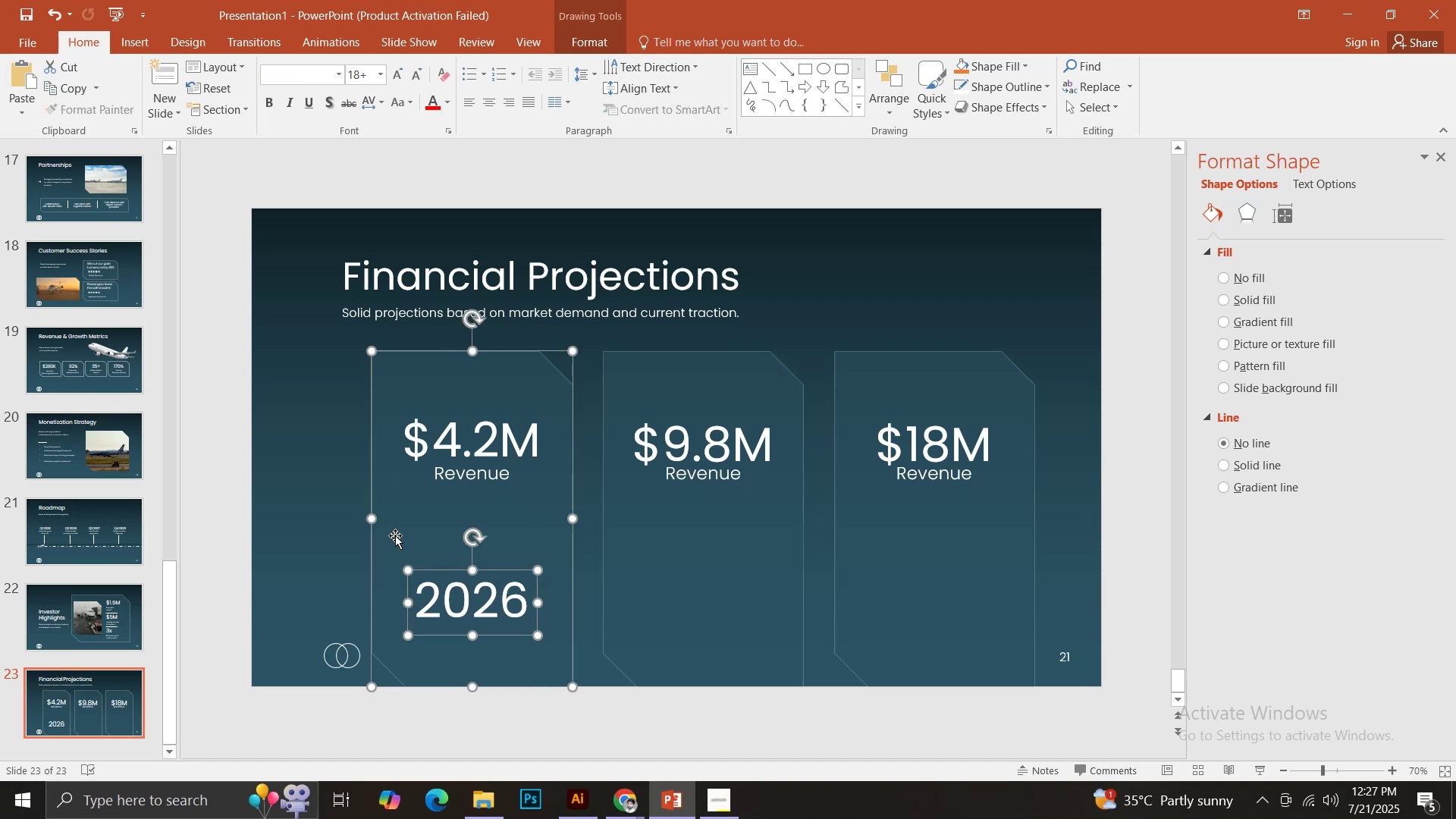 
key(Shift+ShiftLeft)
 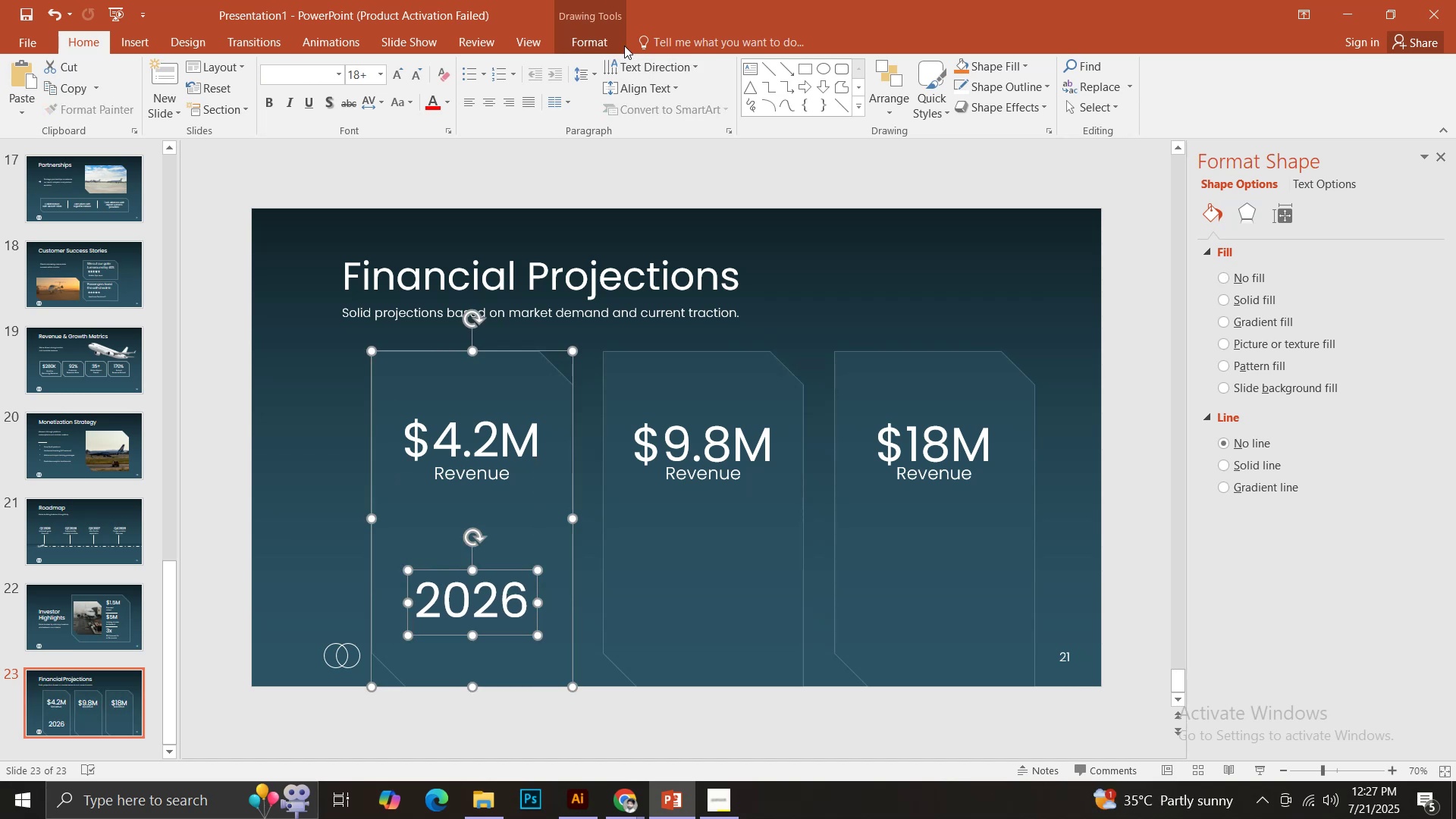 
left_click([610, 45])
 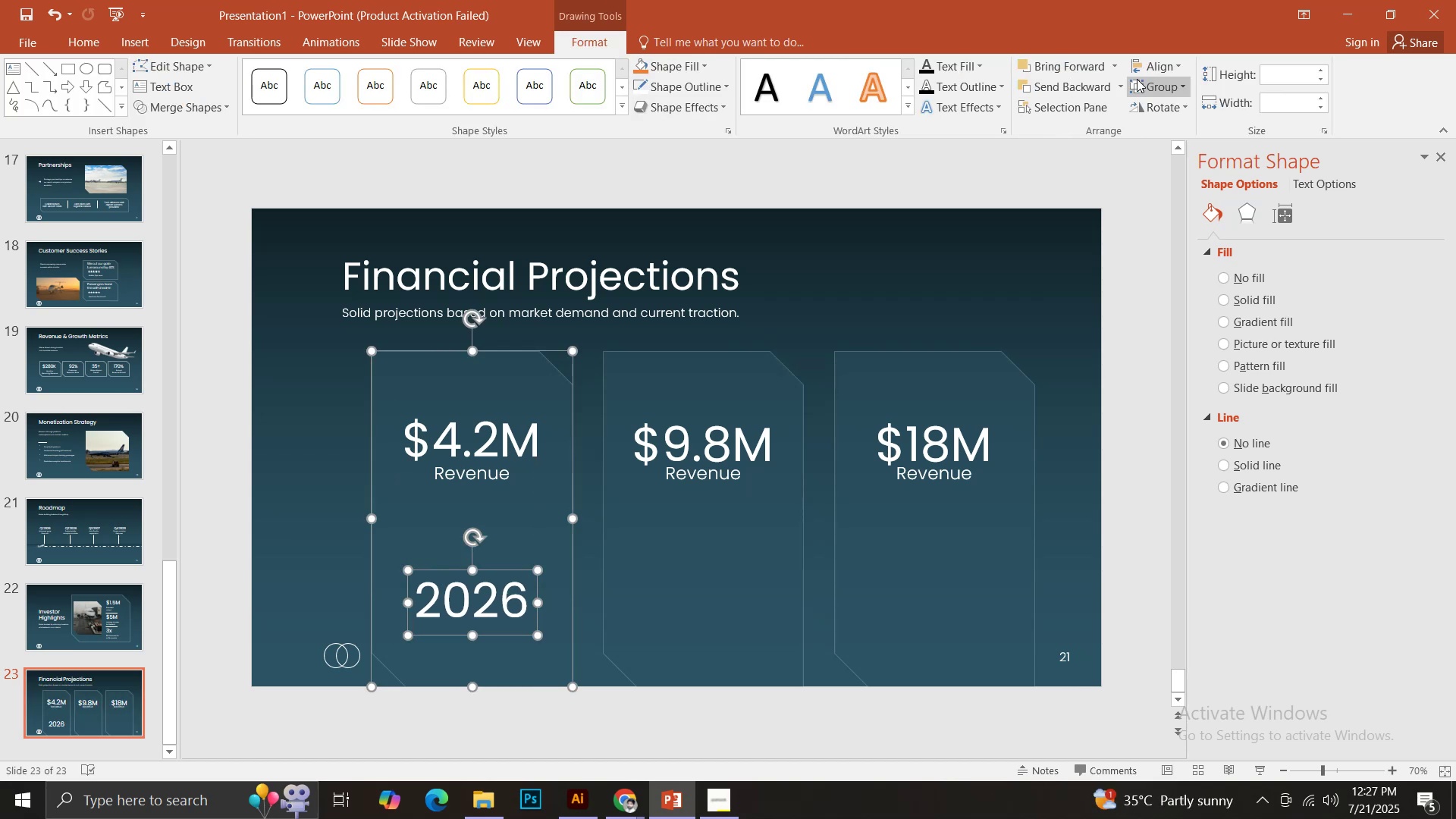 
left_click([1150, 73])
 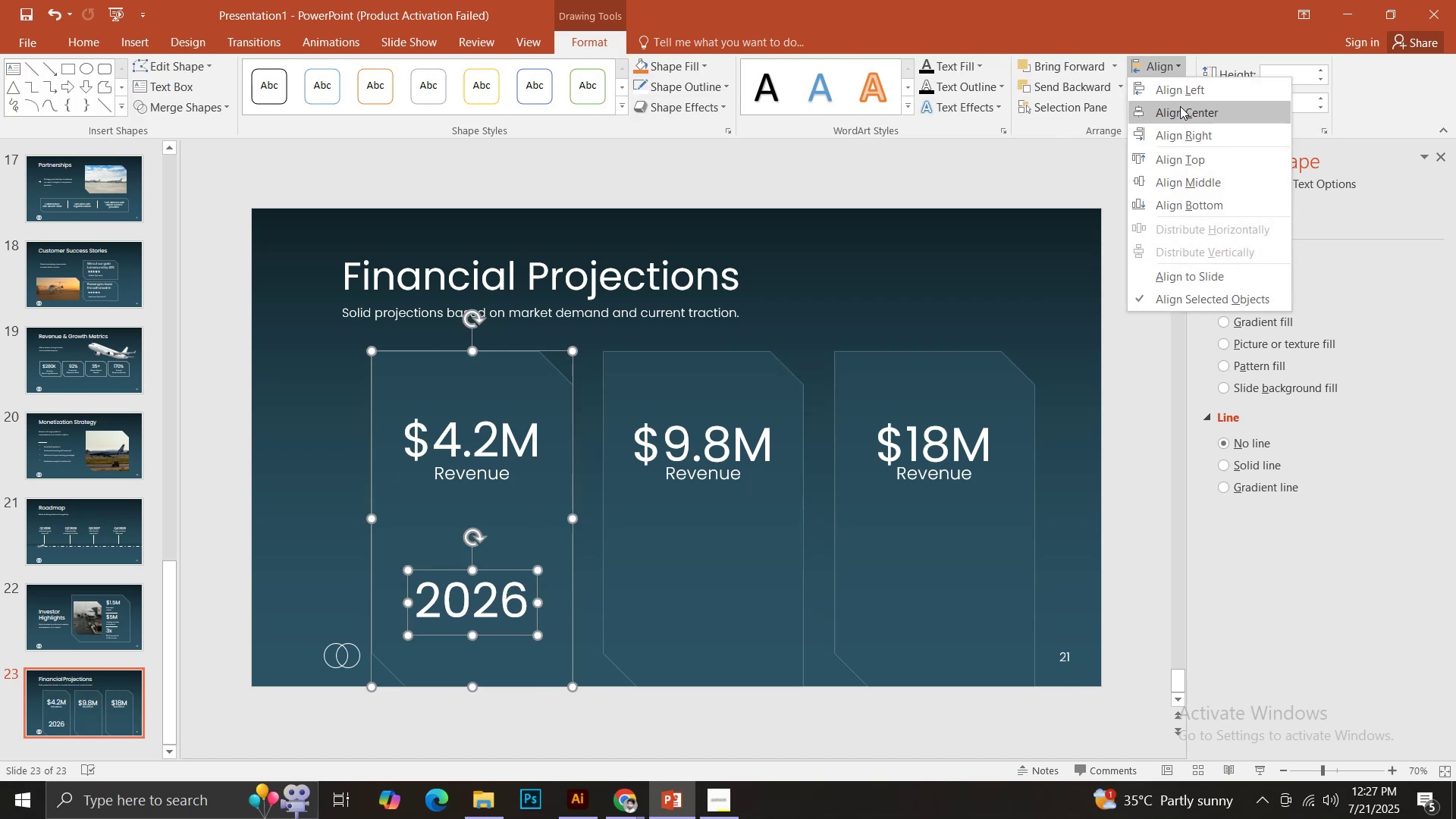 
left_click([1180, 106])
 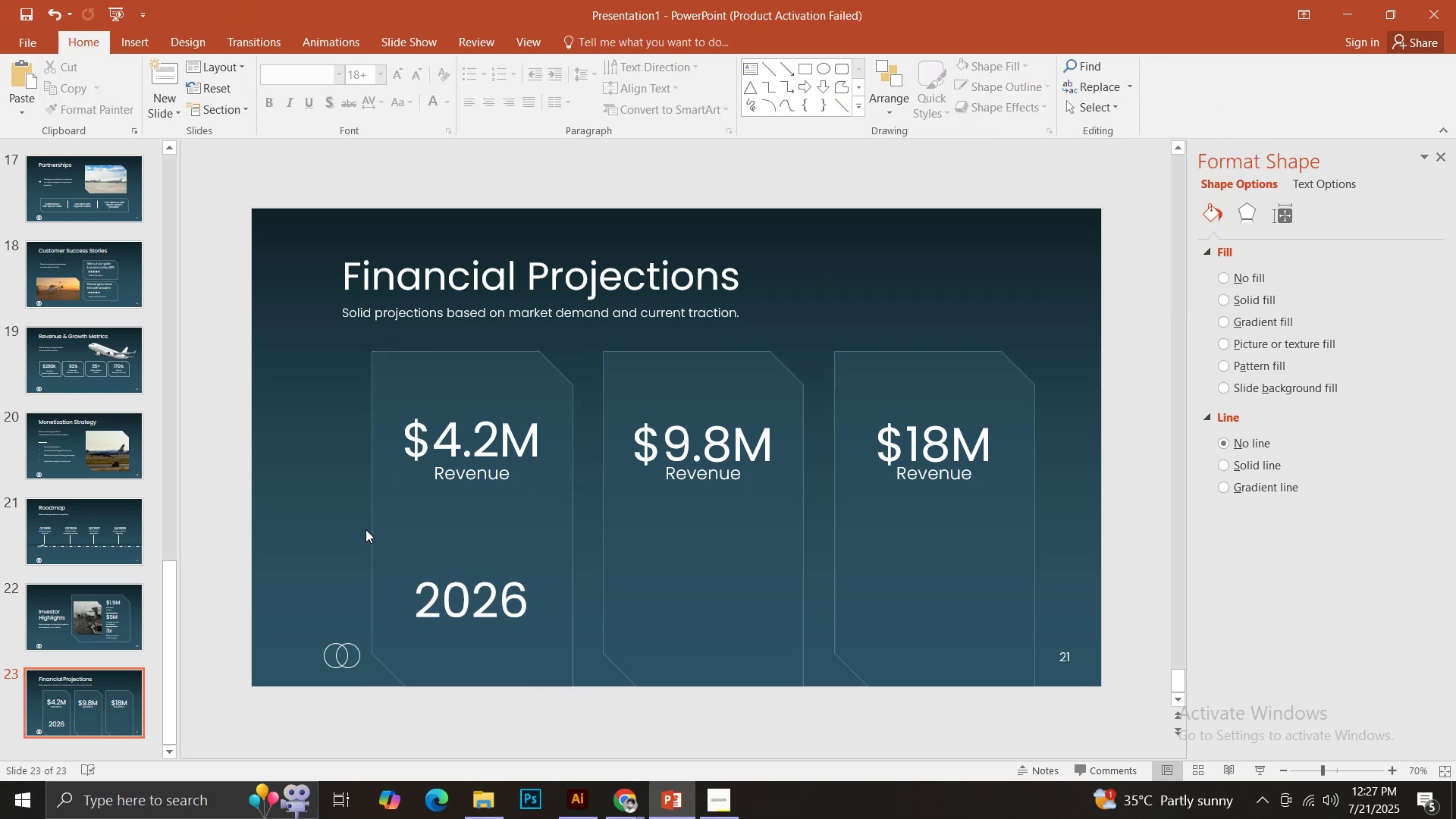 
left_click([472, 589])
 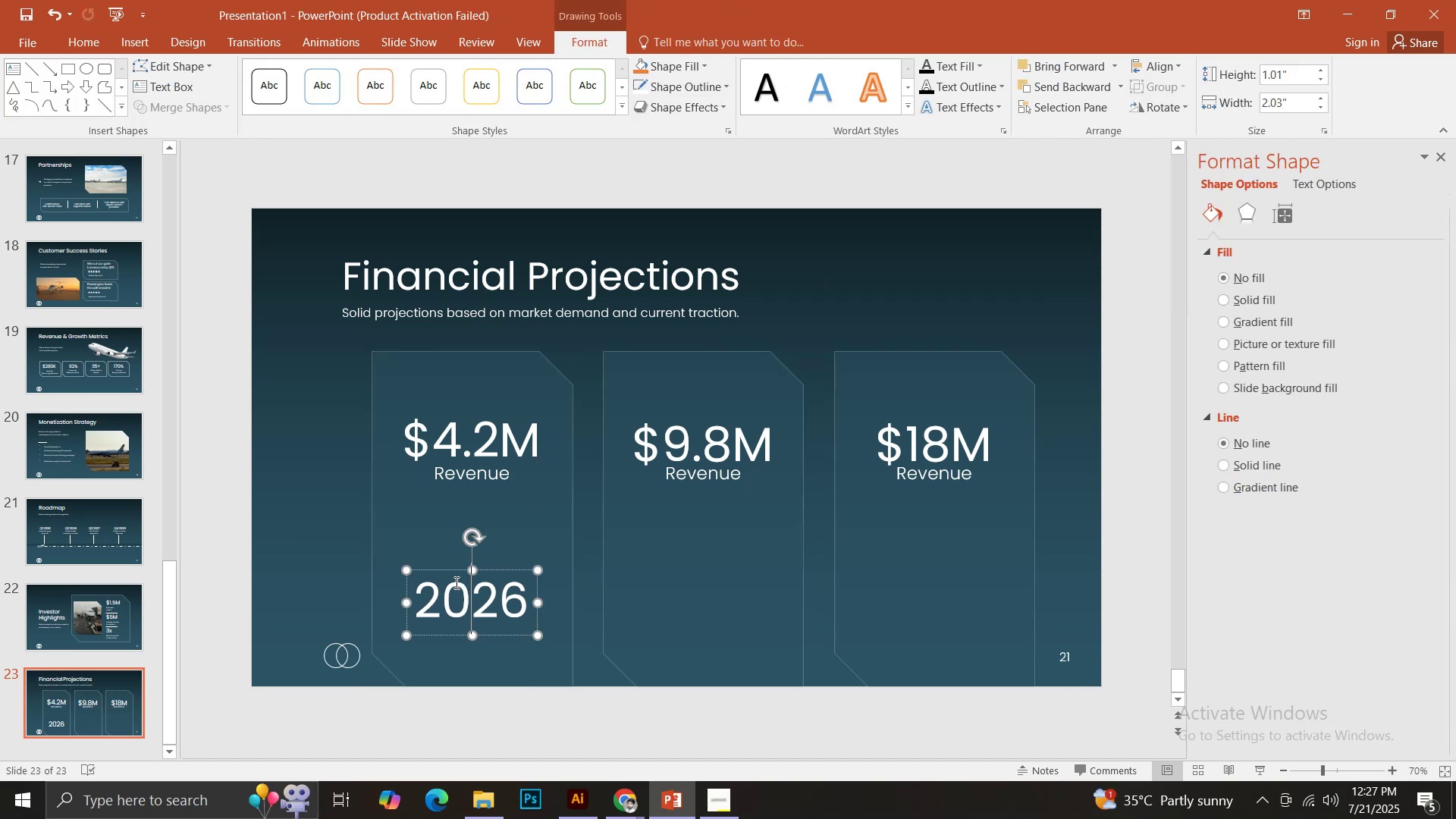 
hold_key(key=ControlLeft, duration=2.95)
left_click_drag(start_coordinate=[450, 572], to_coordinate=[679, 573])
 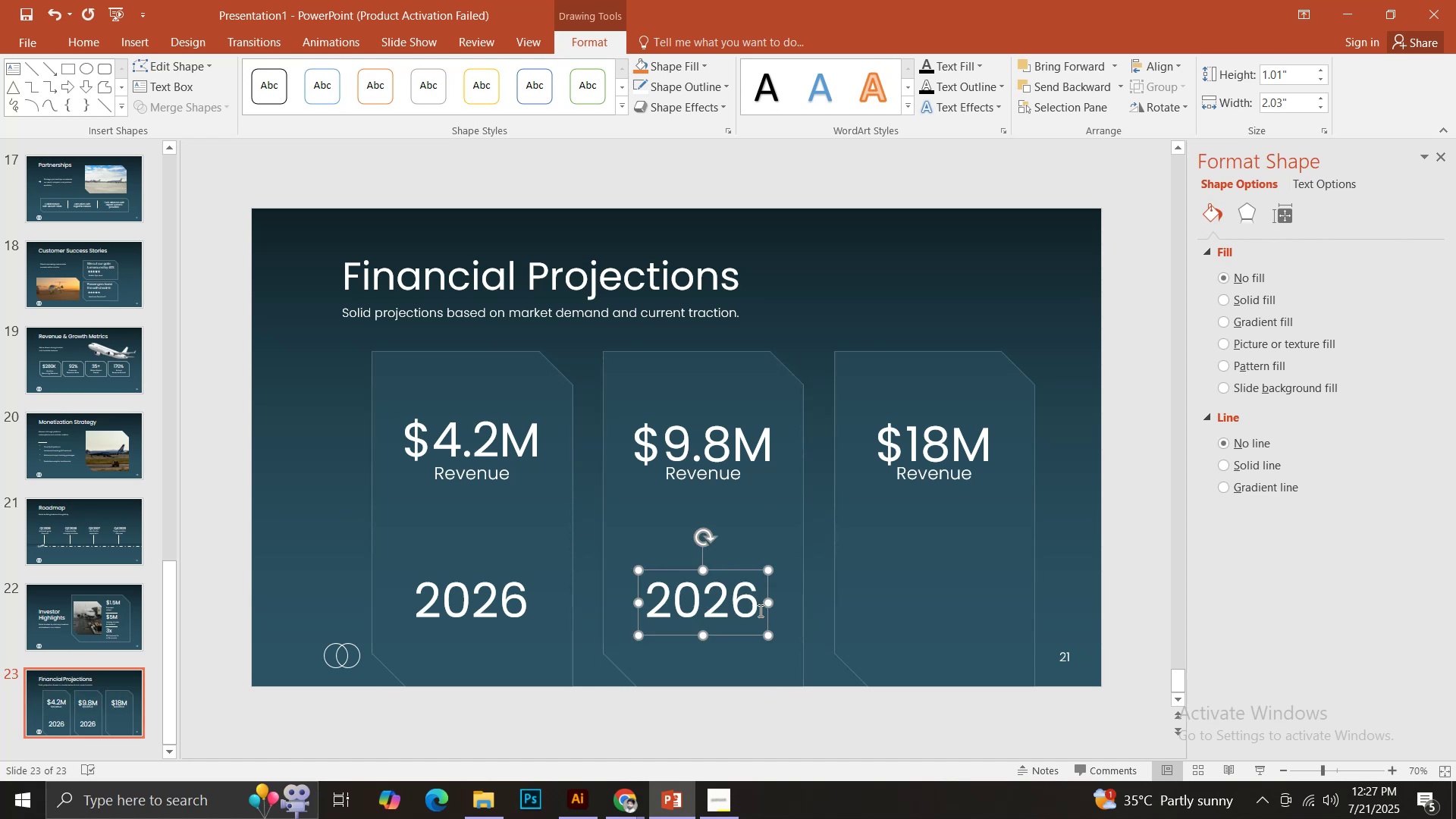 
hold_key(key=ShiftLeft, duration=1.5)
 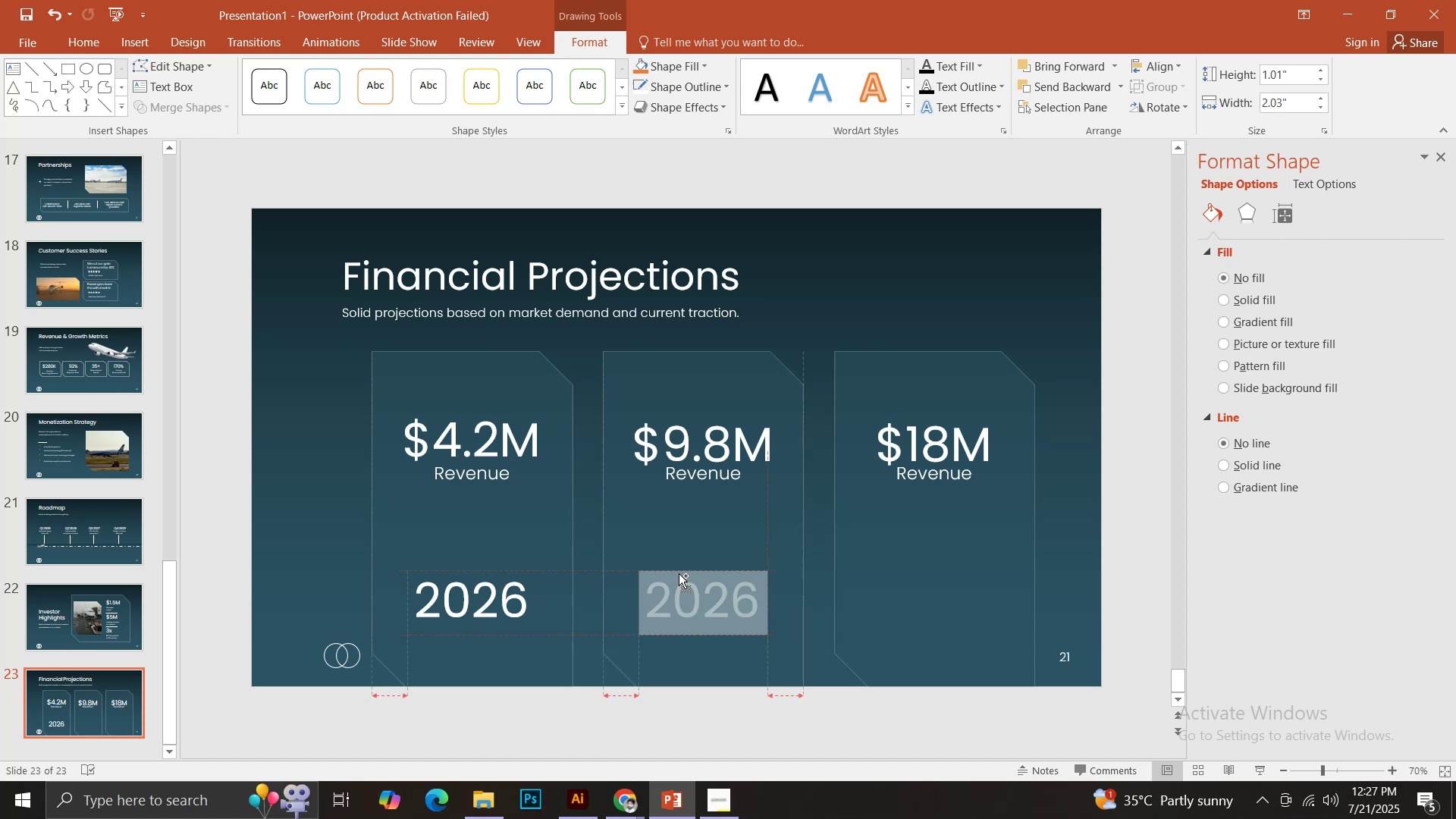 
hold_key(key=ShiftLeft, duration=0.8)
 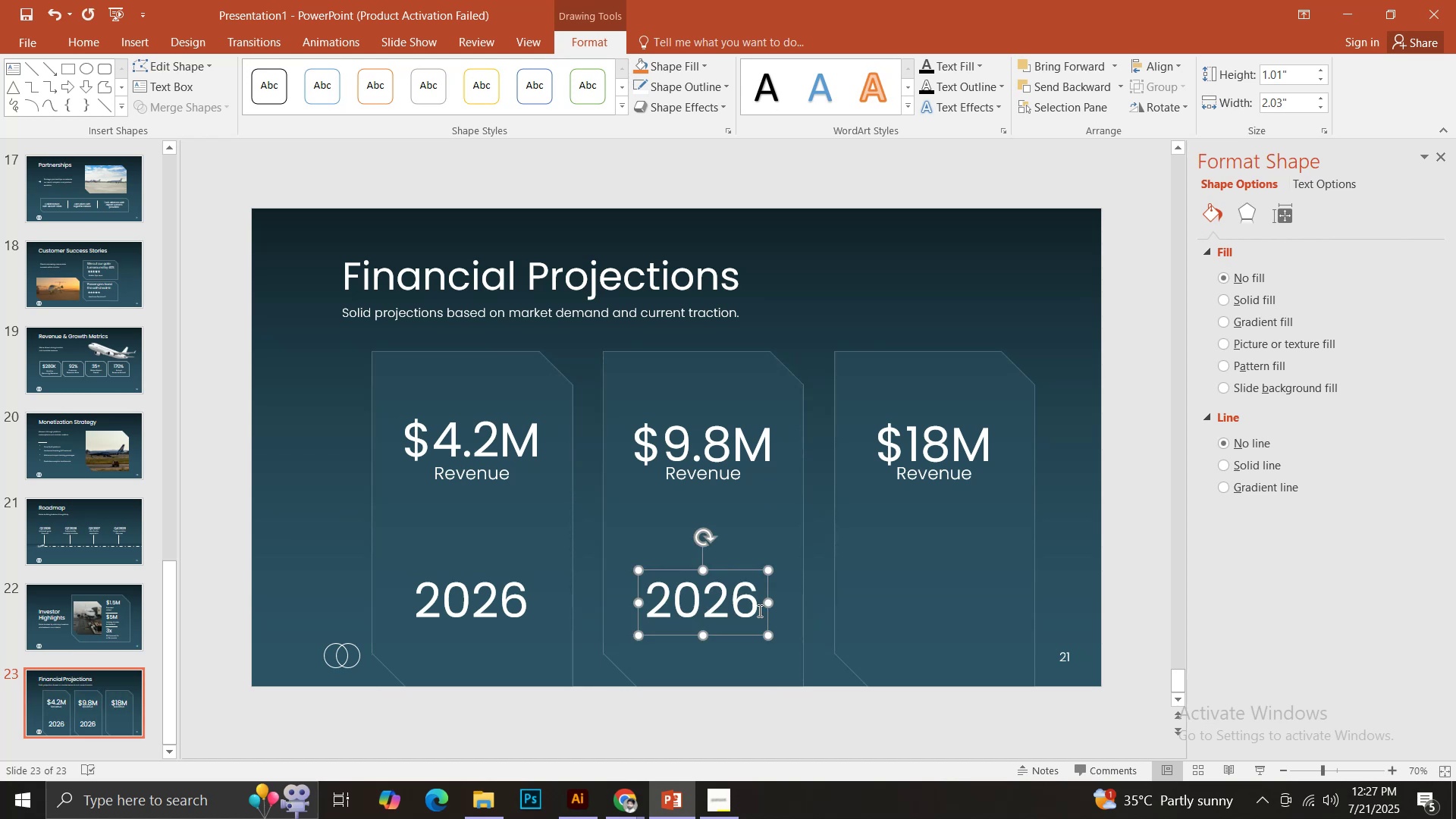 
left_click([758, 610])
 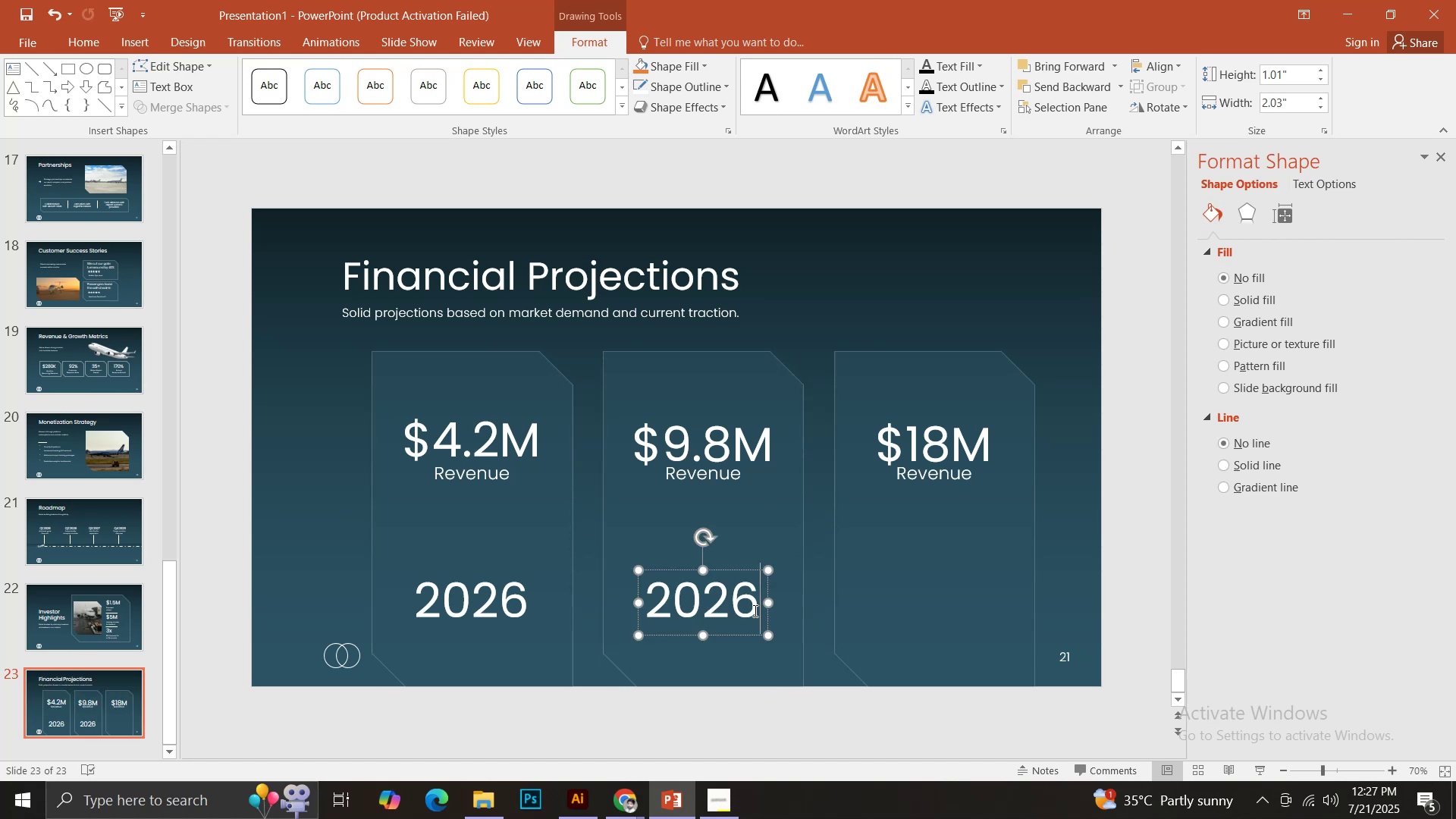 
key(Backspace)
 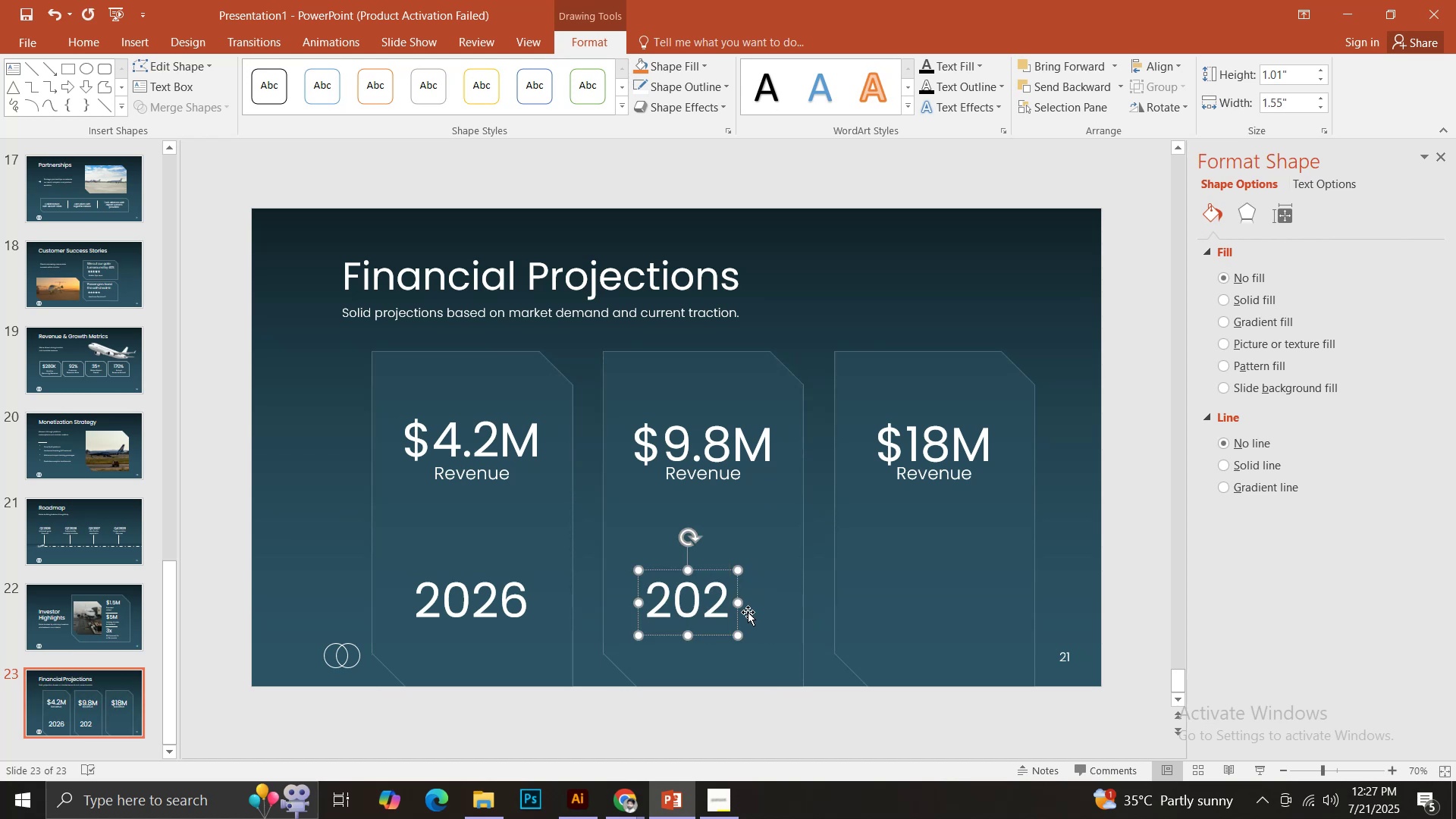 
key(7)
 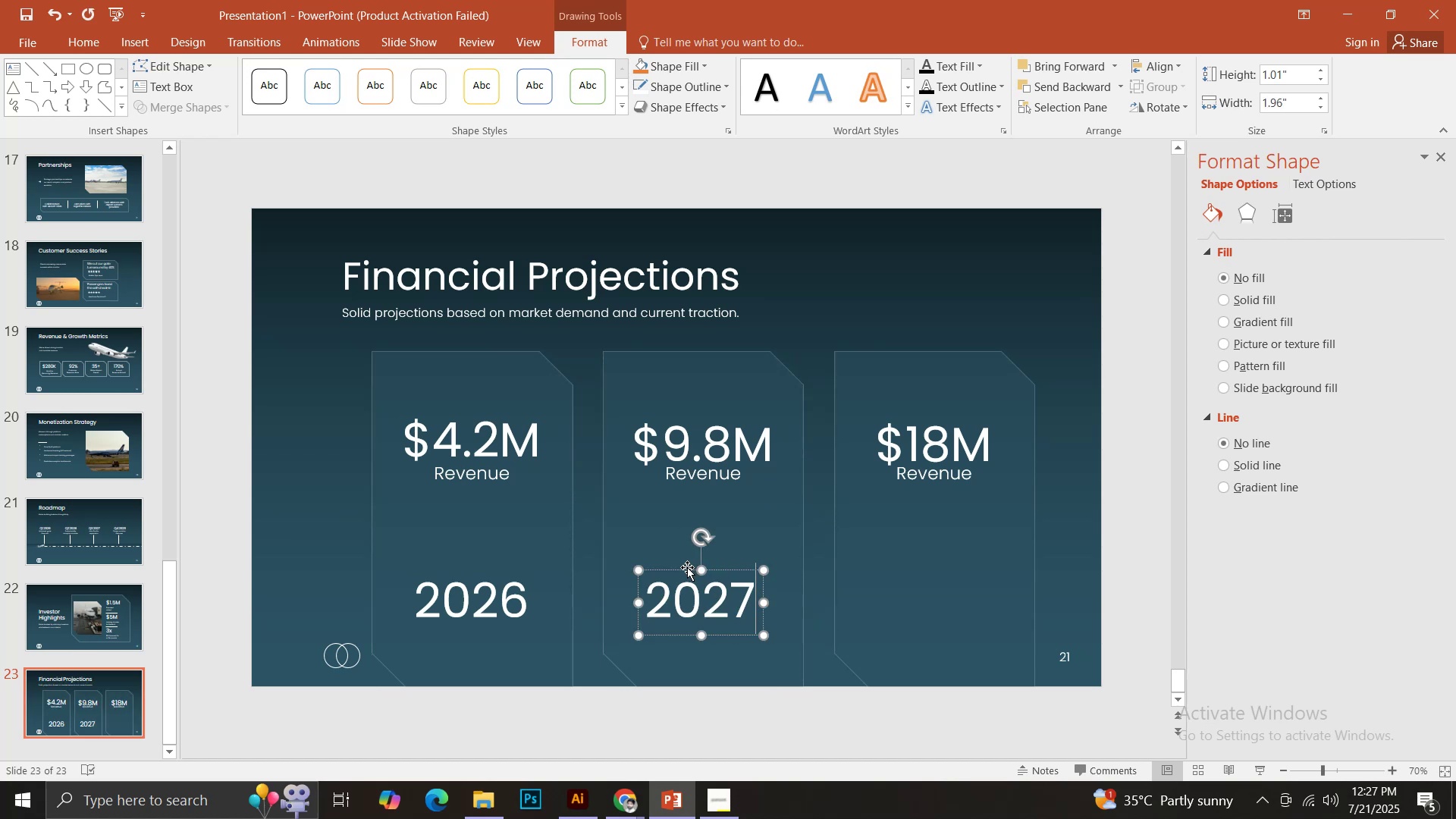 
left_click_drag(start_coordinate=[686, 570], to_coordinate=[680, 573])
 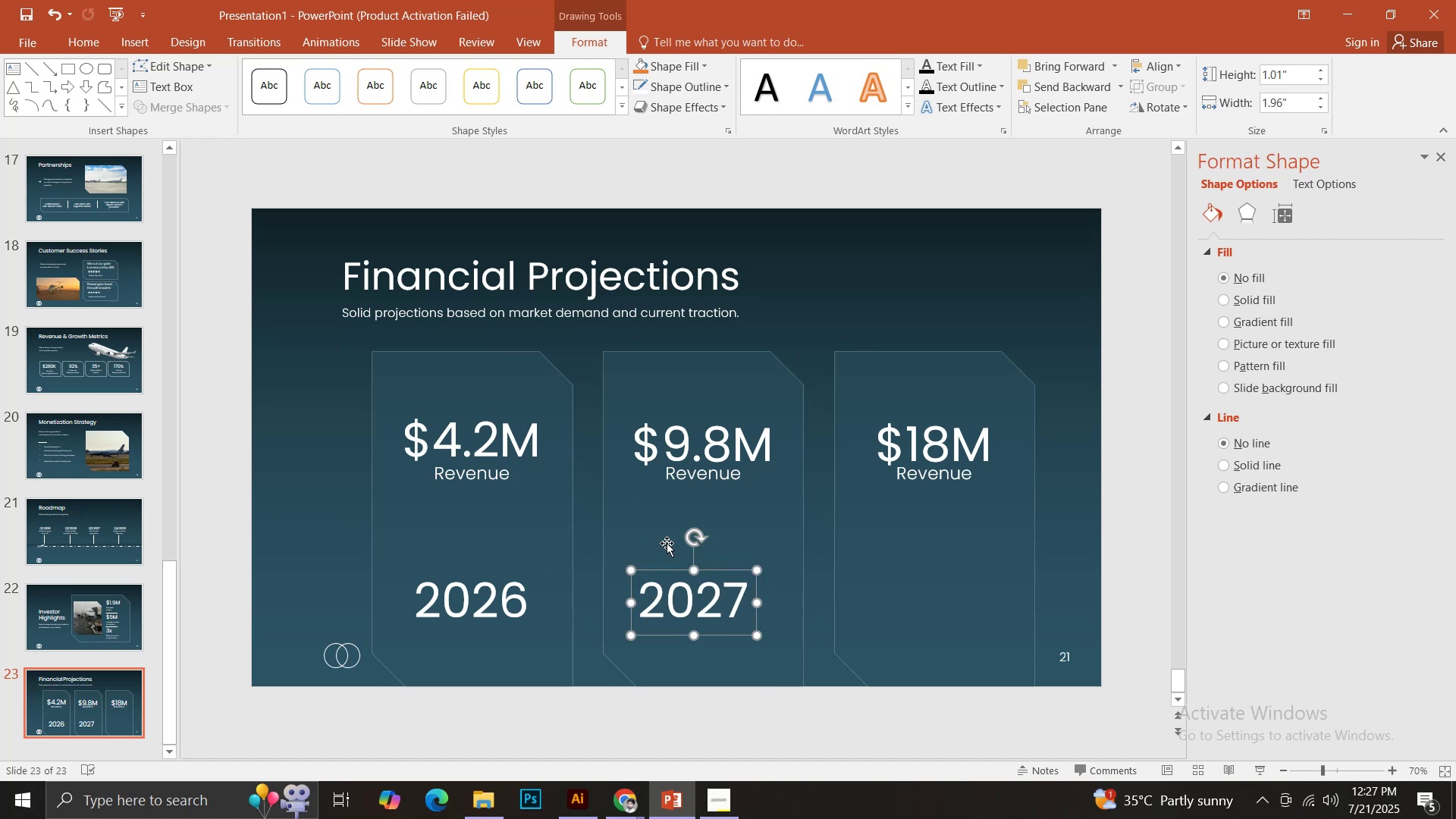 
hold_key(key=ShiftLeft, duration=0.74)
 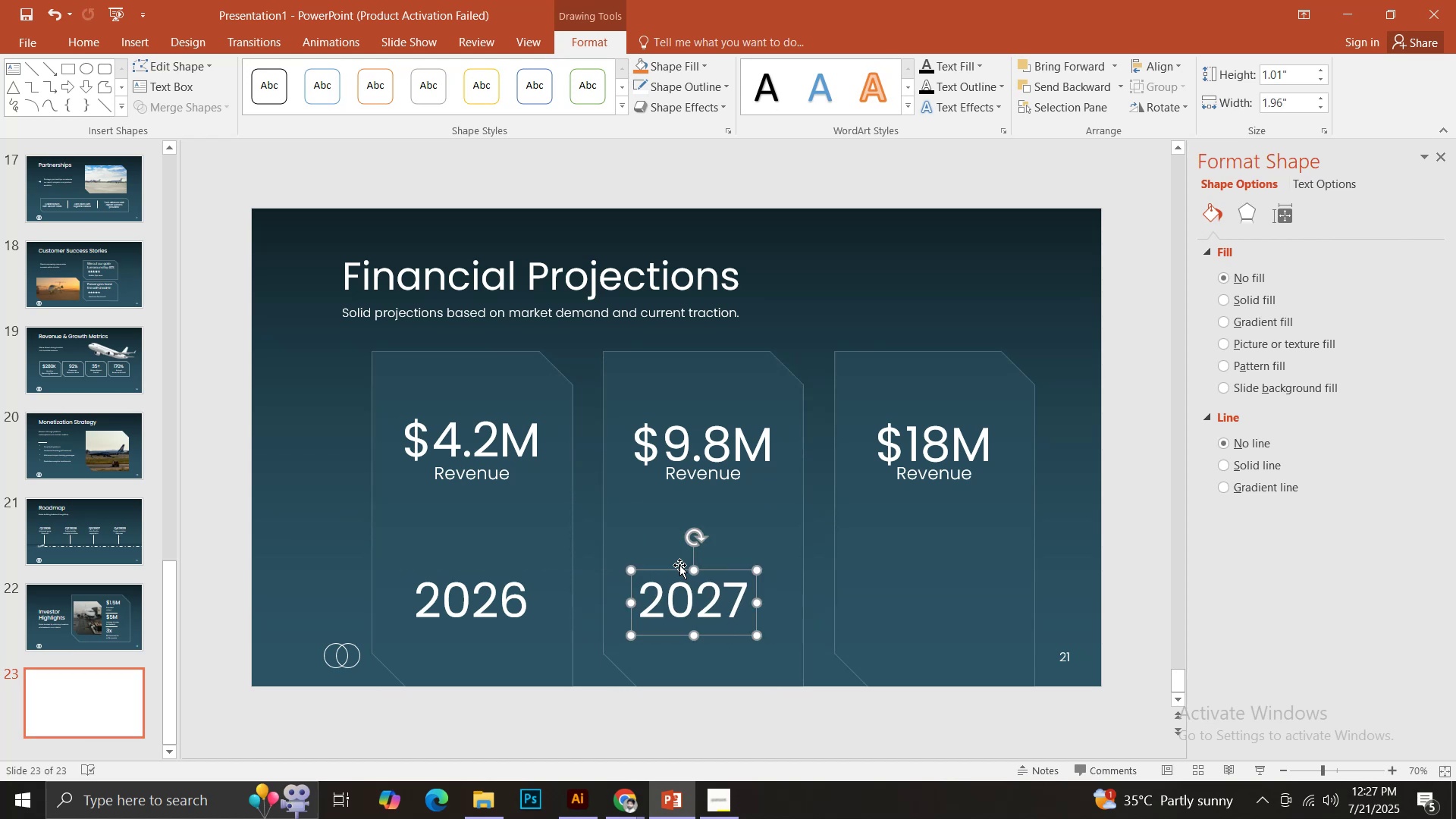 
hold_key(key=ShiftLeft, duration=0.31)
 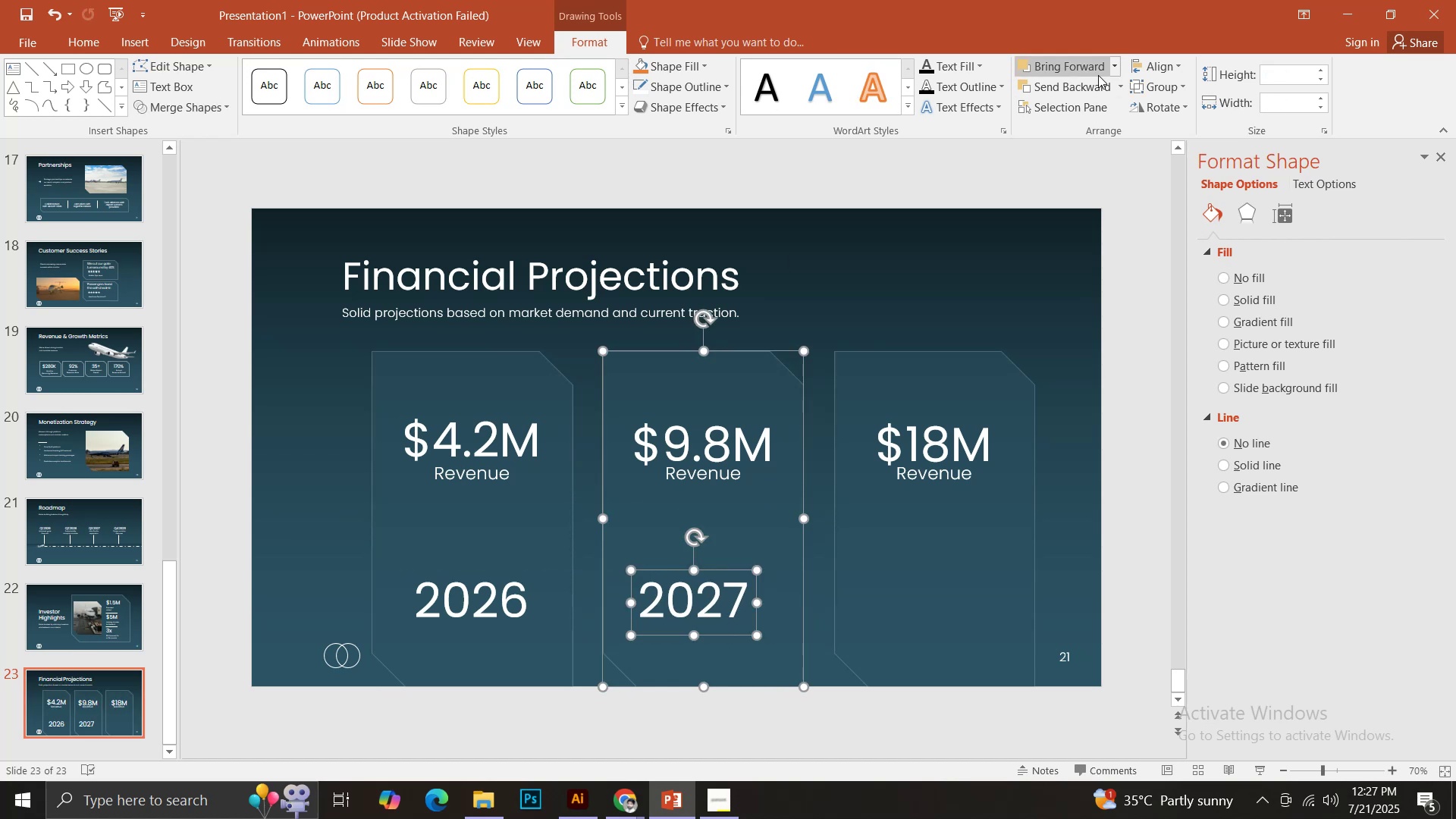 
left_click([1173, 63])
 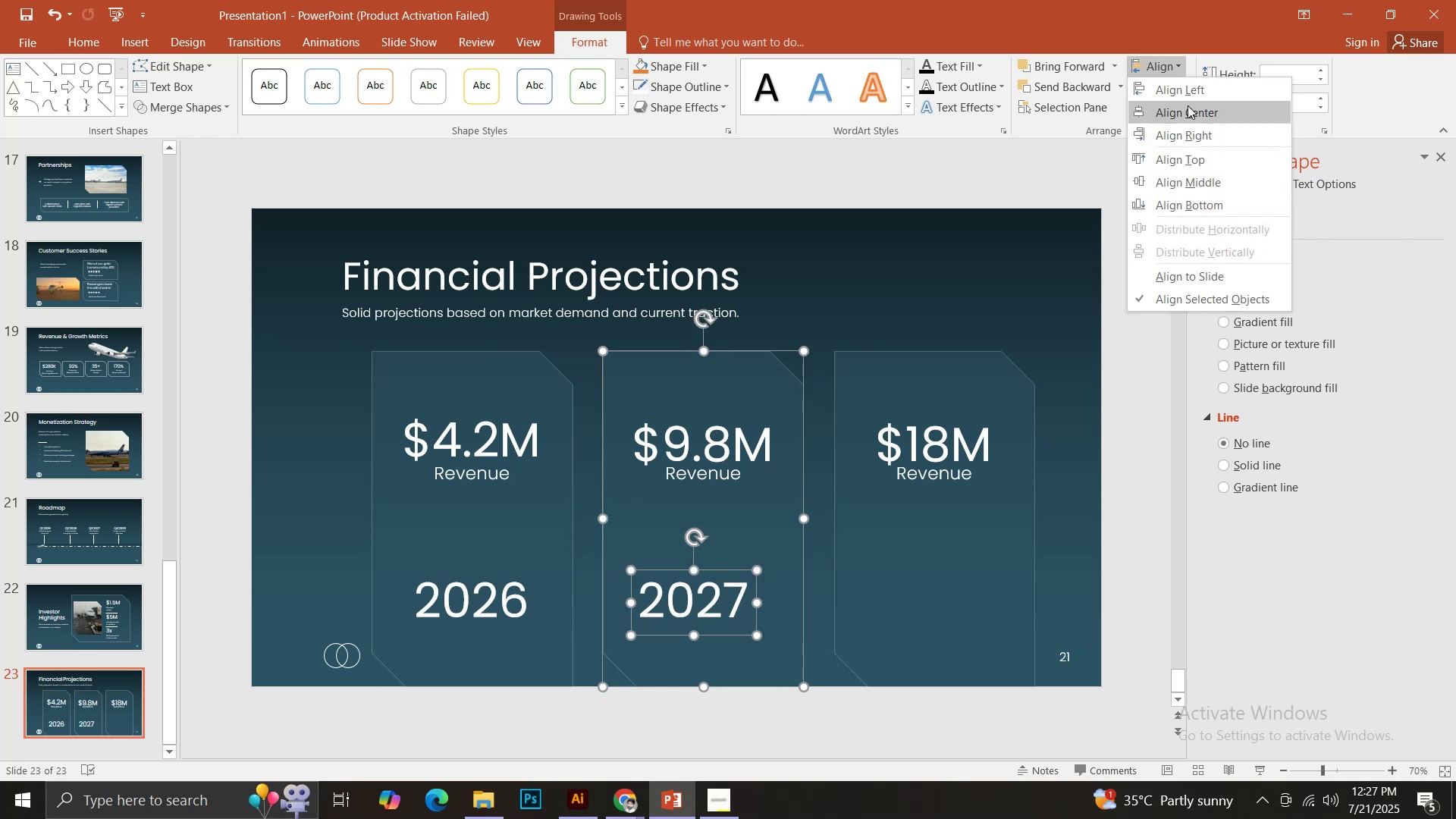 
left_click([1188, 107])
 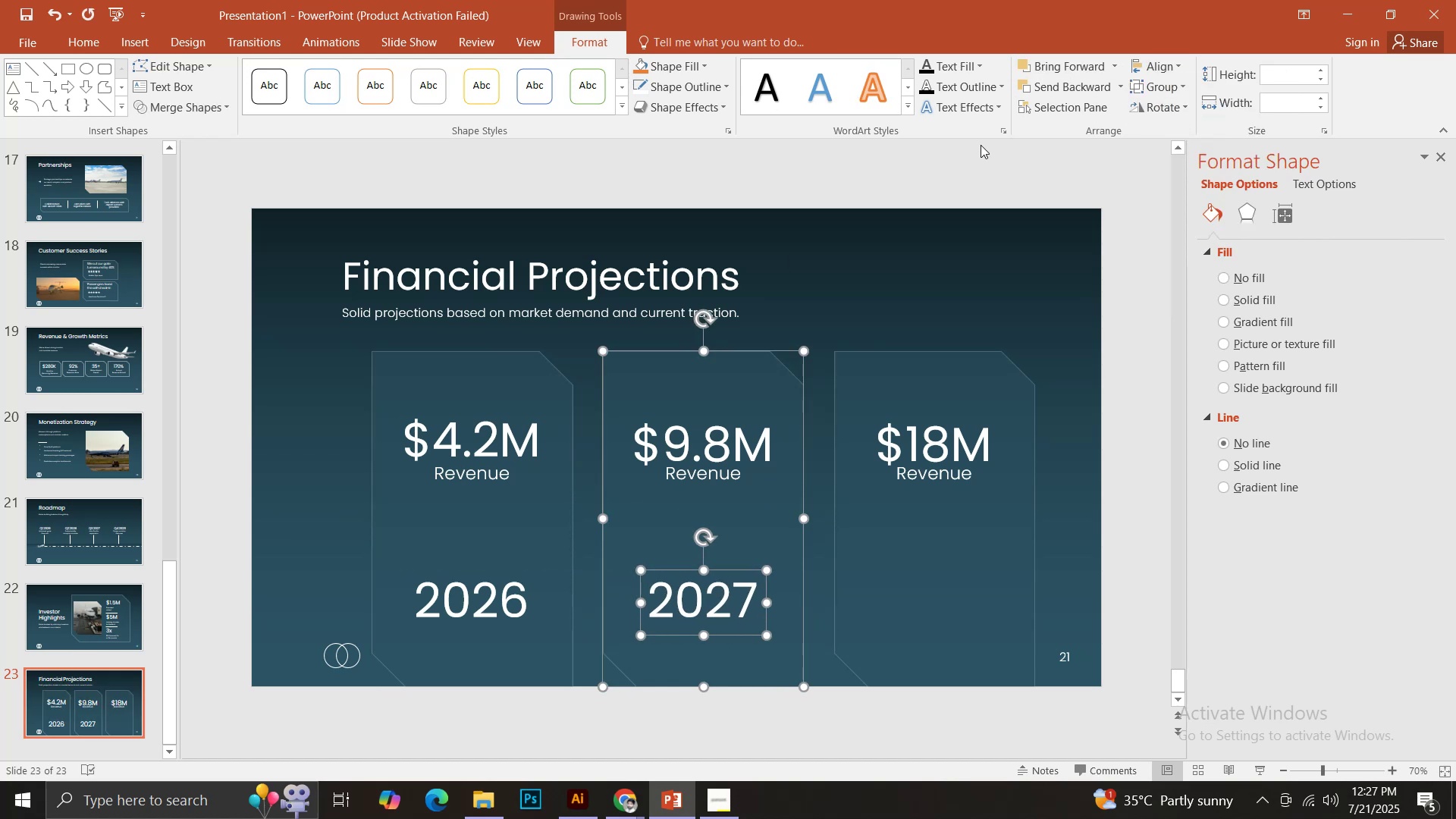 
left_click([937, 151])
 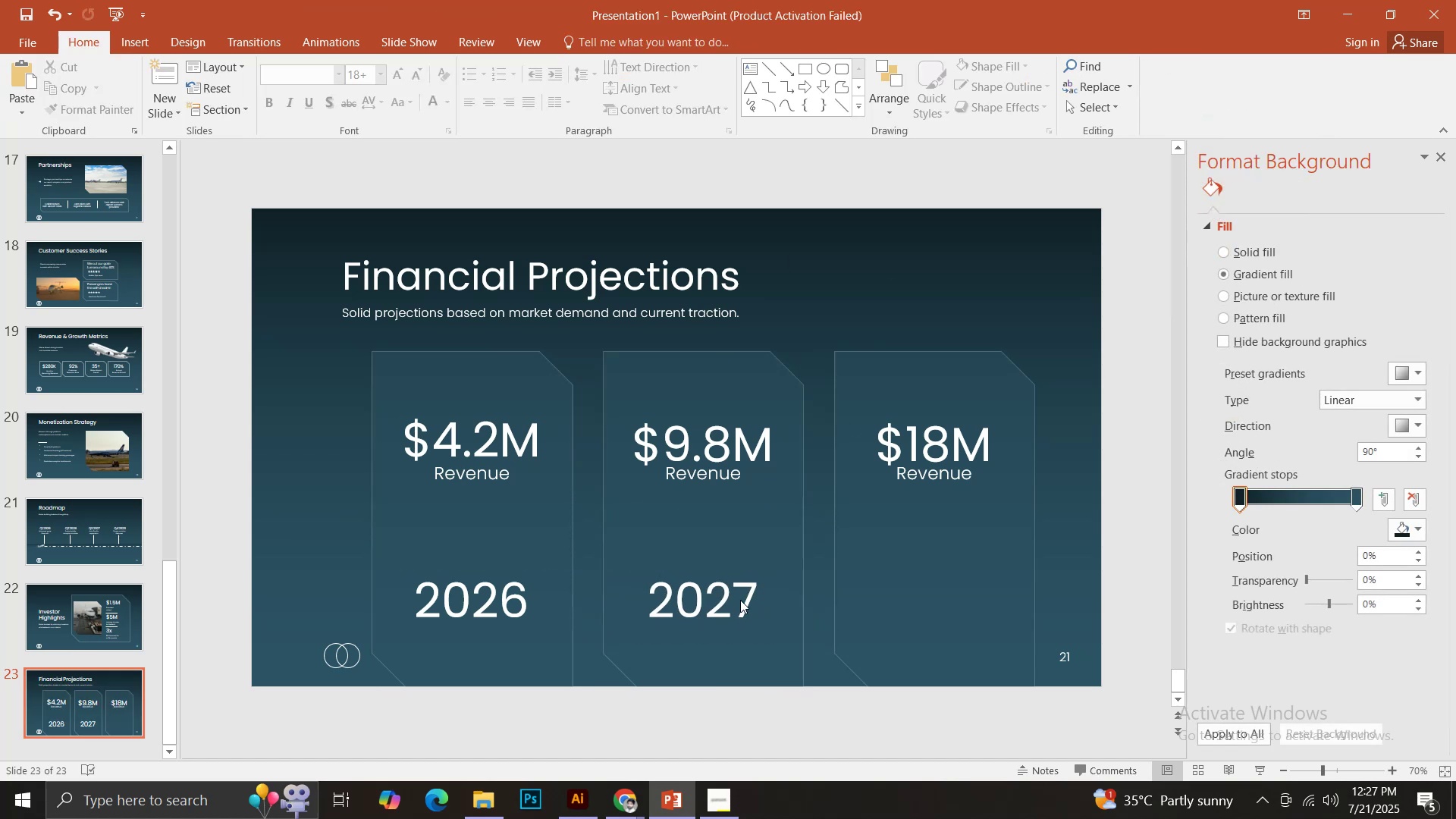 
left_click([730, 592])
 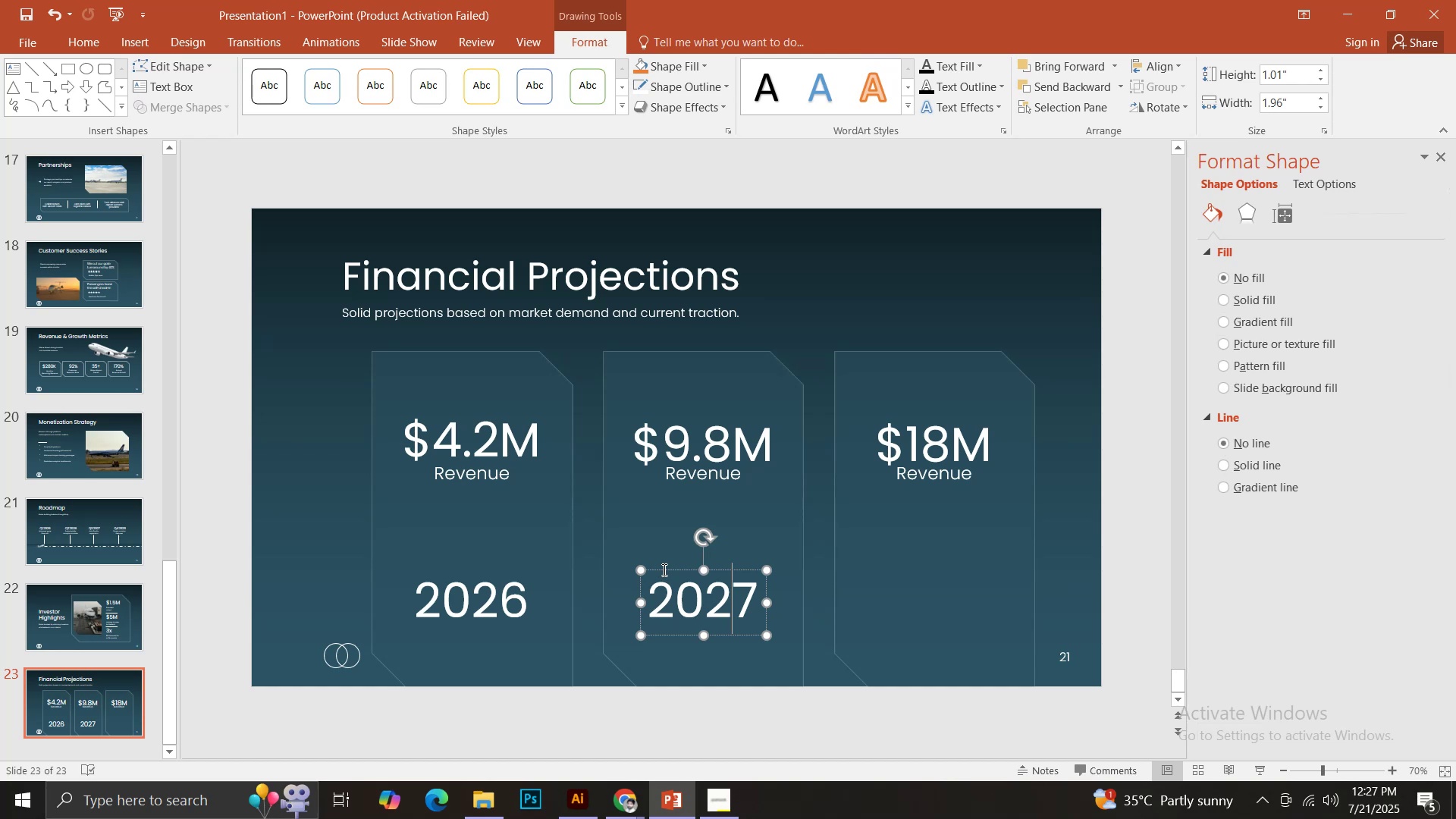 
hold_key(key=ControlLeft, duration=3.1)
left_click_drag(start_coordinate=[665, 568], to_coordinate=[896, 583])
 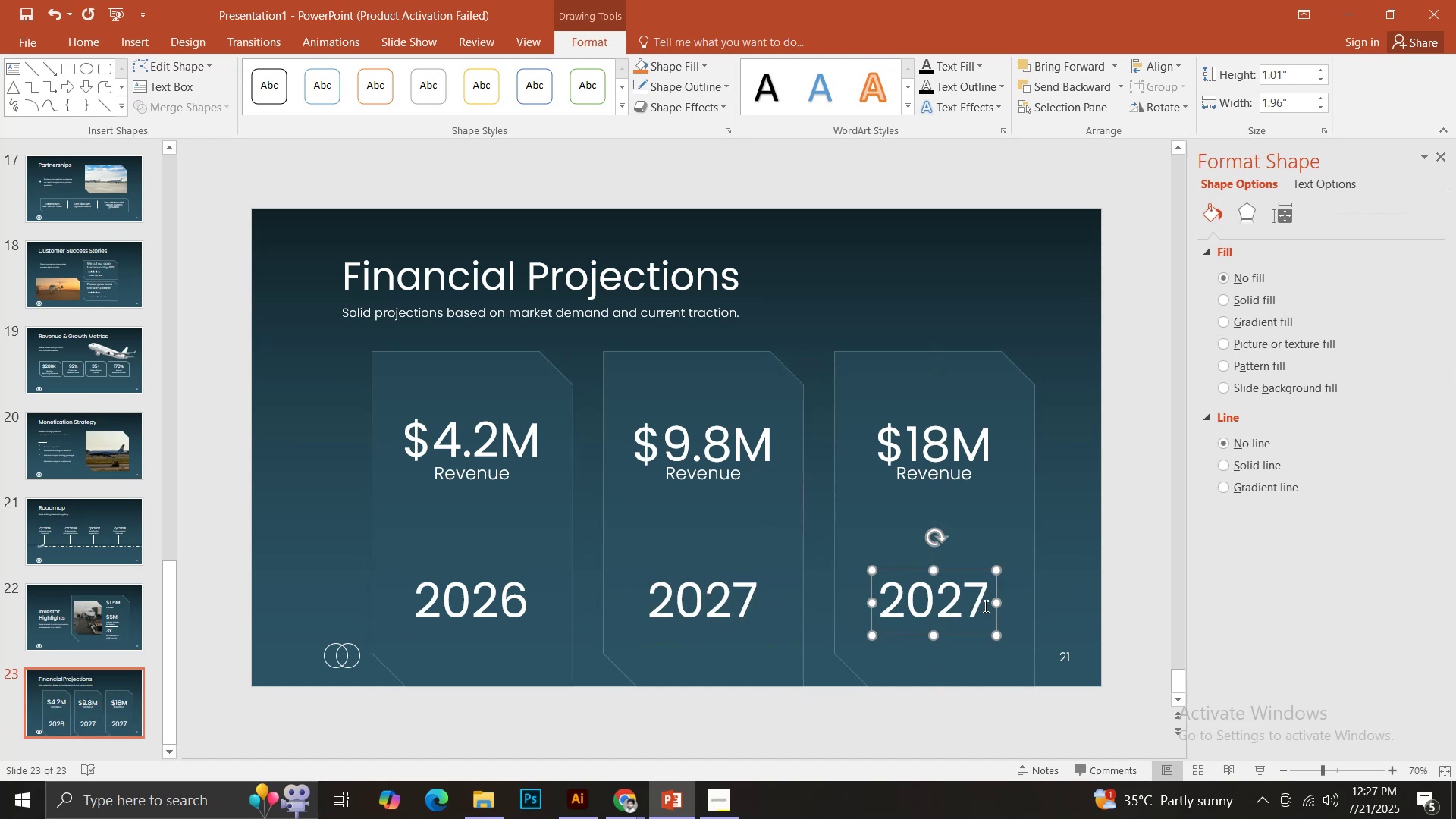 
hold_key(key=ShiftLeft, duration=1.54)
 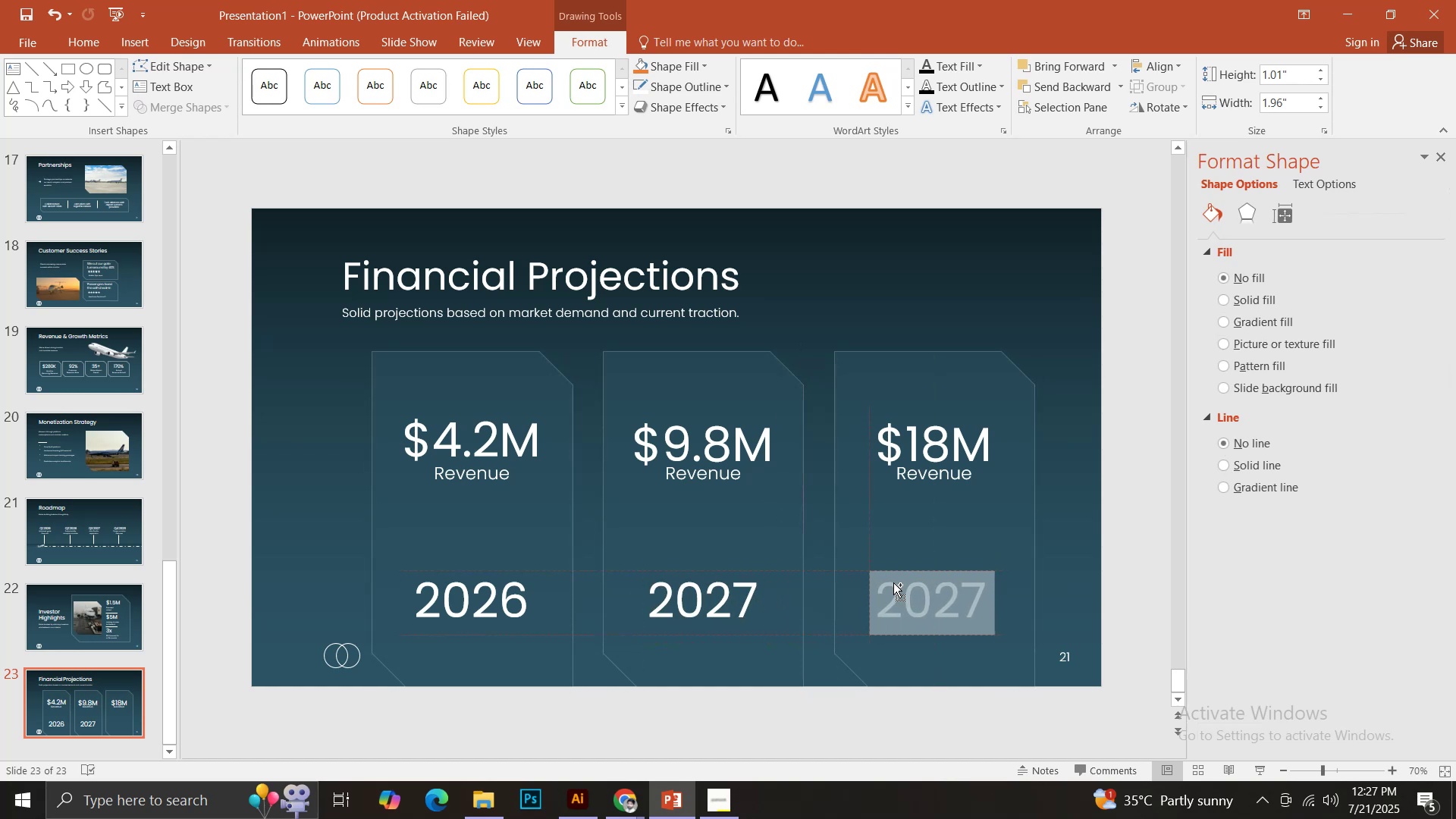 
hold_key(key=ShiftLeft, duration=1.2)
 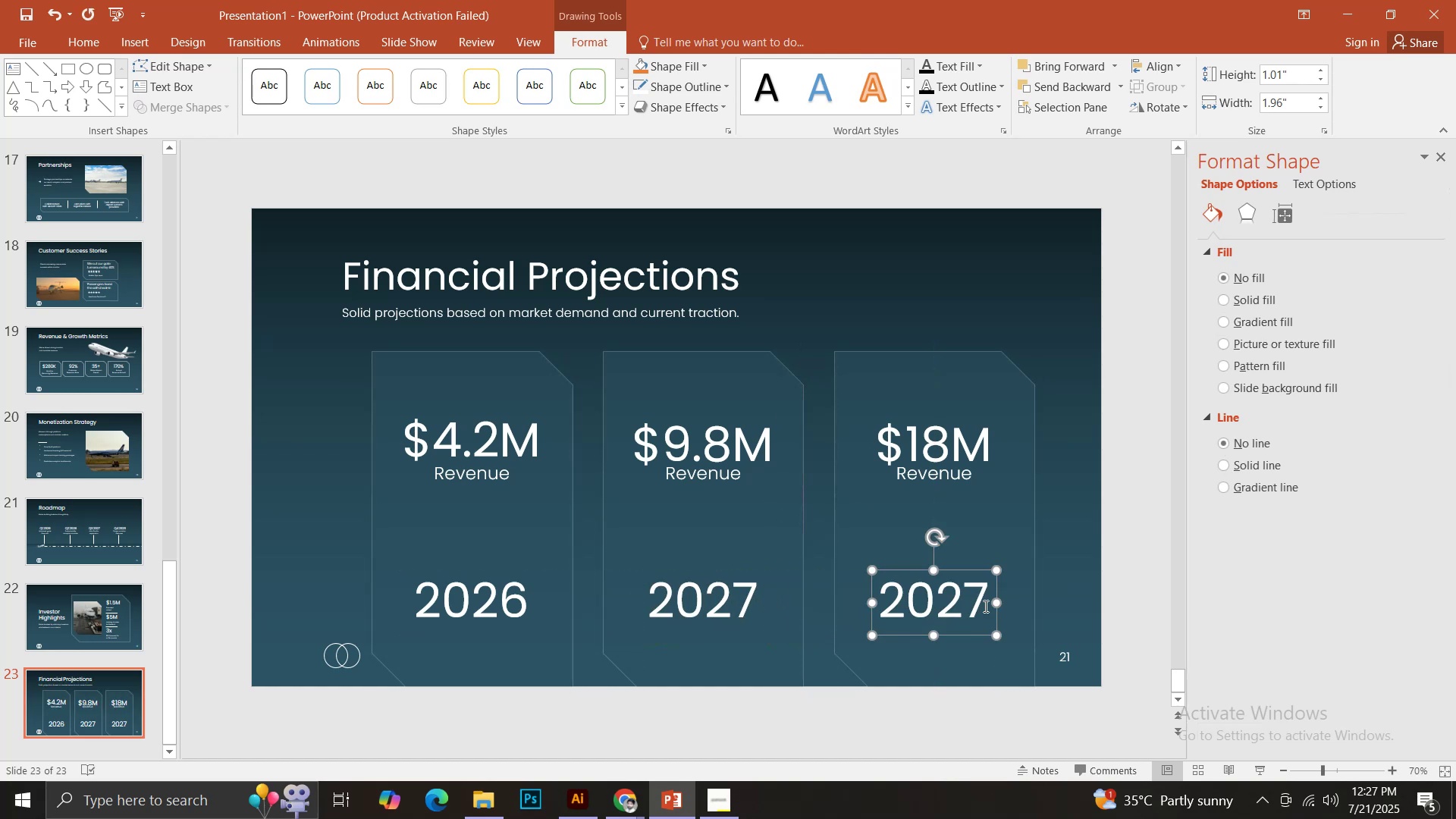 
left_click([984, 606])
 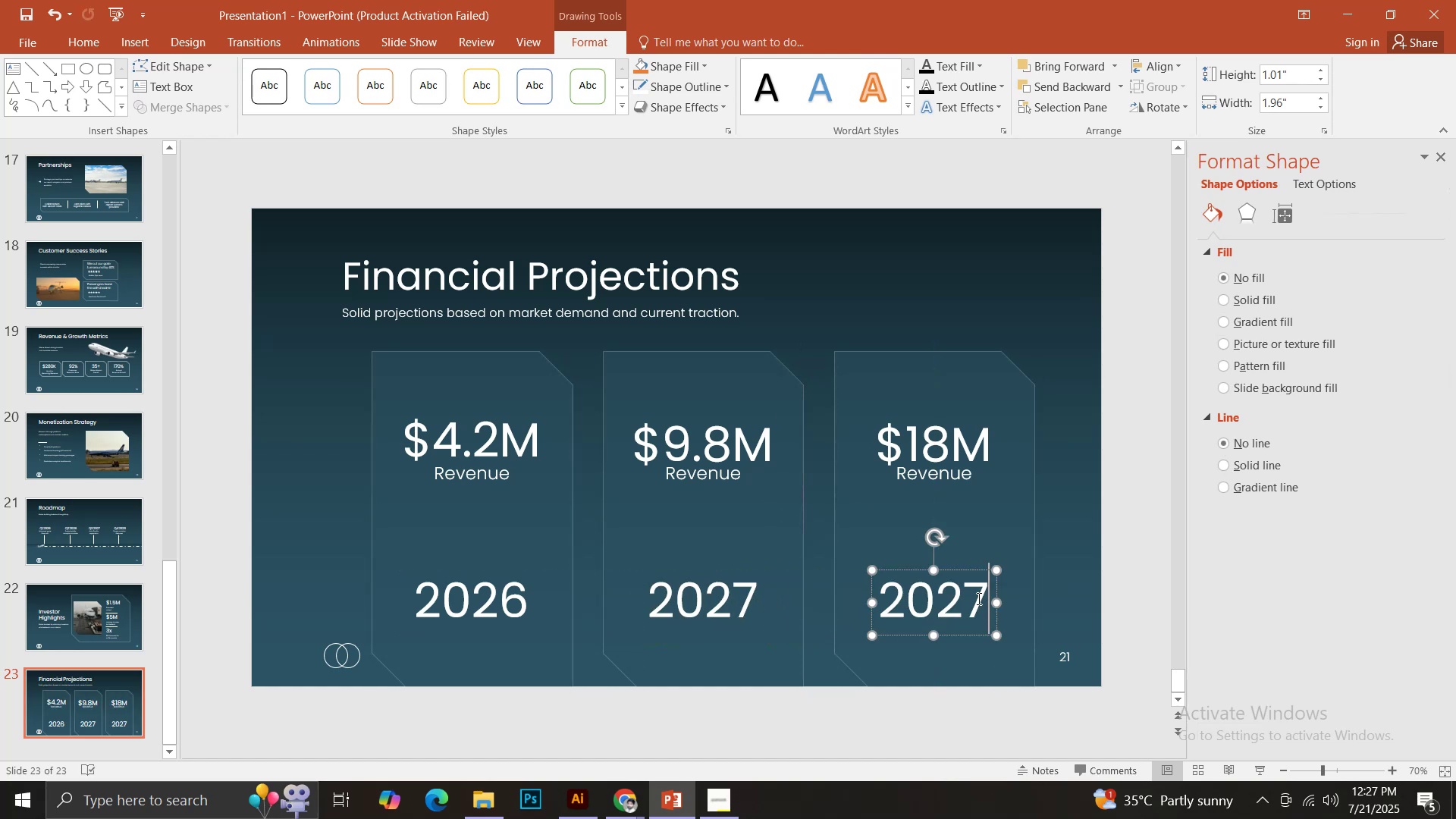 
key(Backspace)
 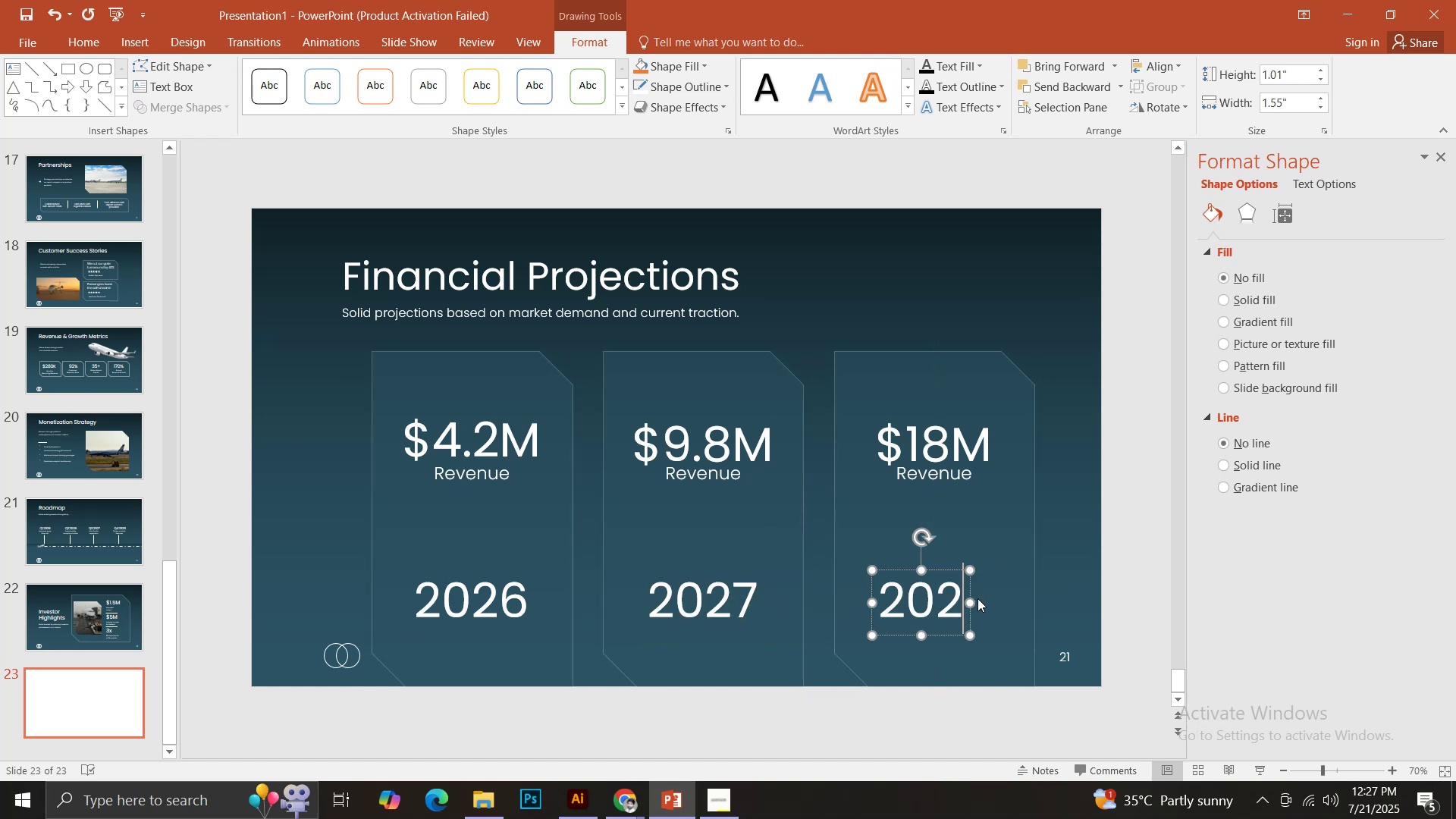 
key(8)
 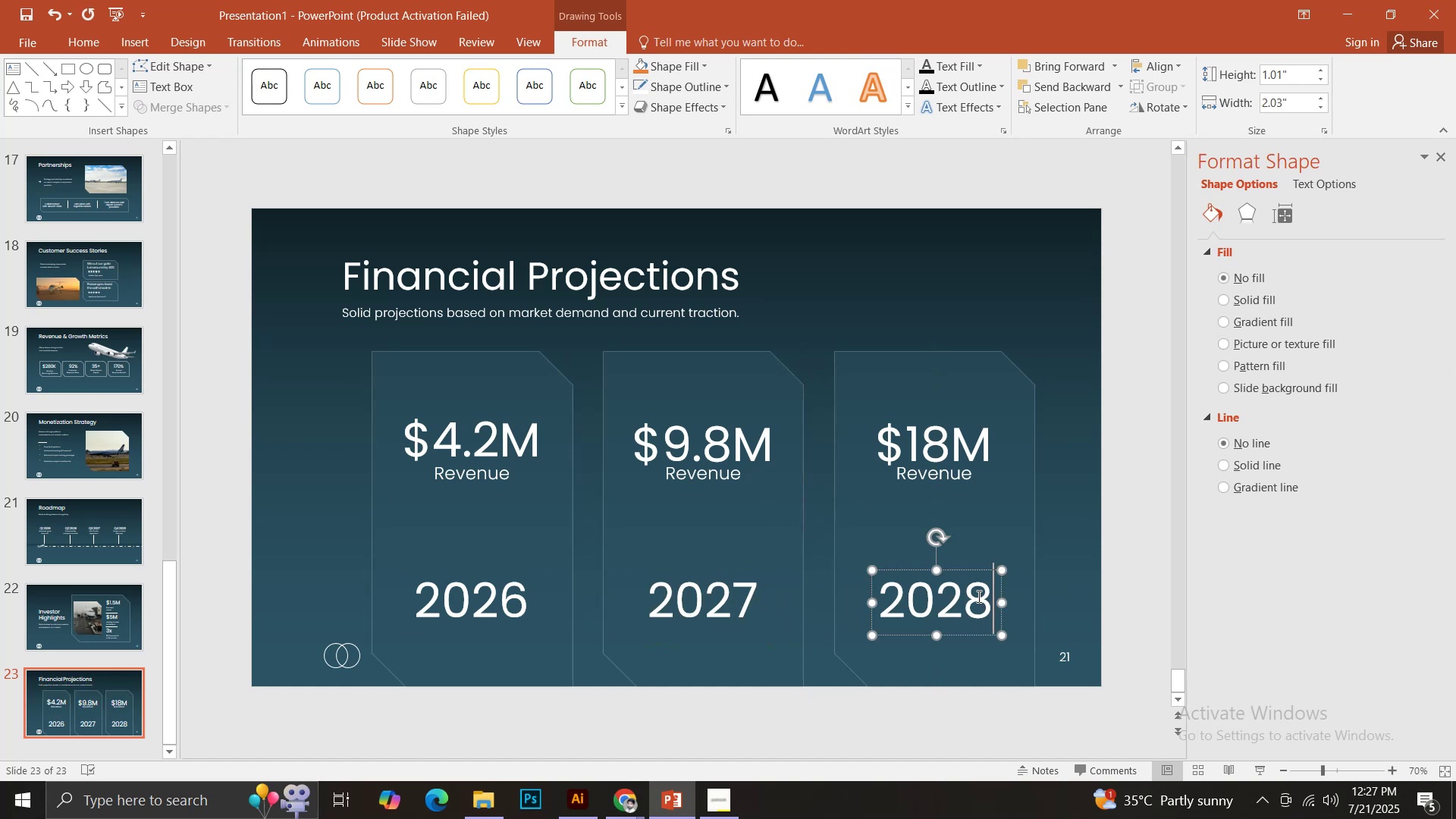 
hold_key(key=ShiftLeft, duration=1.04)
left_click([748, 613])
 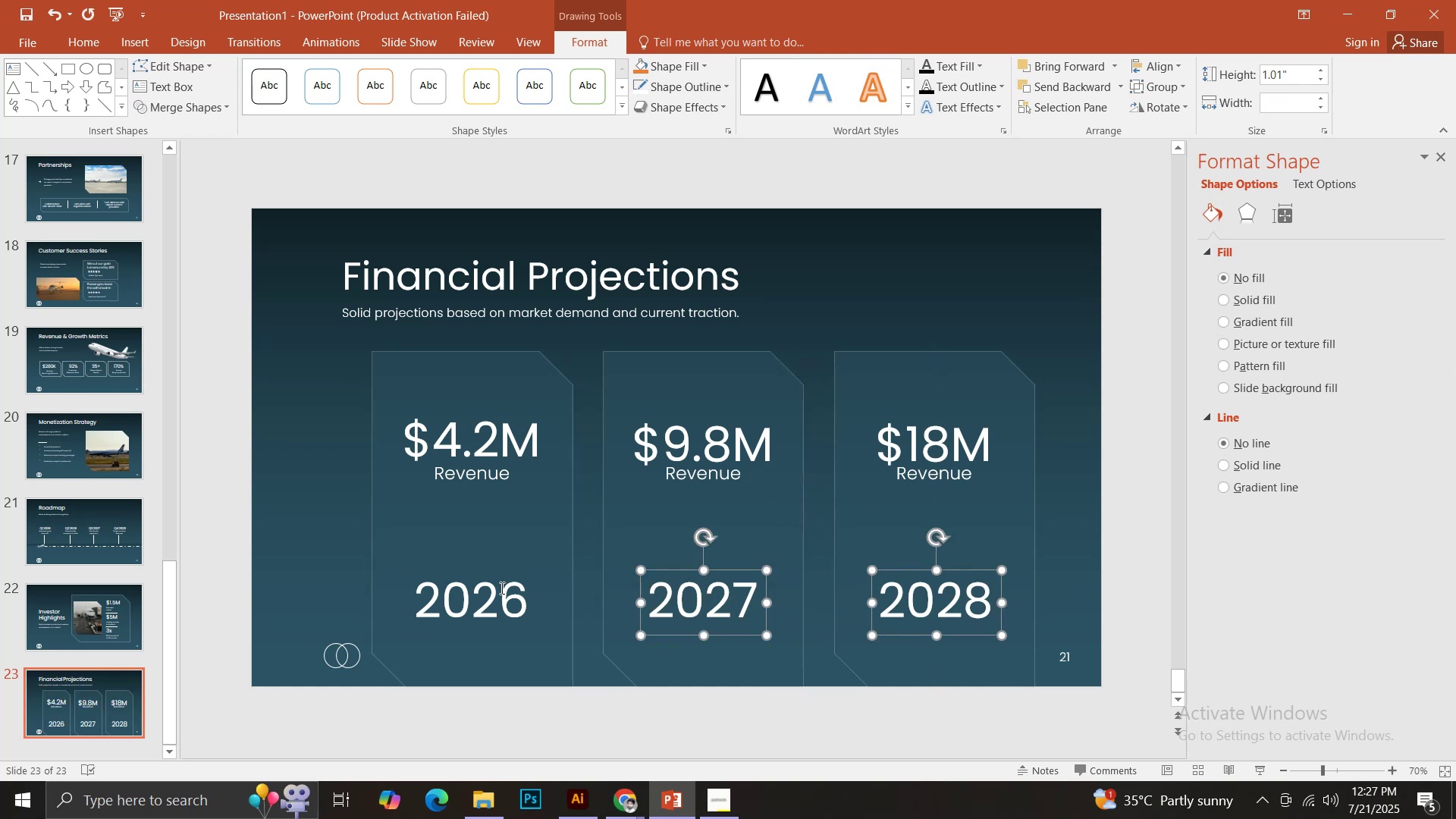 
double_click([500, 588])
 